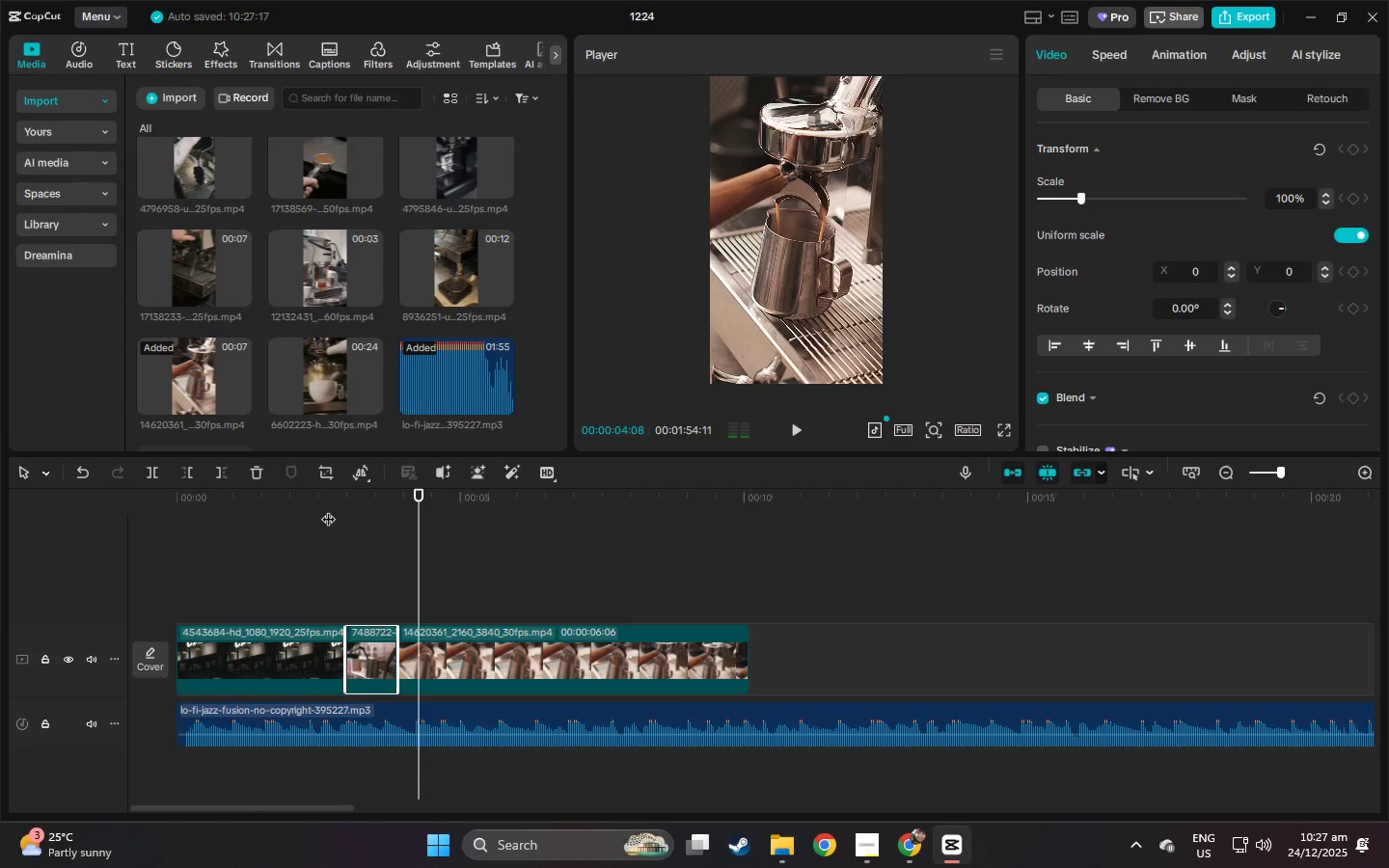 
key(Space)
 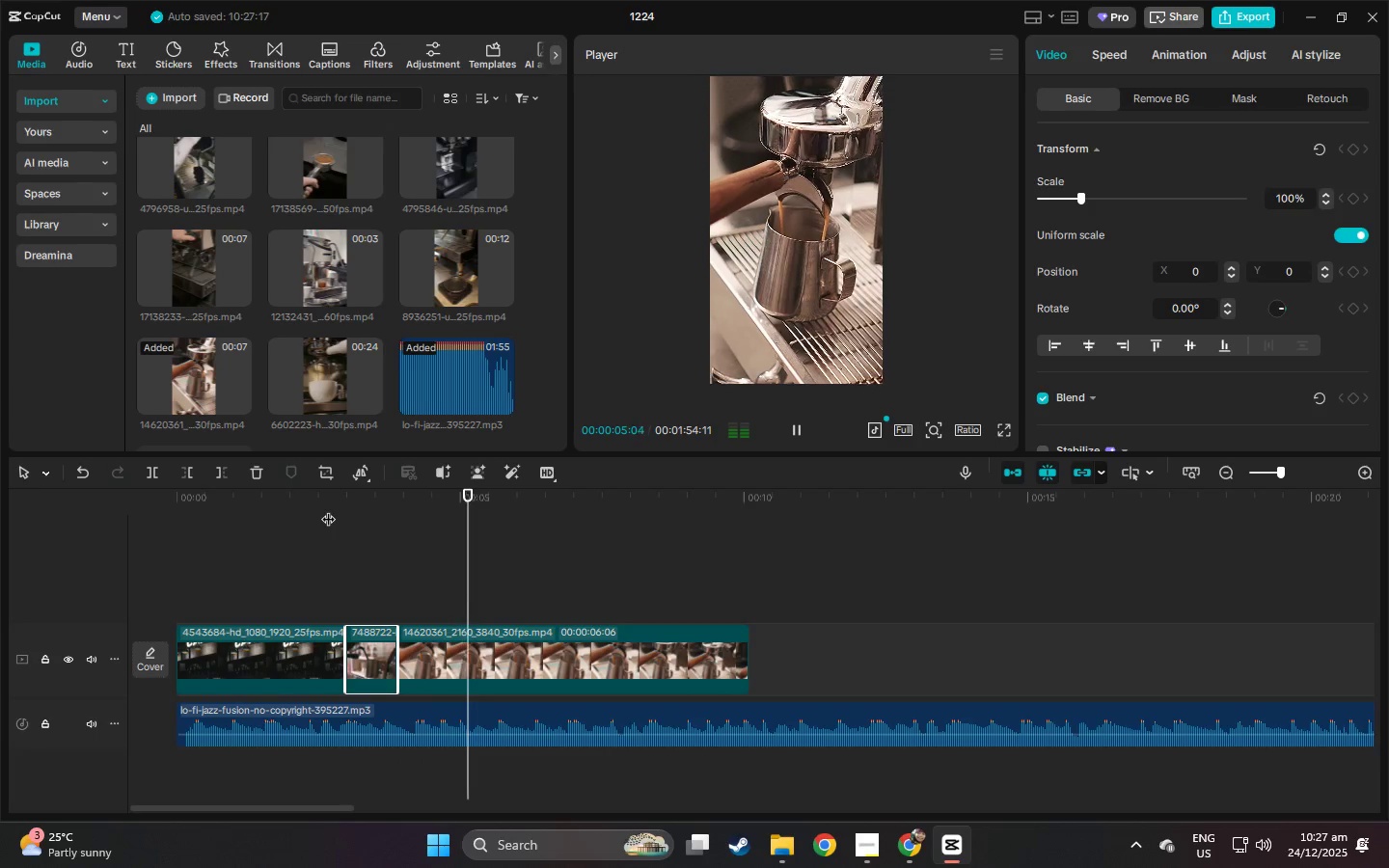 
key(Space)
 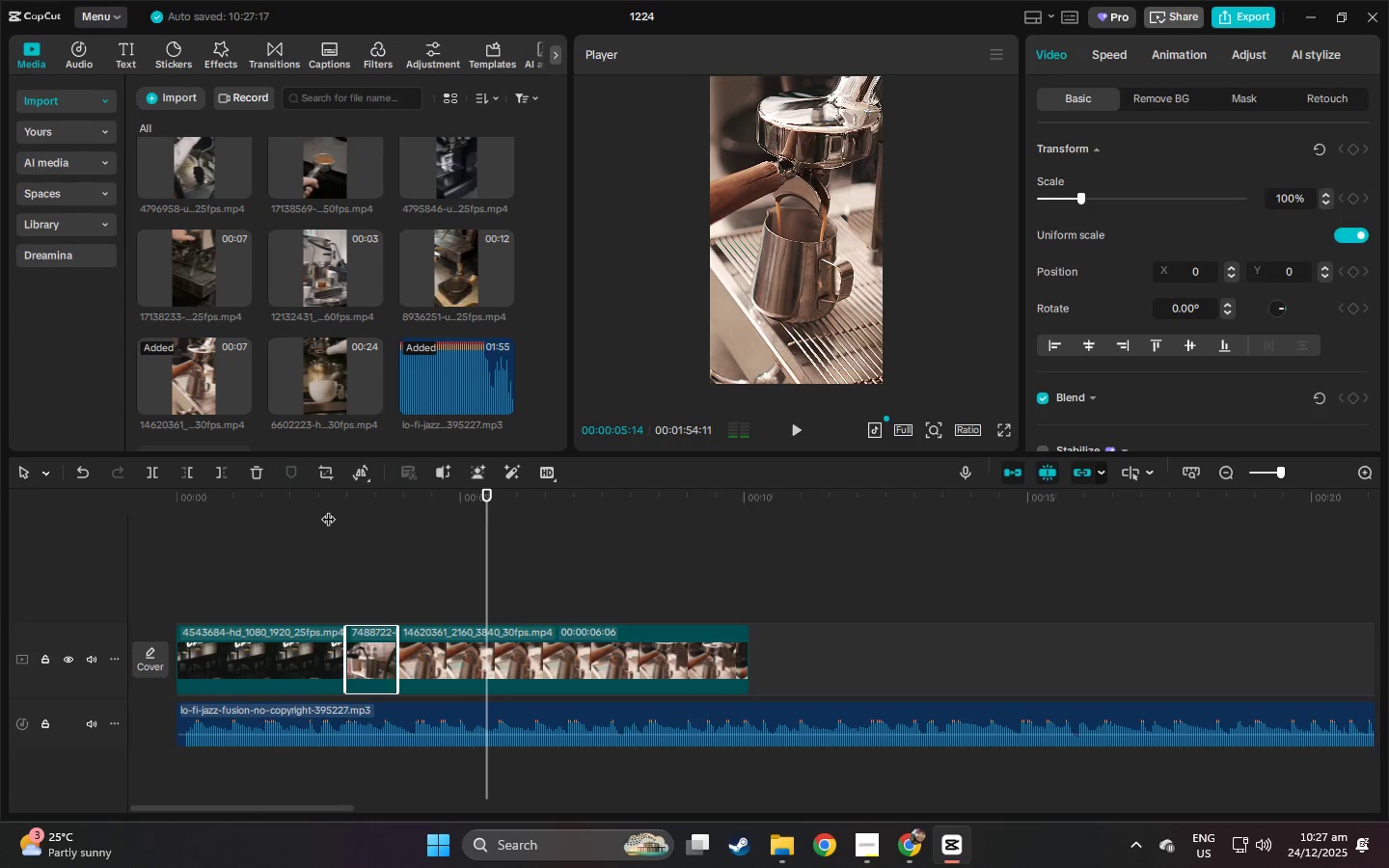 
key(Space)
 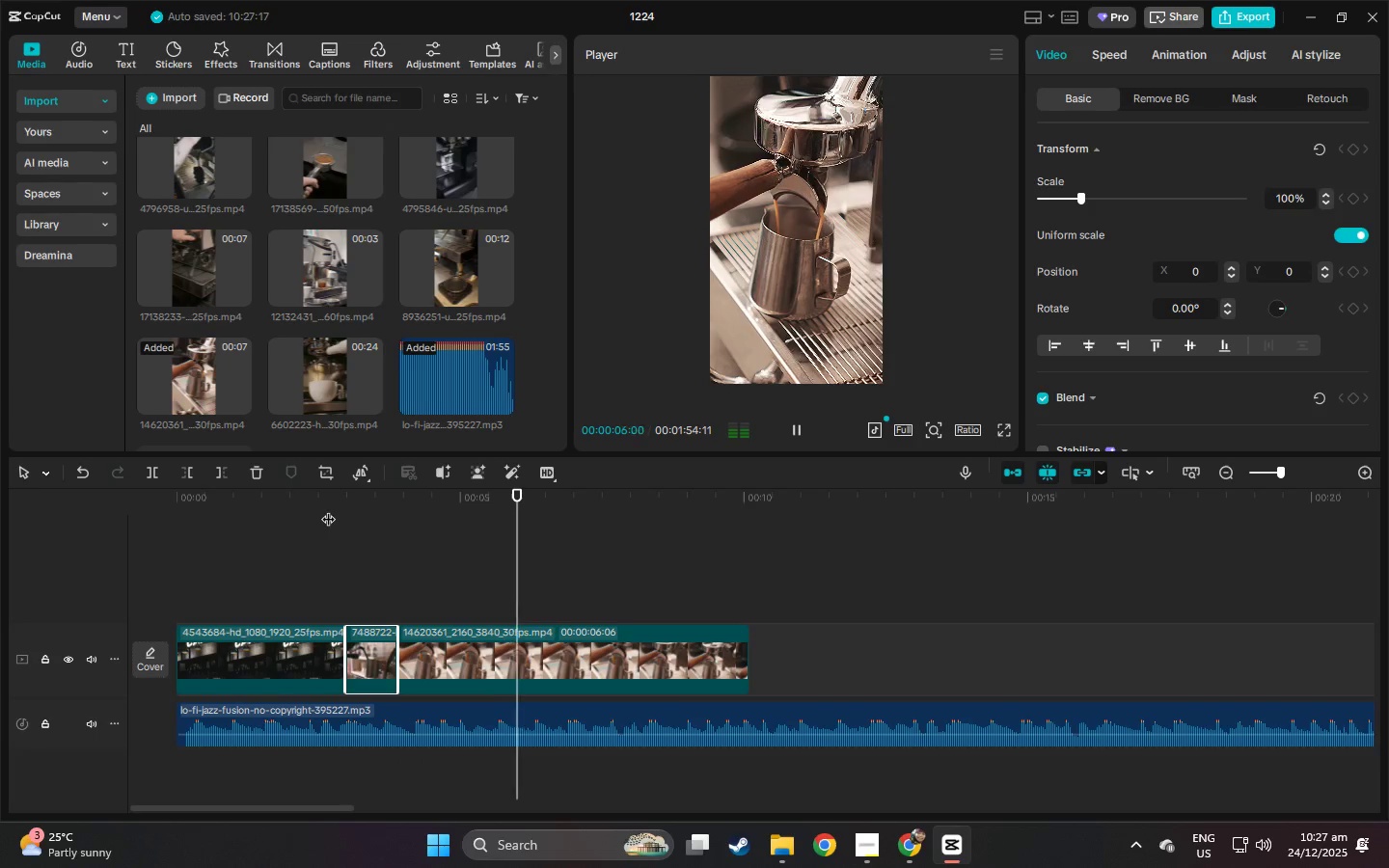 
key(Space)
 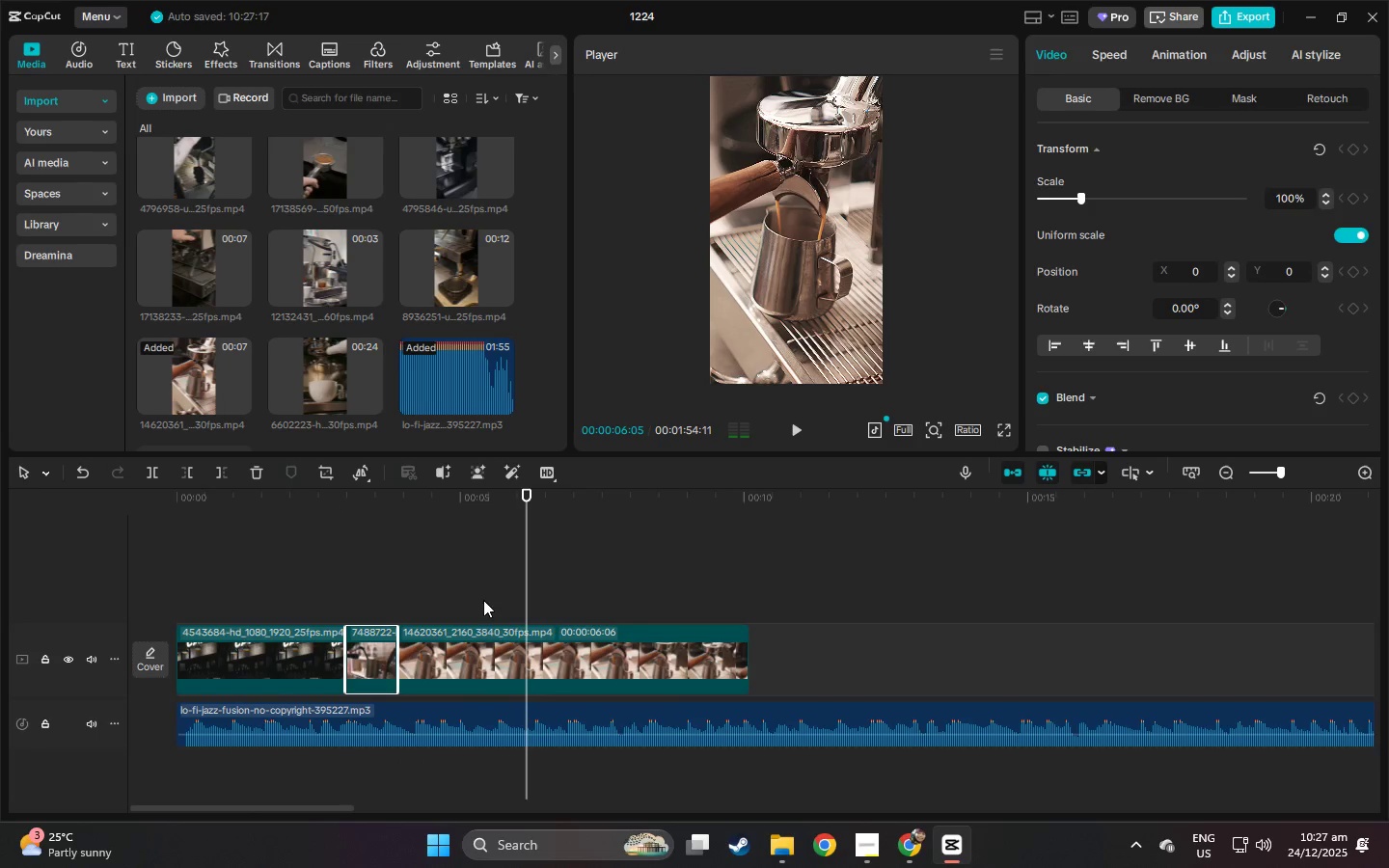 
key(Control+ControlLeft)
 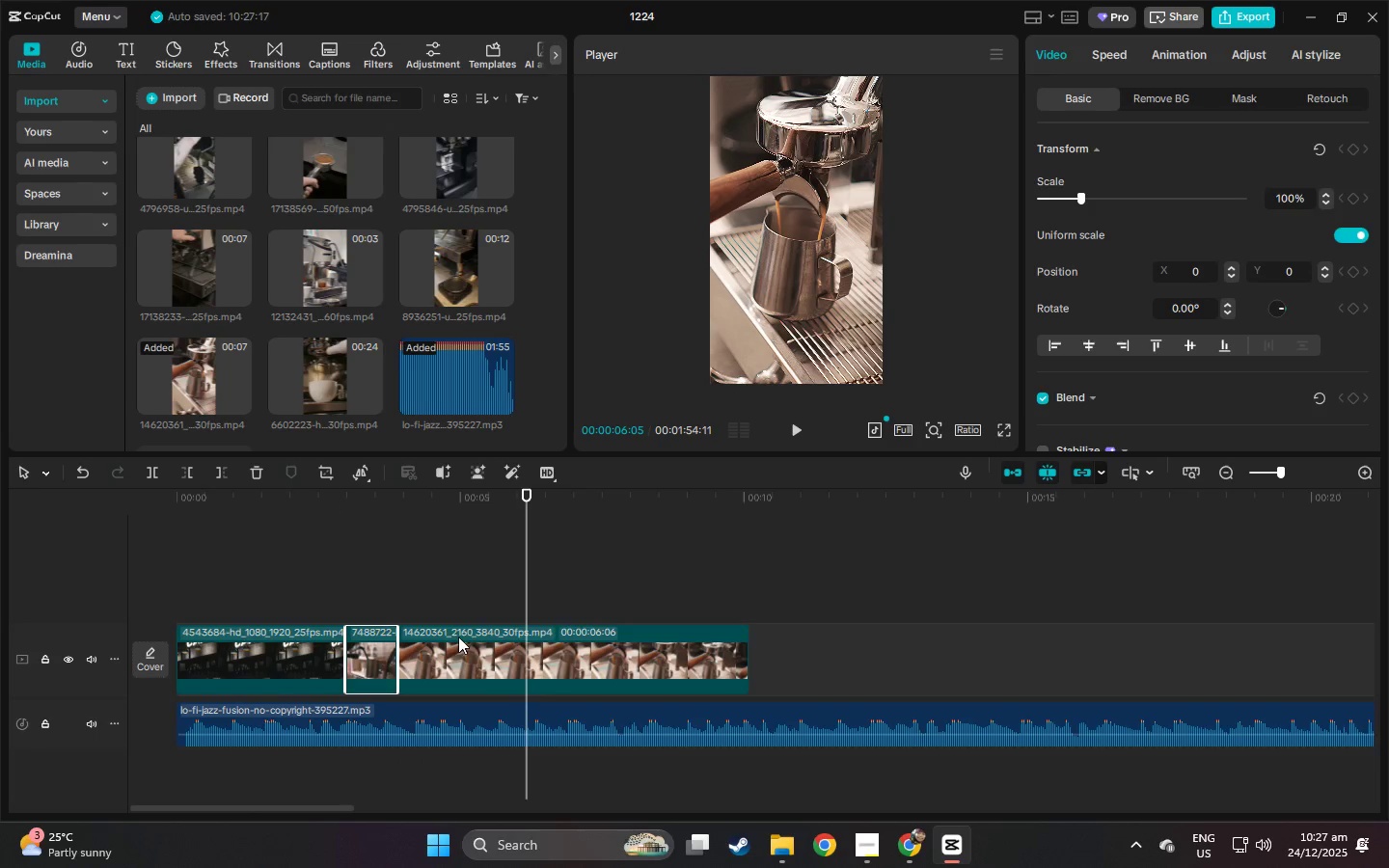 
key(Control+B)
 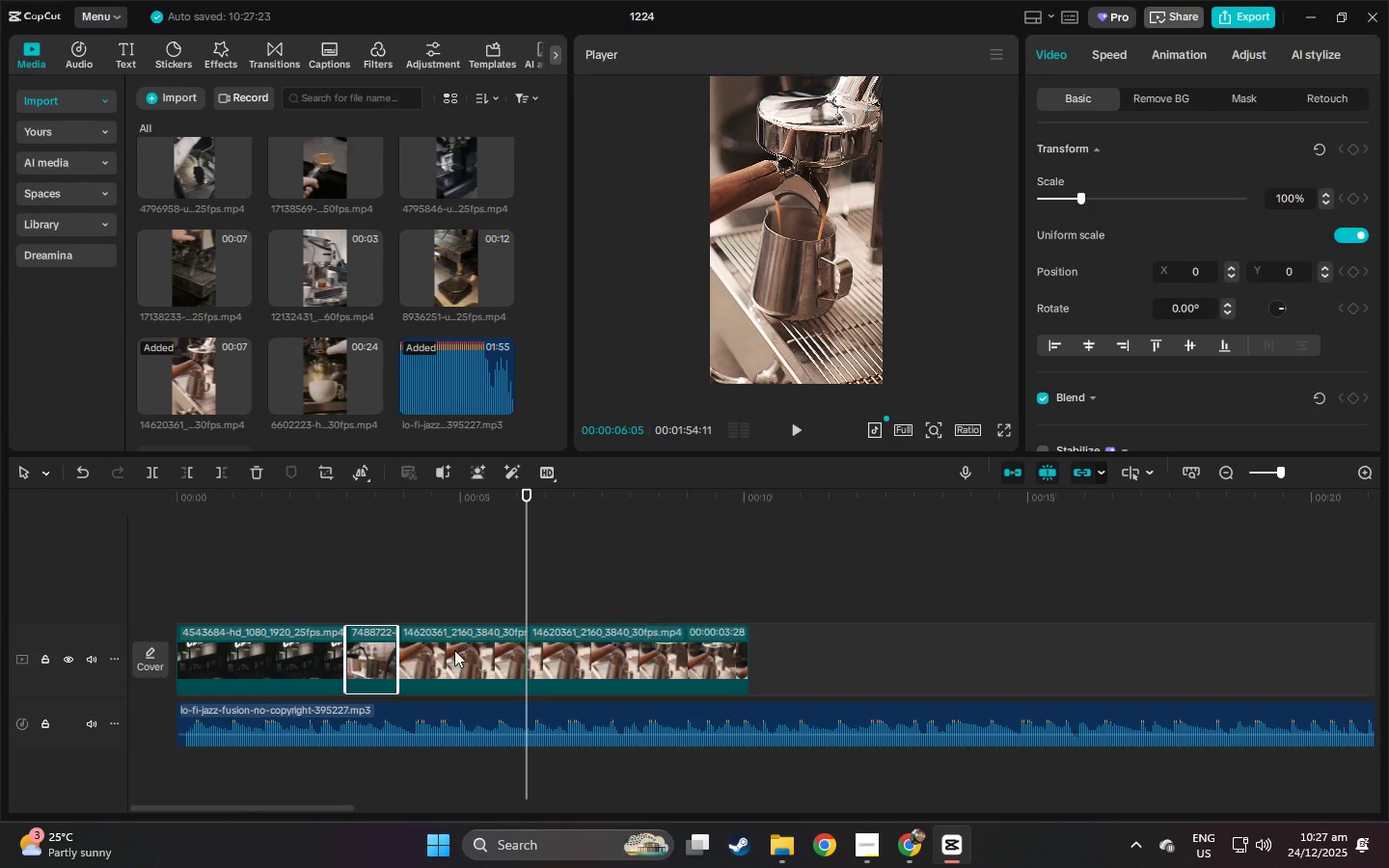 
left_click([454, 652])
 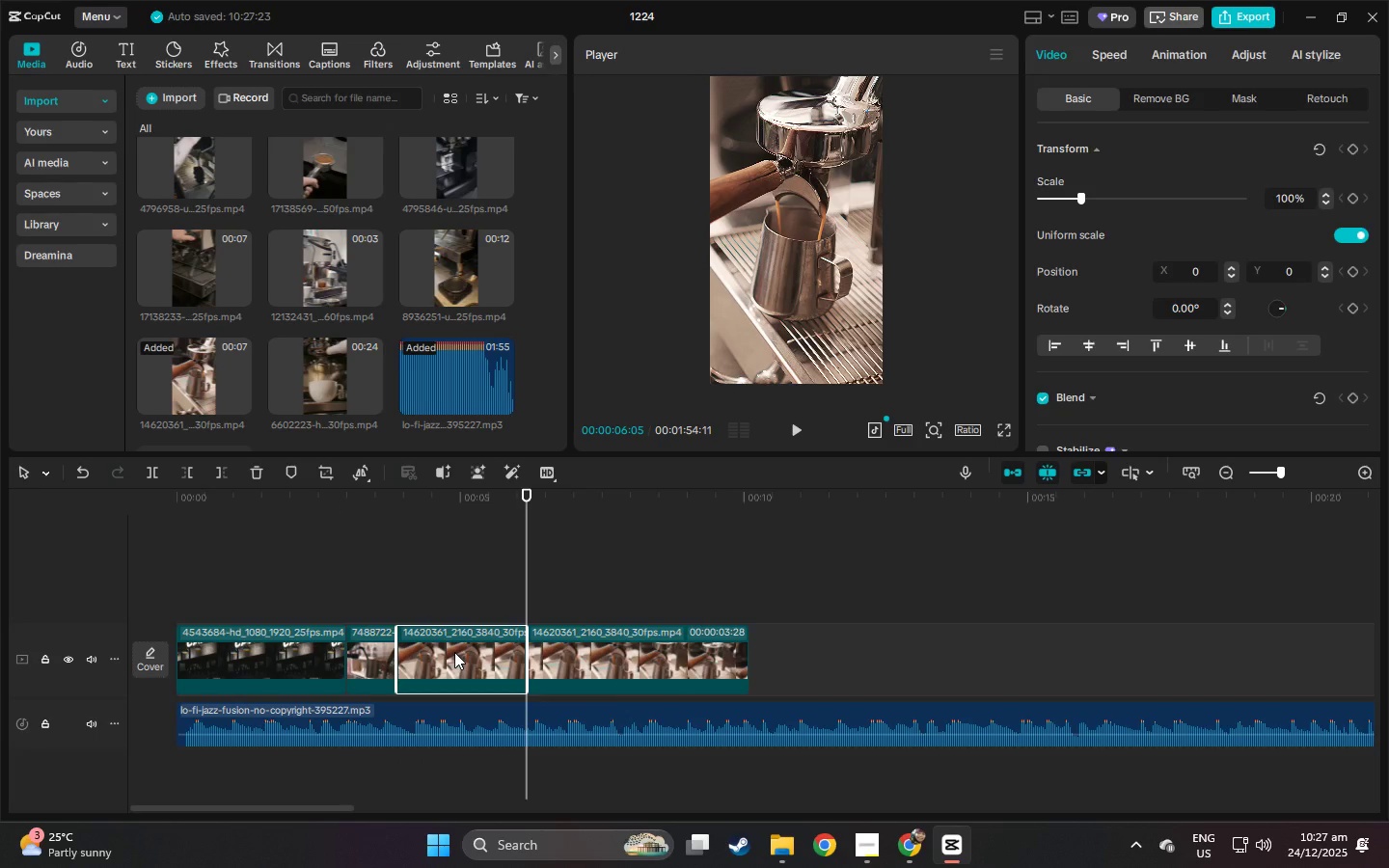 
key(Delete)
 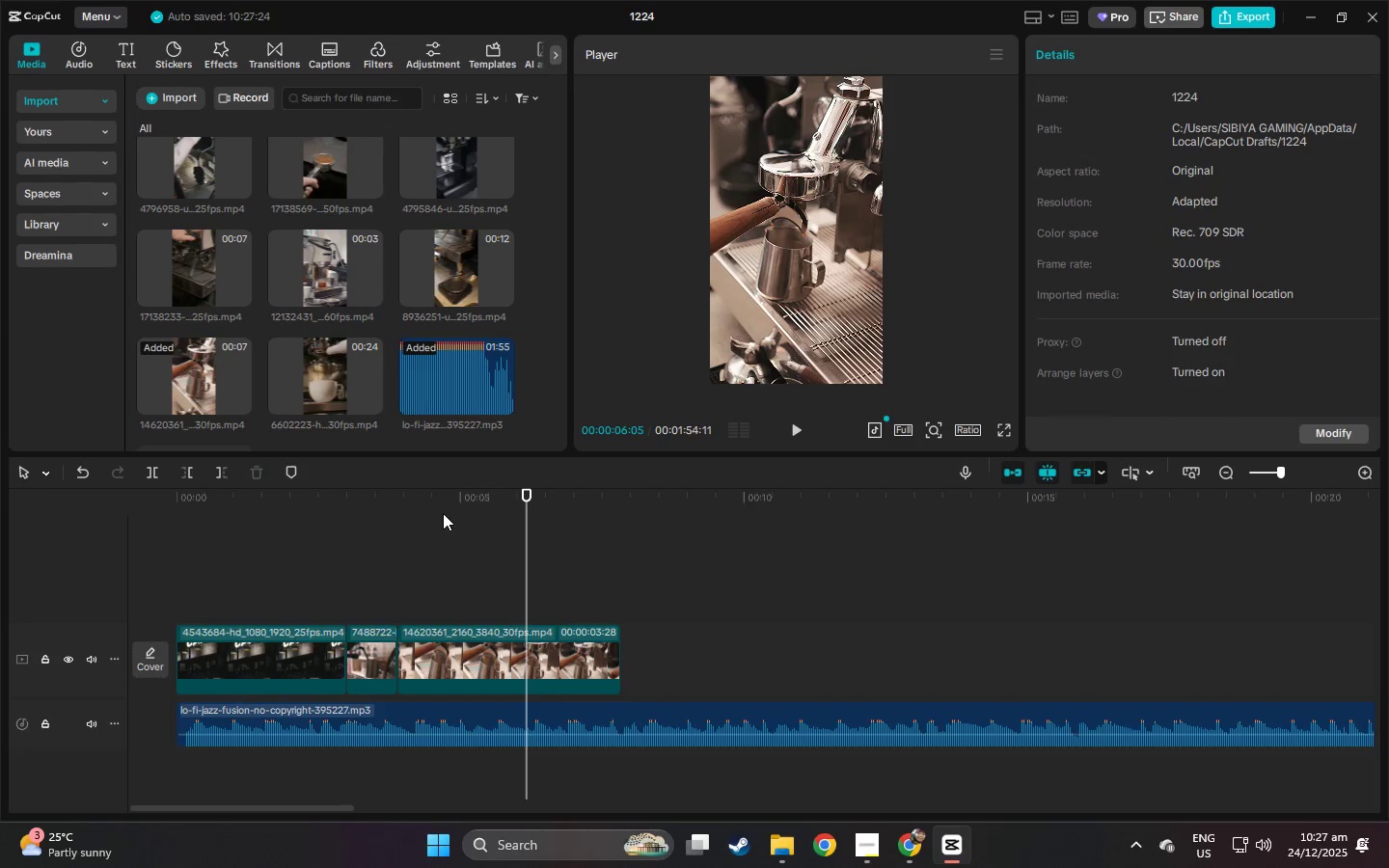 
left_click_drag(start_coordinate=[430, 510], to_coordinate=[335, 518])
 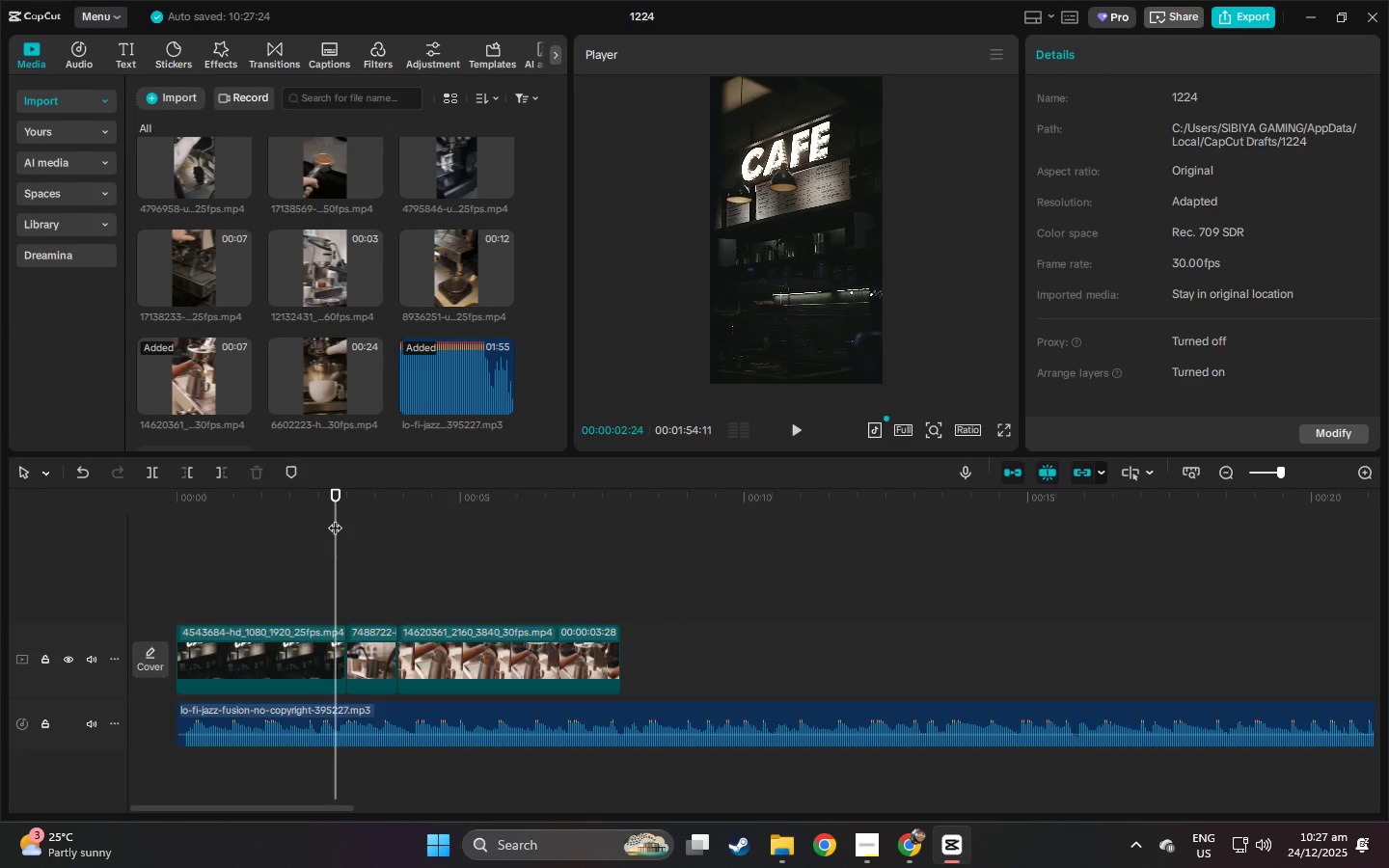 
key(Space)
 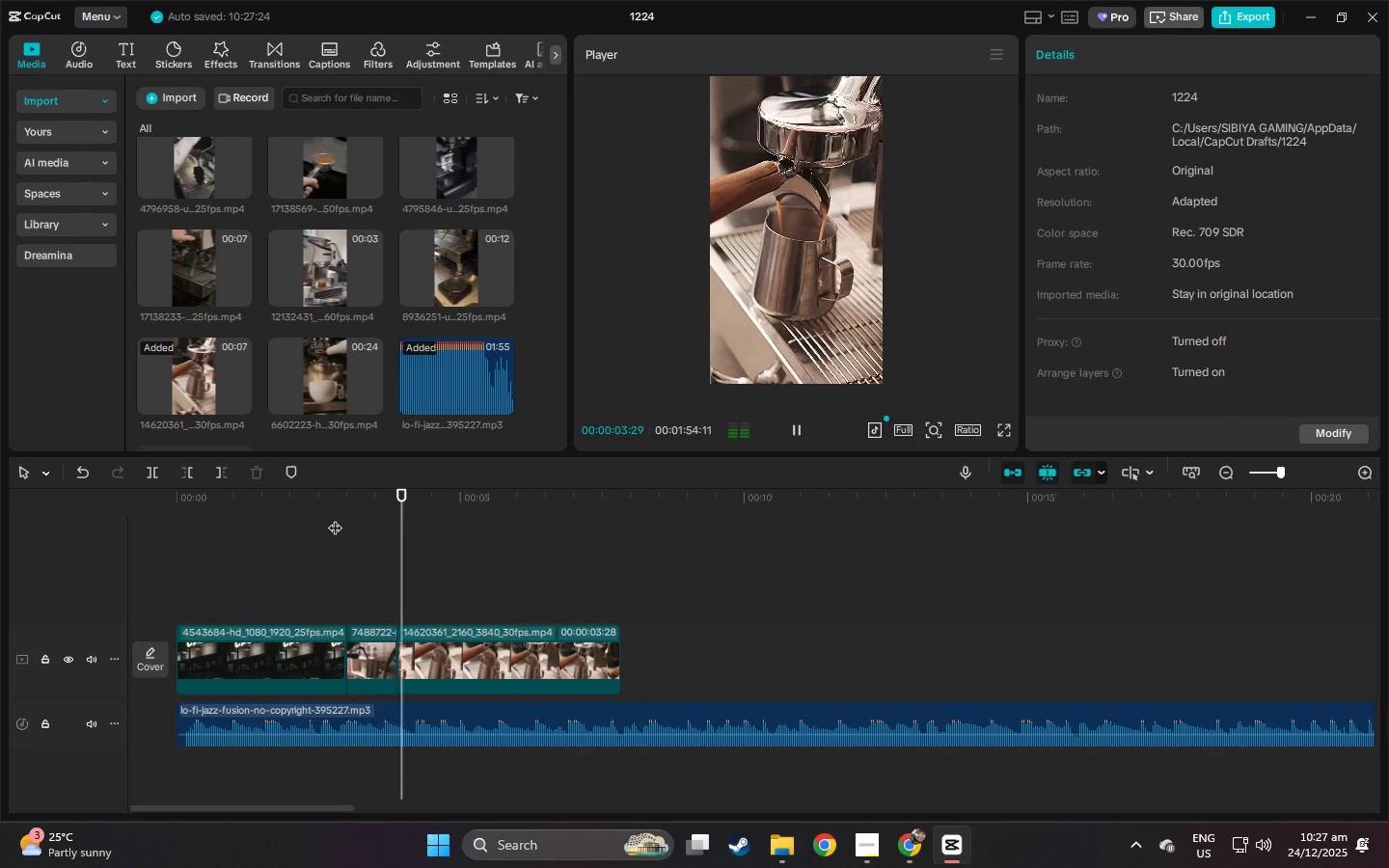 
key(Space)
 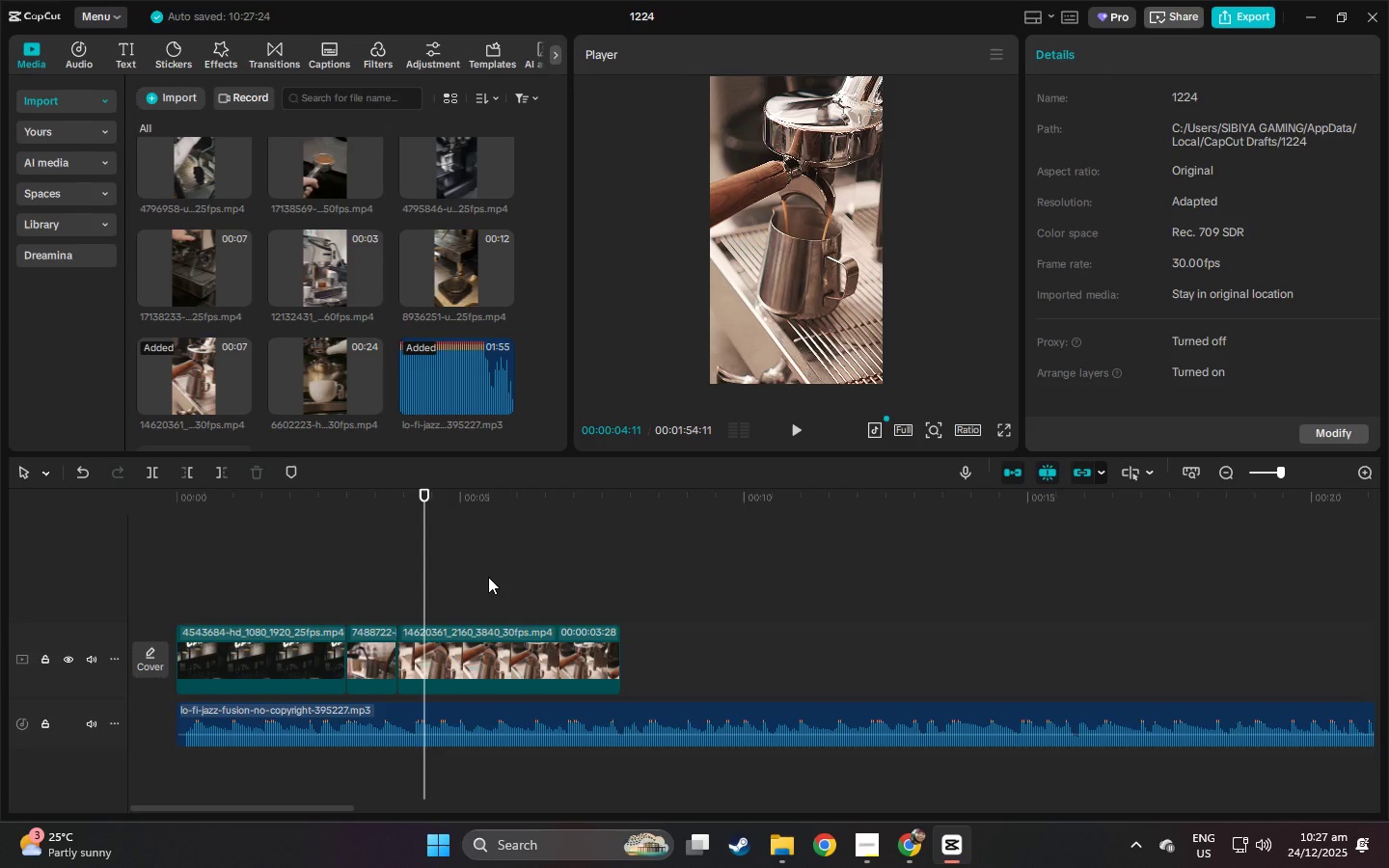 
key(Space)
 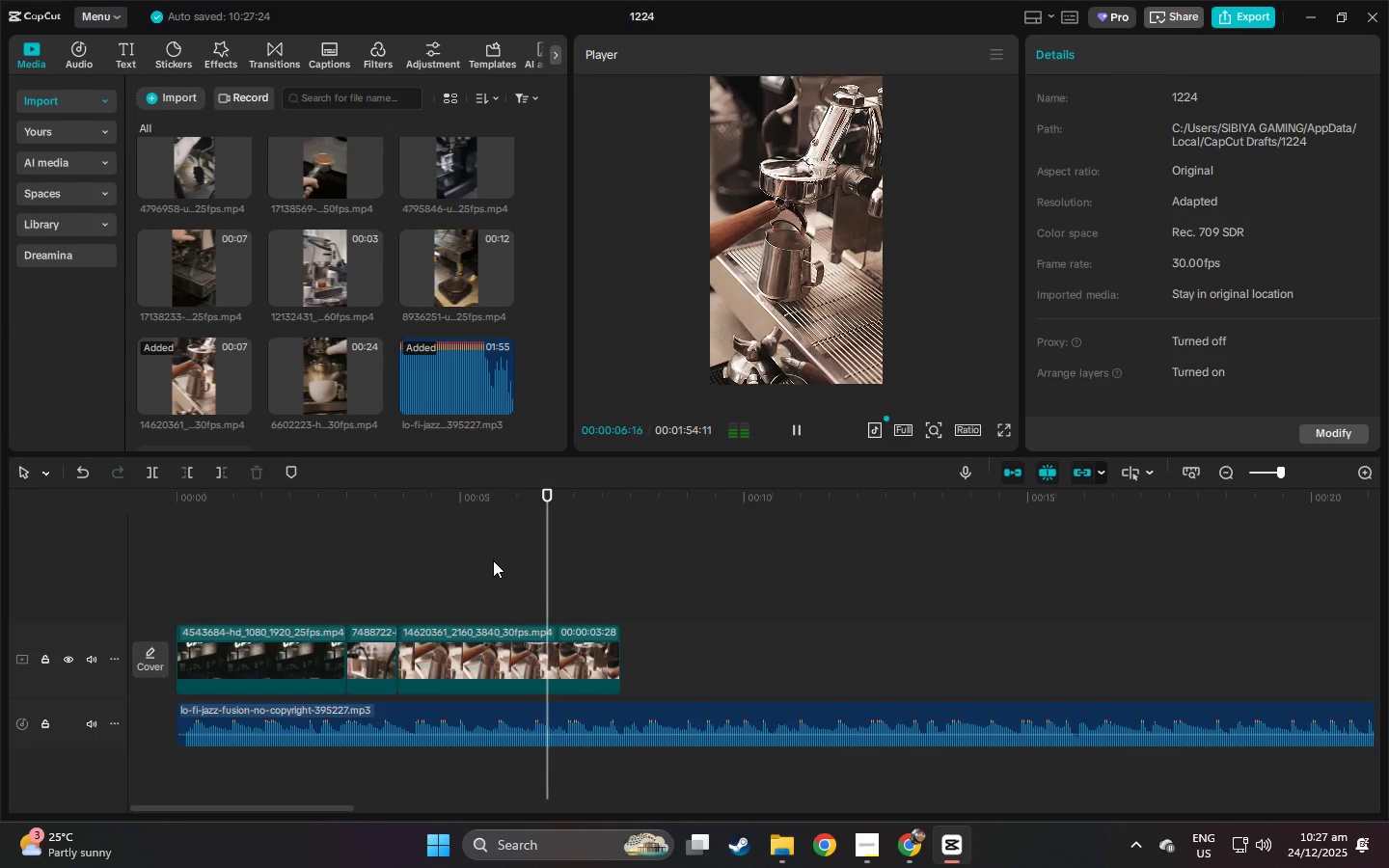 
key(Space)
 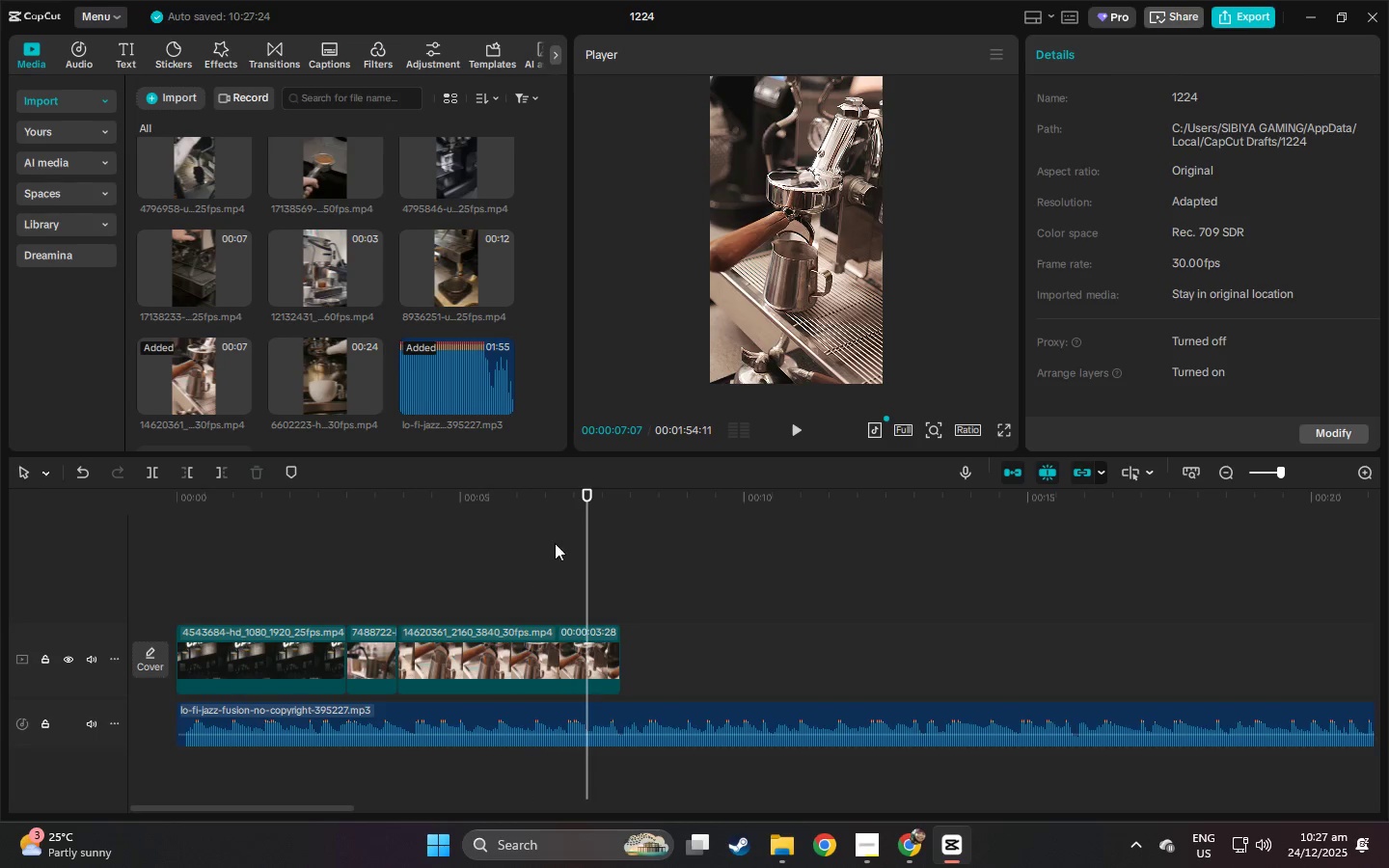 
left_click_drag(start_coordinate=[563, 502], to_coordinate=[497, 508])
 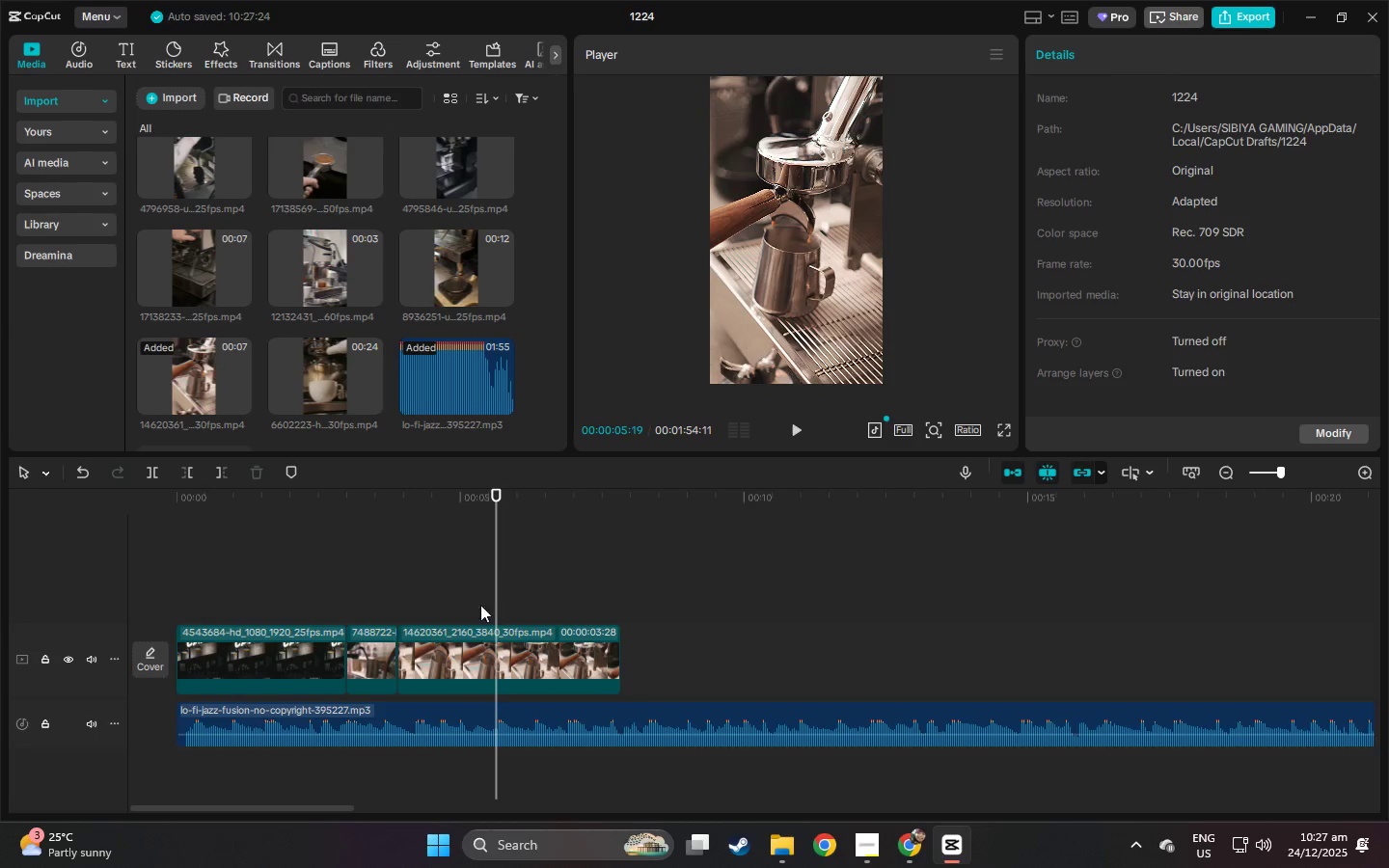 
left_click([467, 642])
 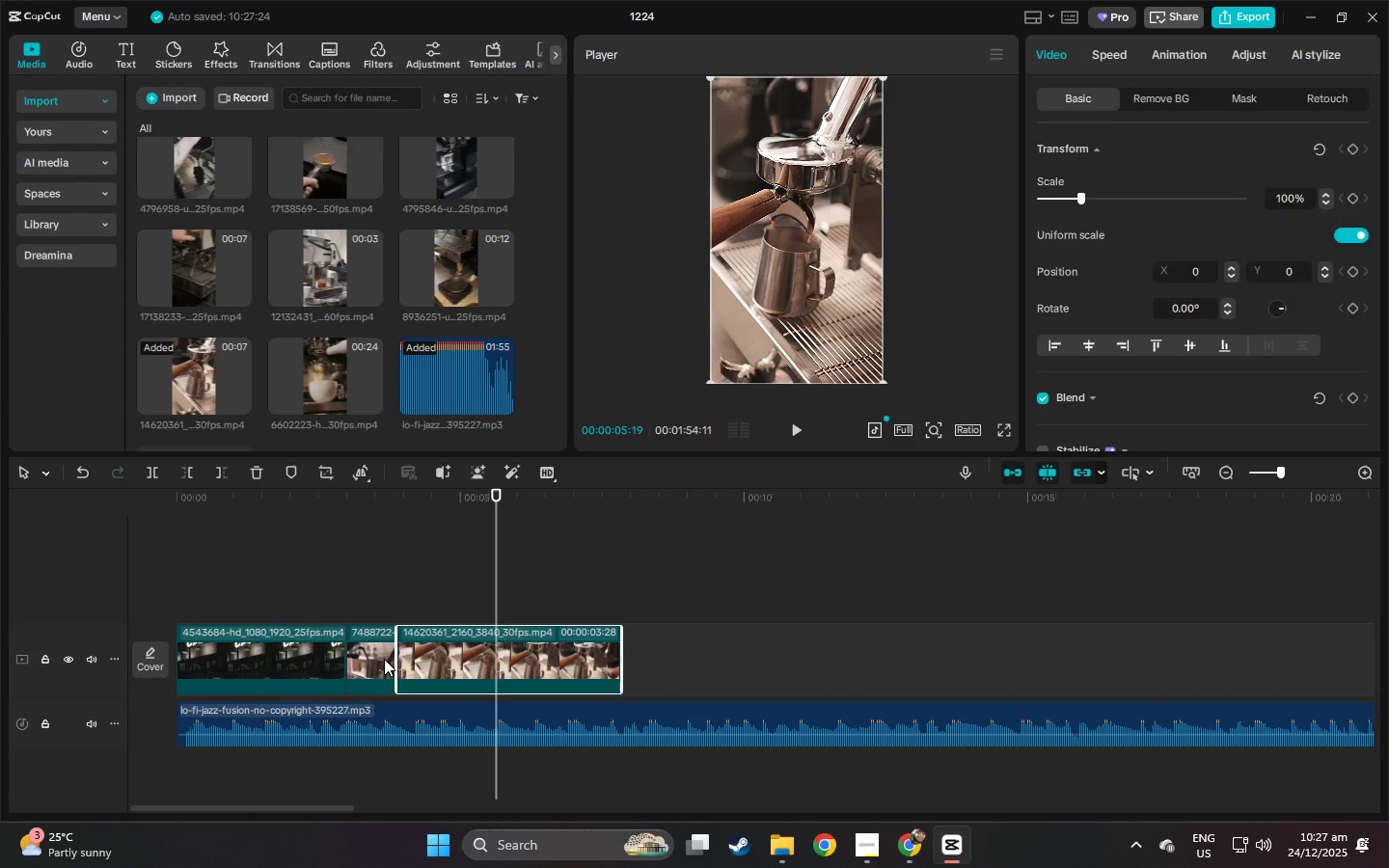 
left_click([372, 660])
 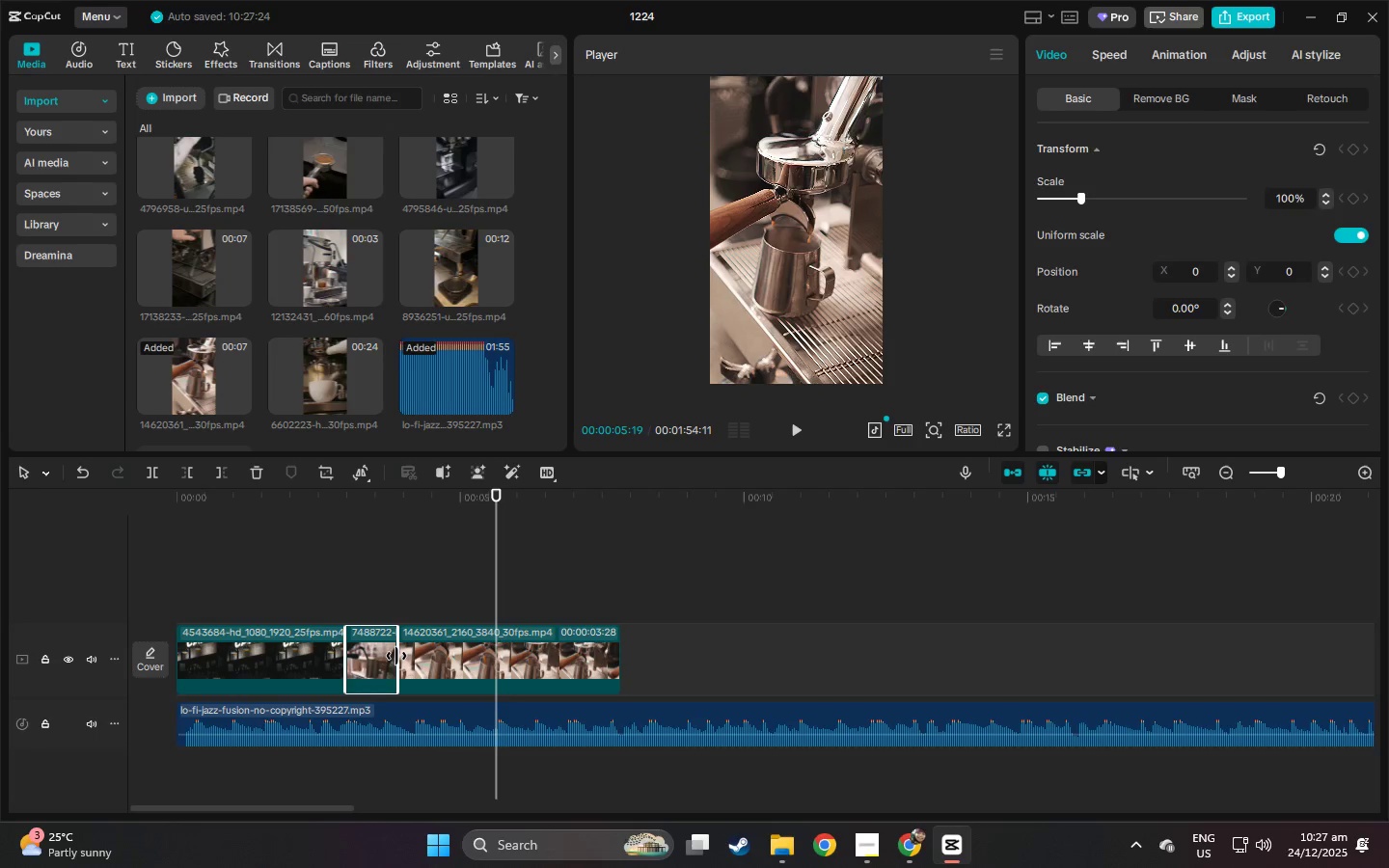 
left_click_drag(start_coordinate=[396, 656], to_coordinate=[432, 656])
 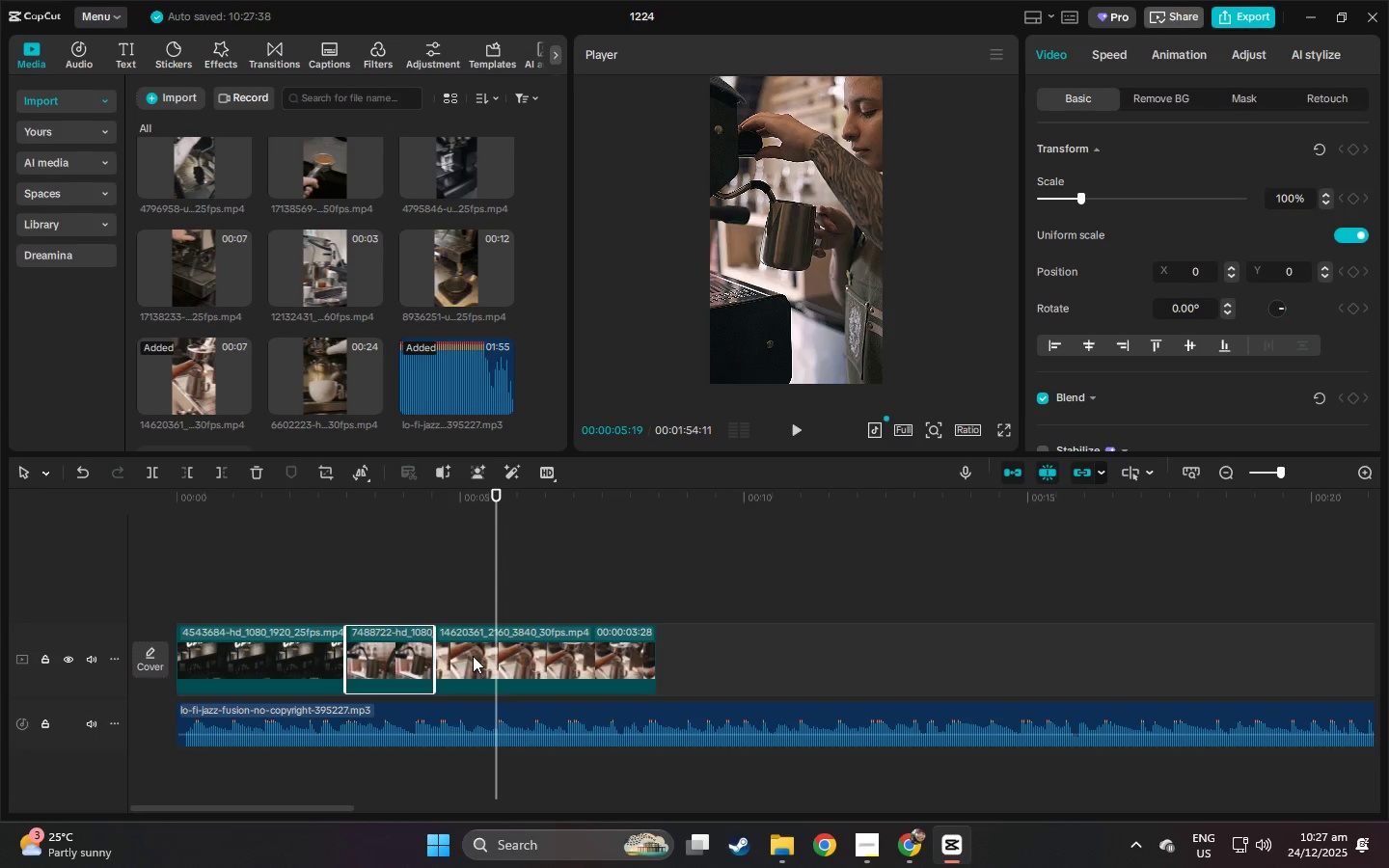 
left_click_drag(start_coordinate=[473, 656], to_coordinate=[395, 583])
 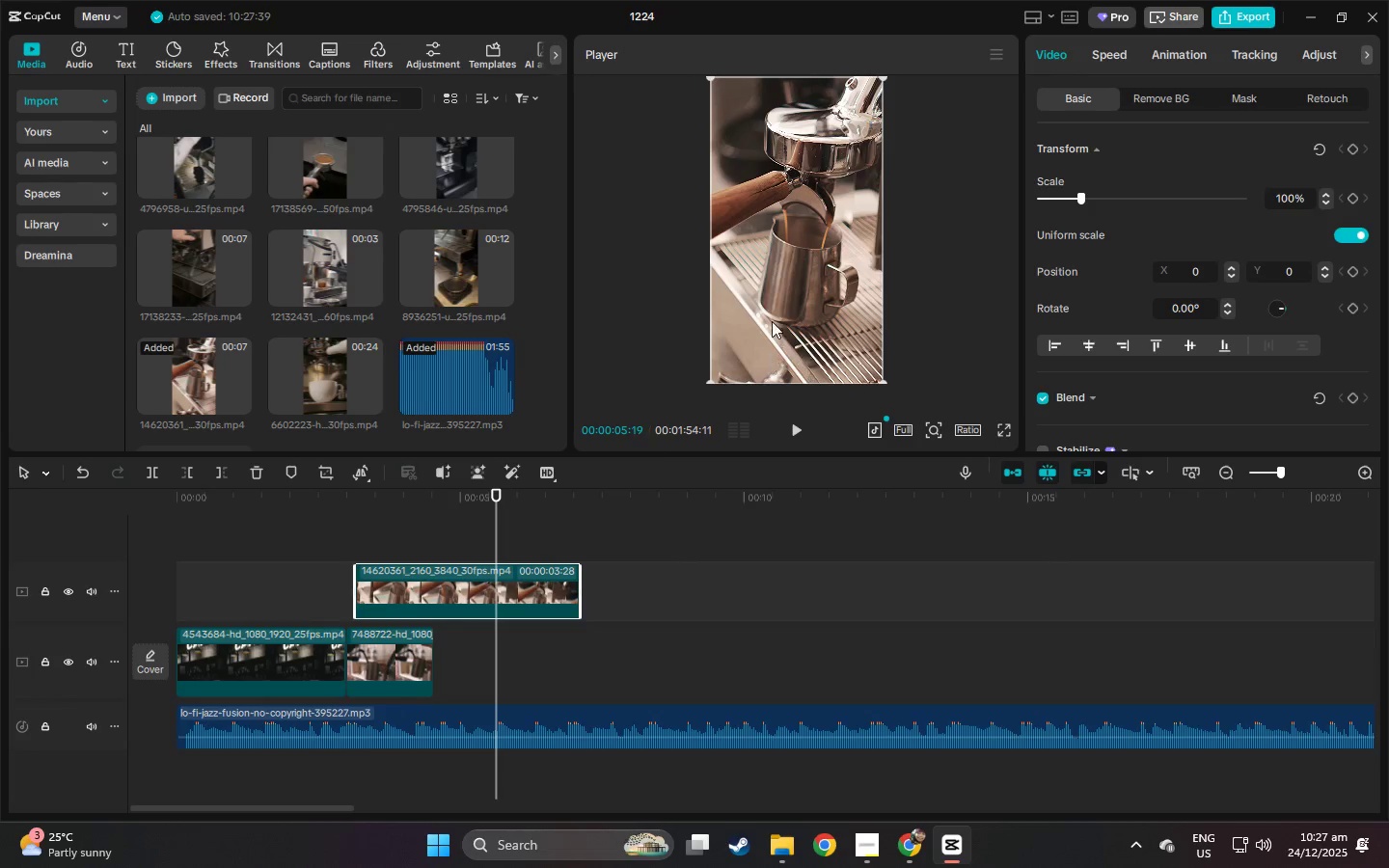 
left_click([770, 318])
 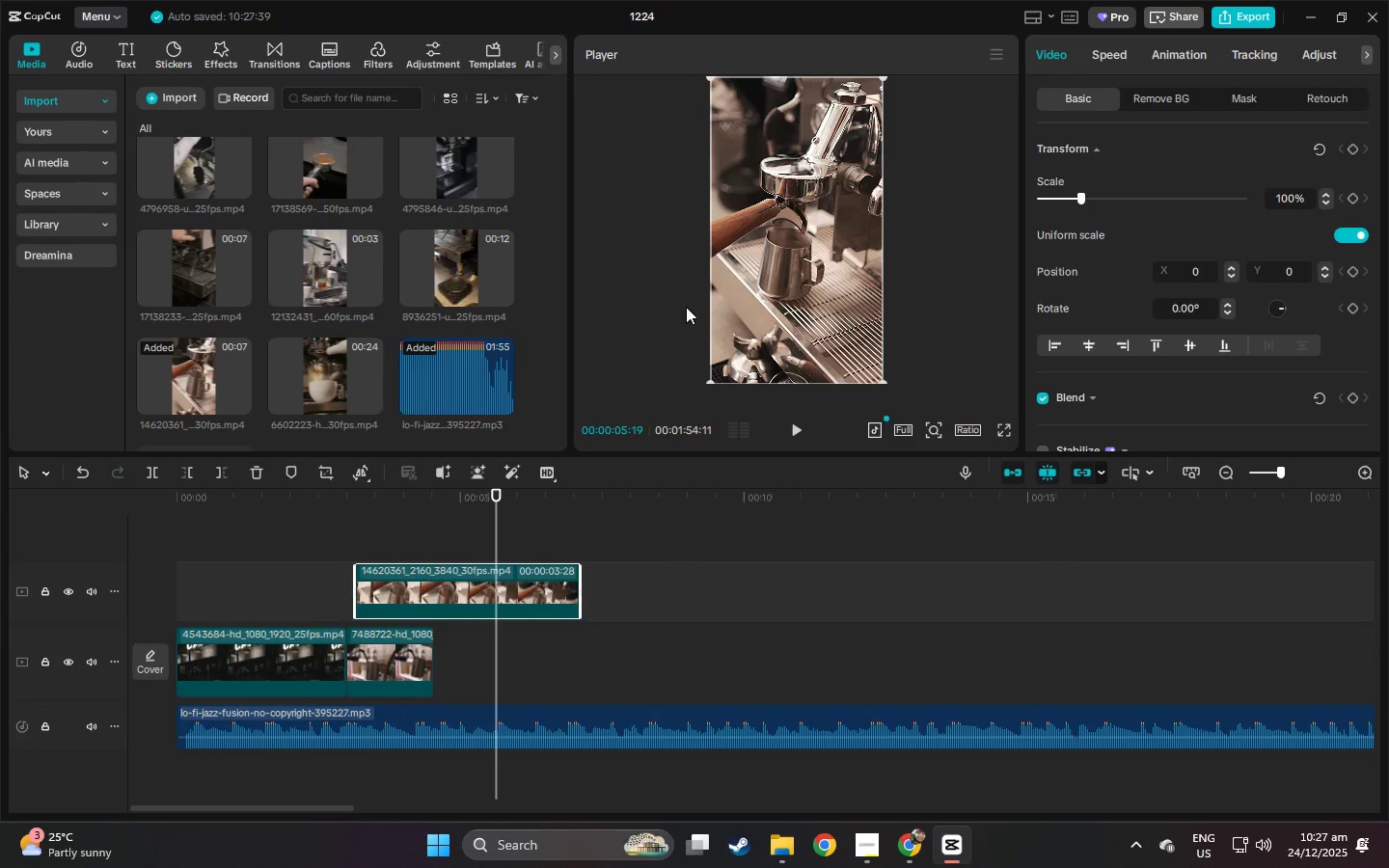 
left_click_drag(start_coordinate=[407, 577], to_coordinate=[471, 580])
 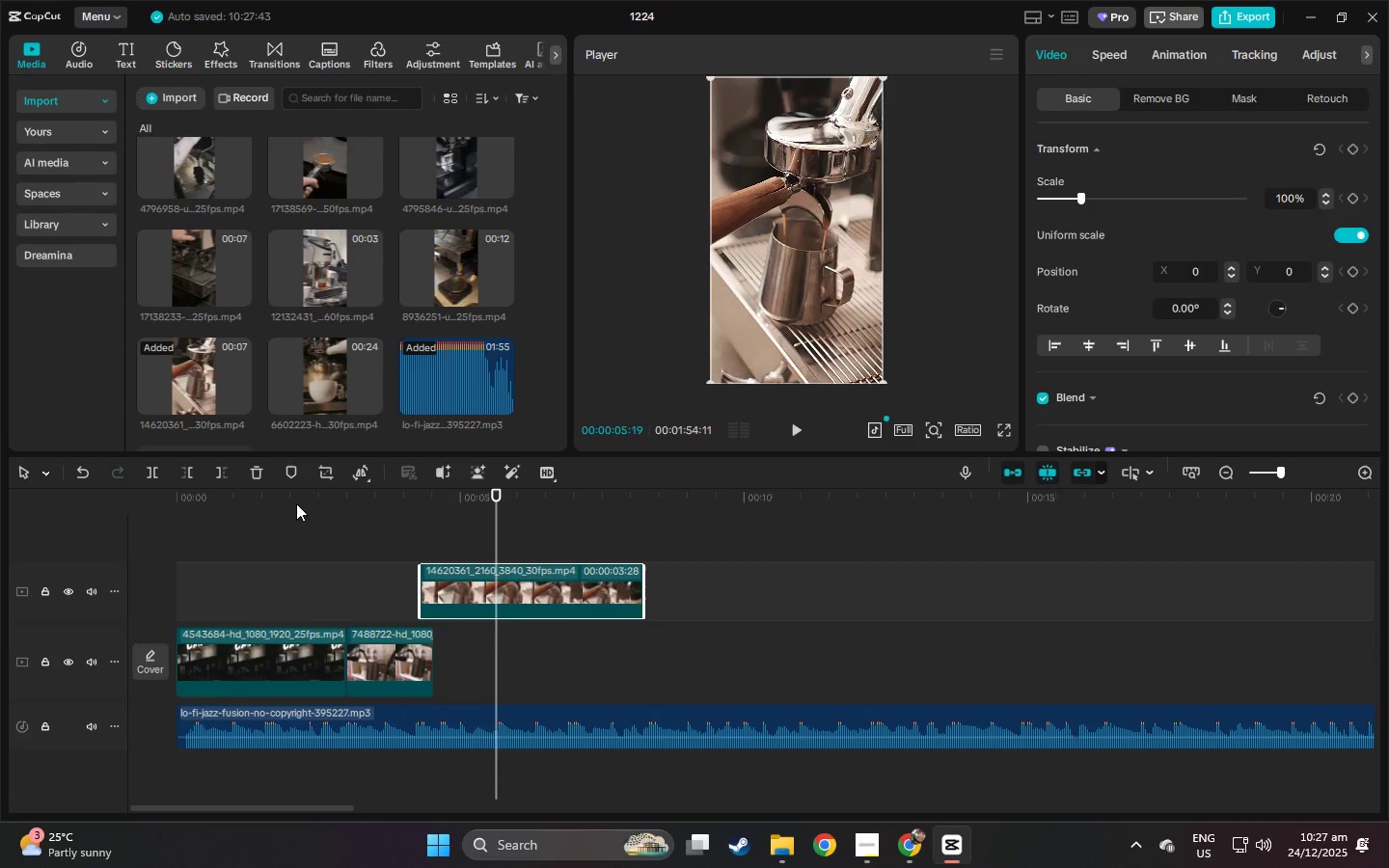 
left_click_drag(start_coordinate=[271, 502], to_coordinate=[160, 497])
 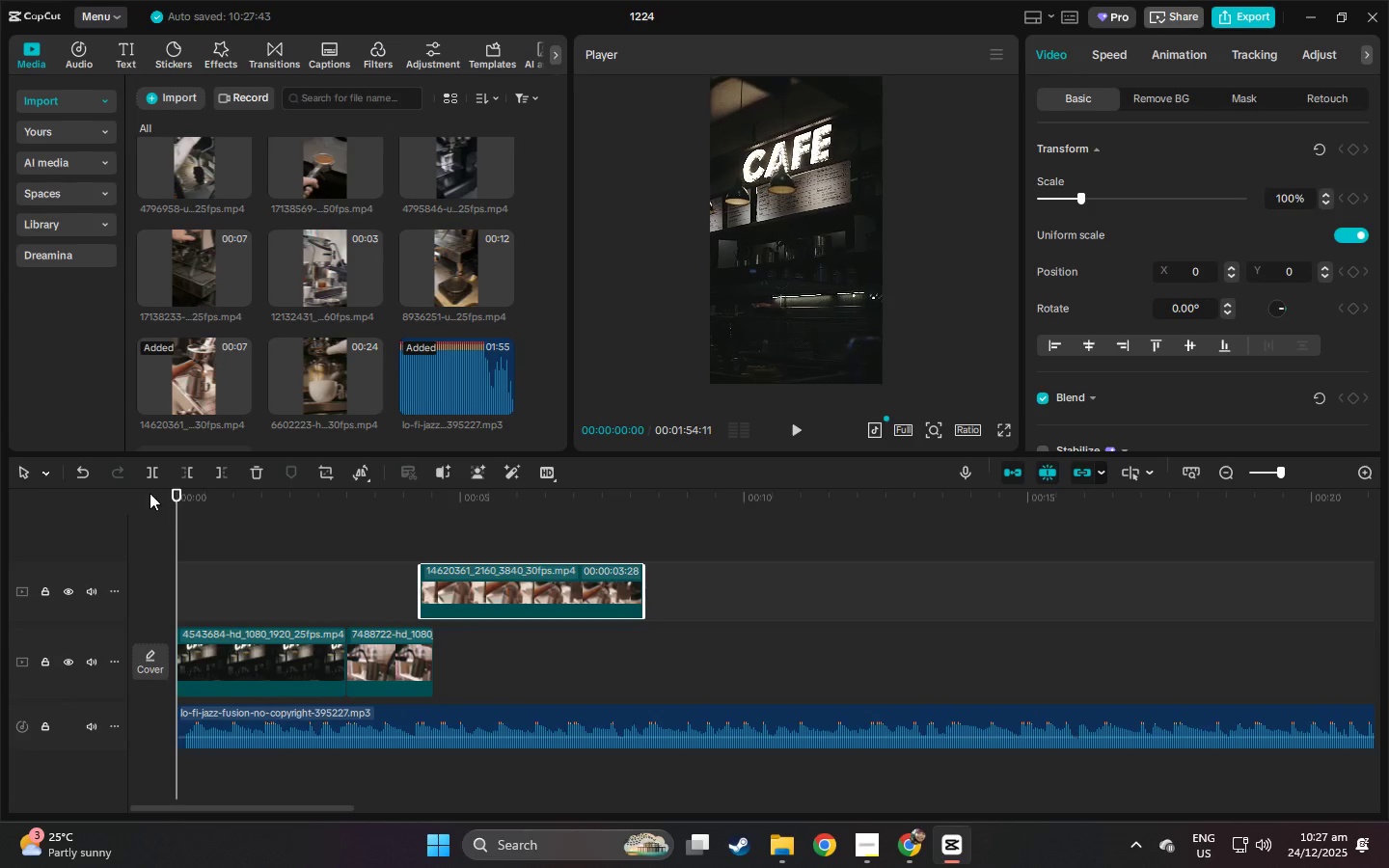 
key(Space)
 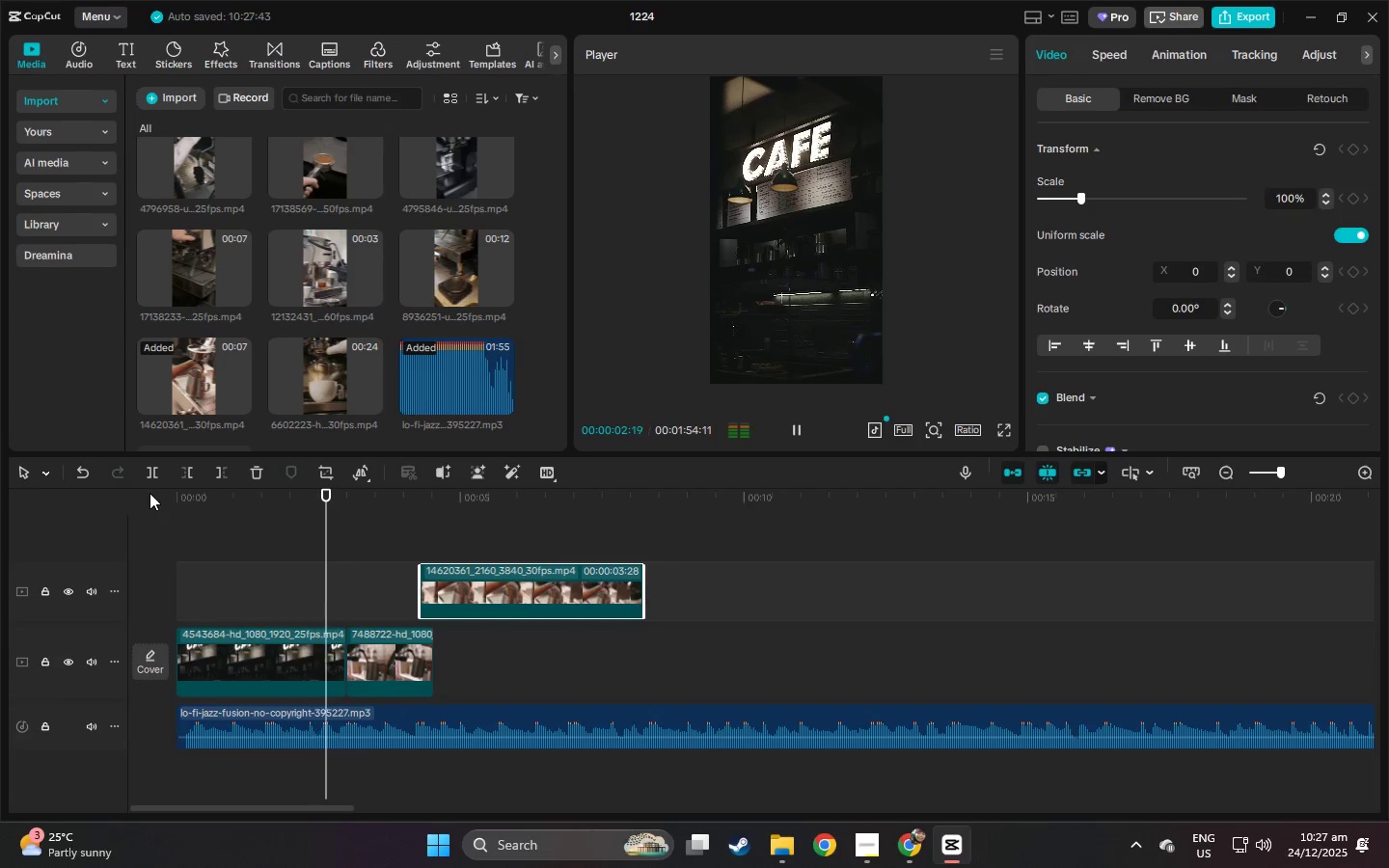 
key(Space)
 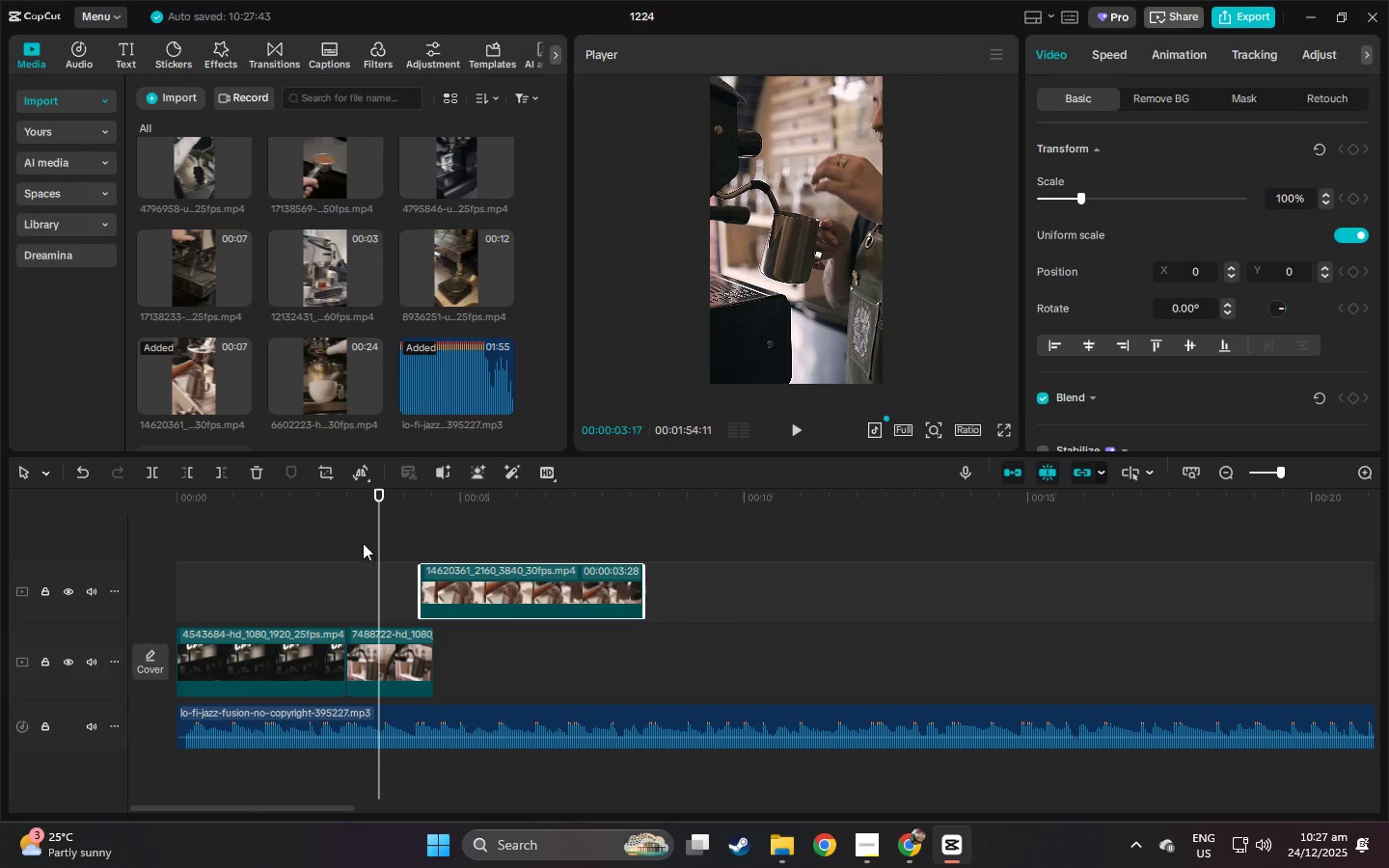 
left_click_drag(start_coordinate=[479, 581], to_coordinate=[443, 586])
 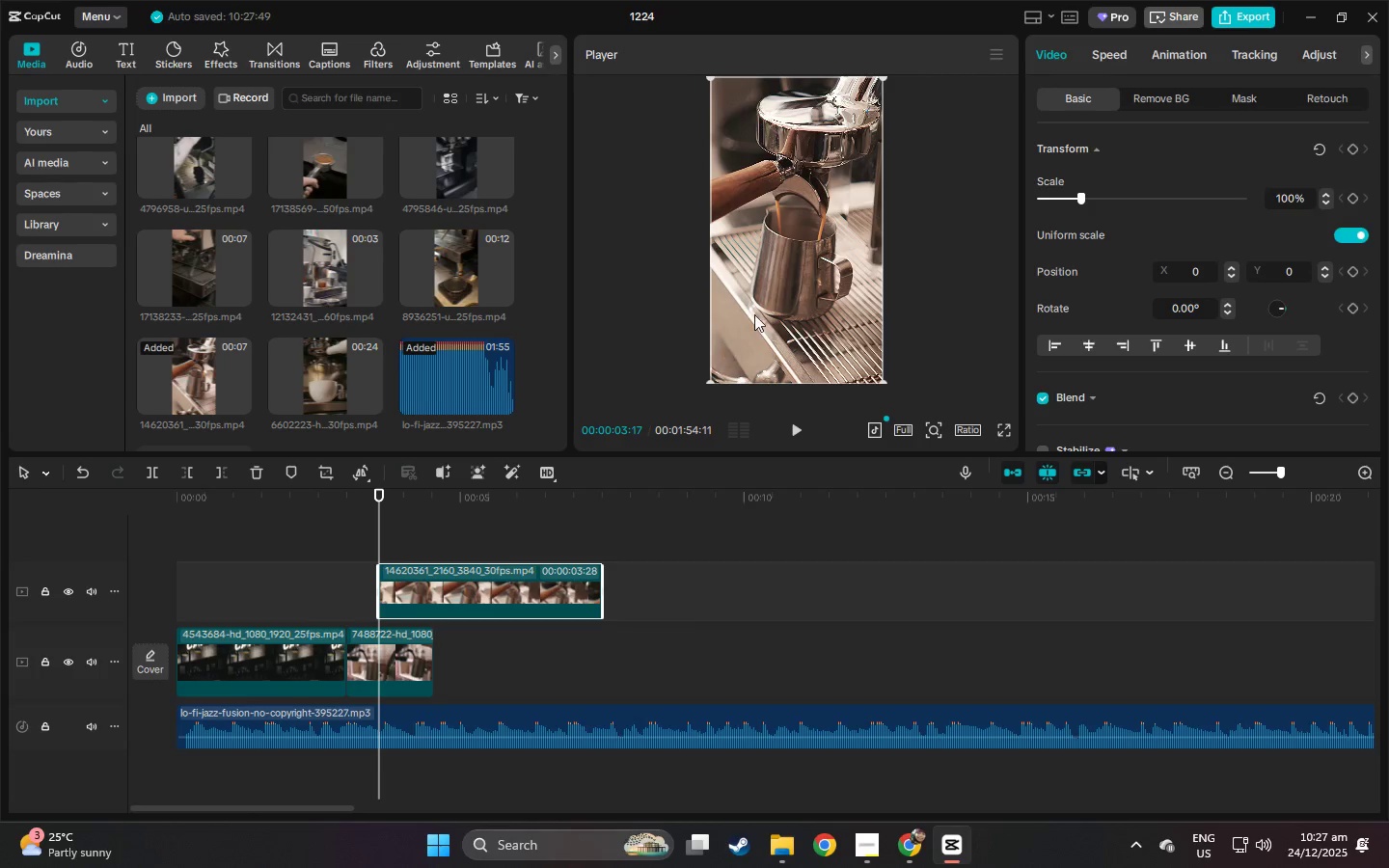 
left_click([754, 314])
 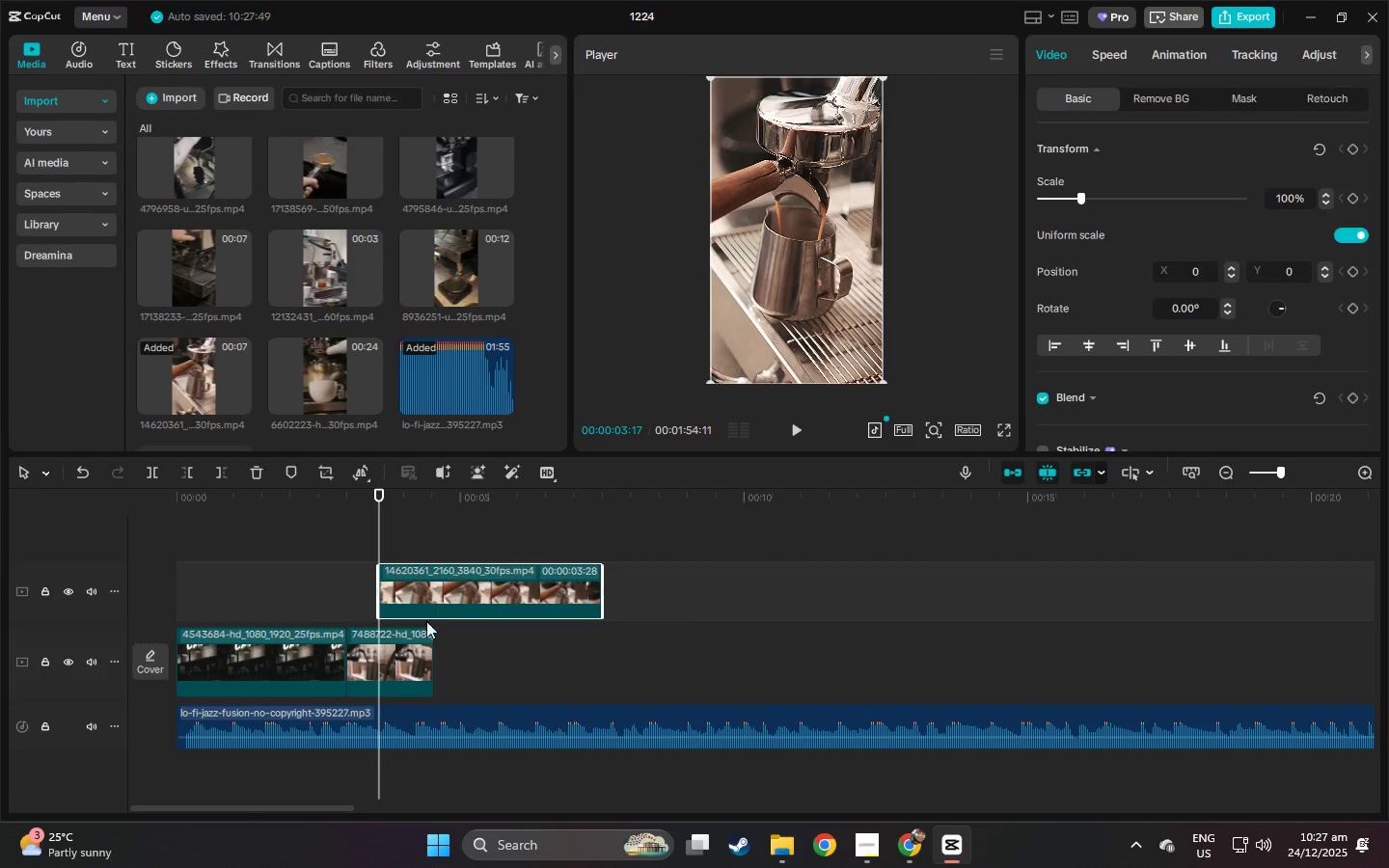 
left_click([402, 646])
 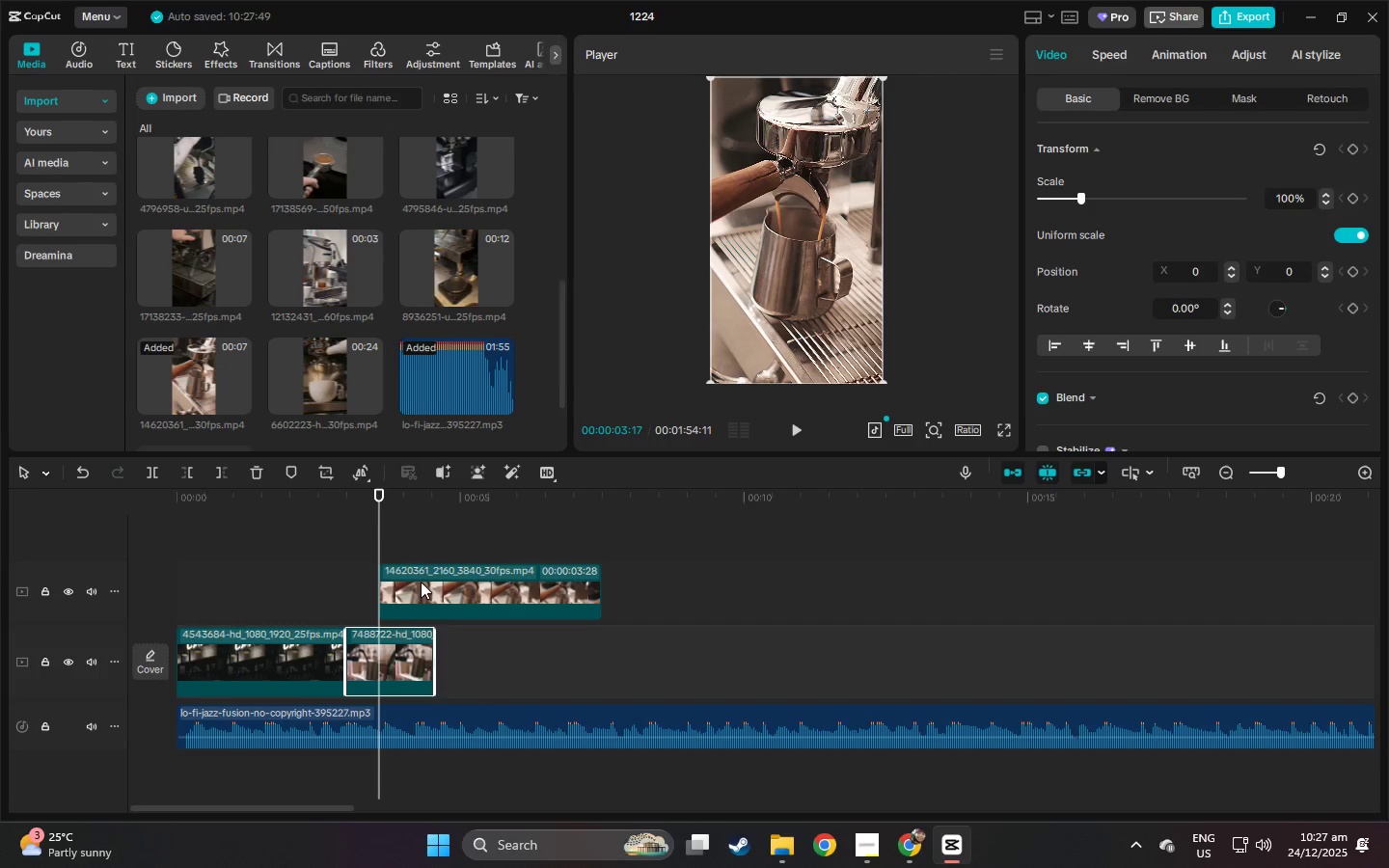 
left_click_drag(start_coordinate=[380, 492], to_coordinate=[371, 492])
 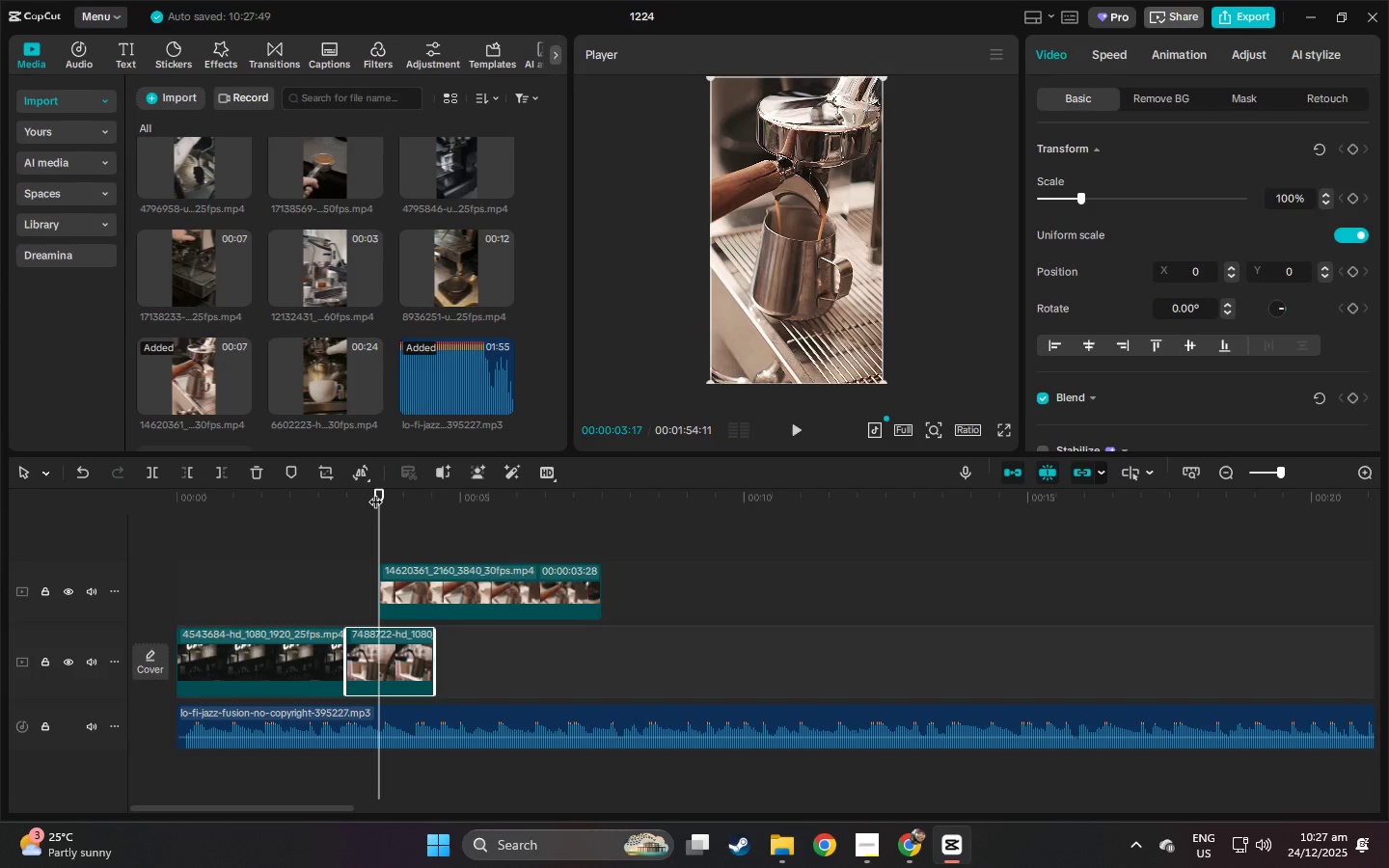 
wait(8.42)
 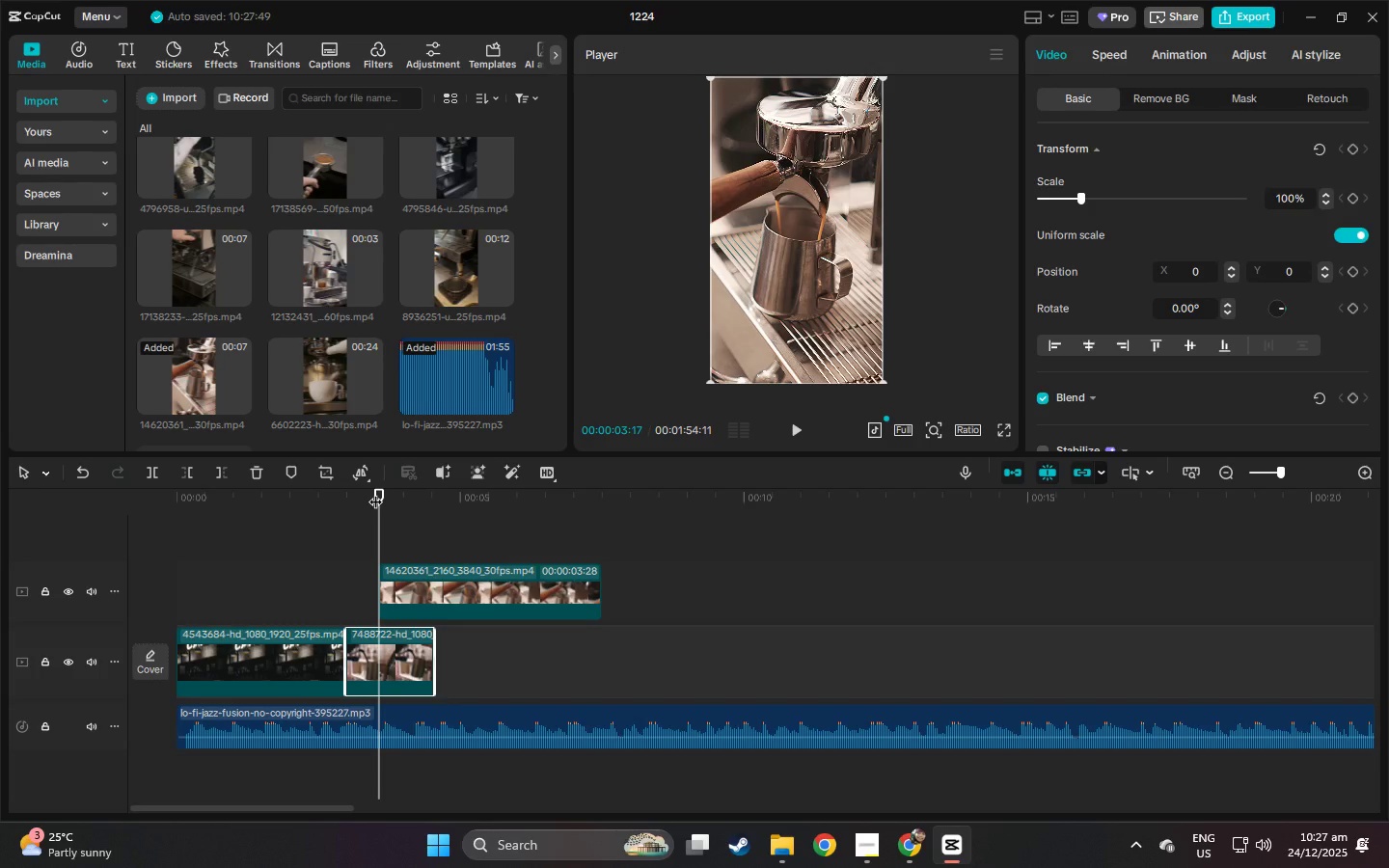 
key(Control+B)
 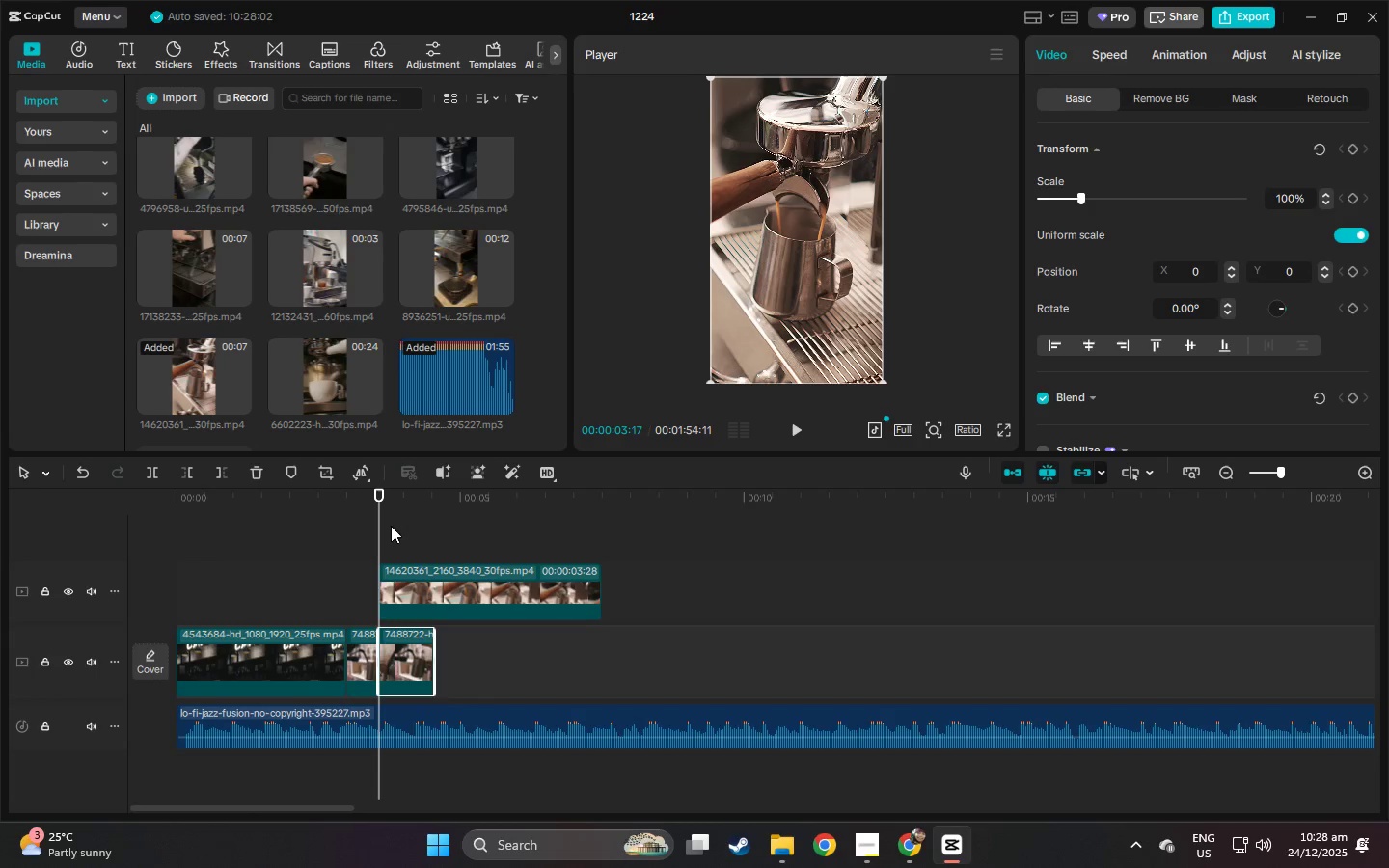 
left_click([366, 640])
 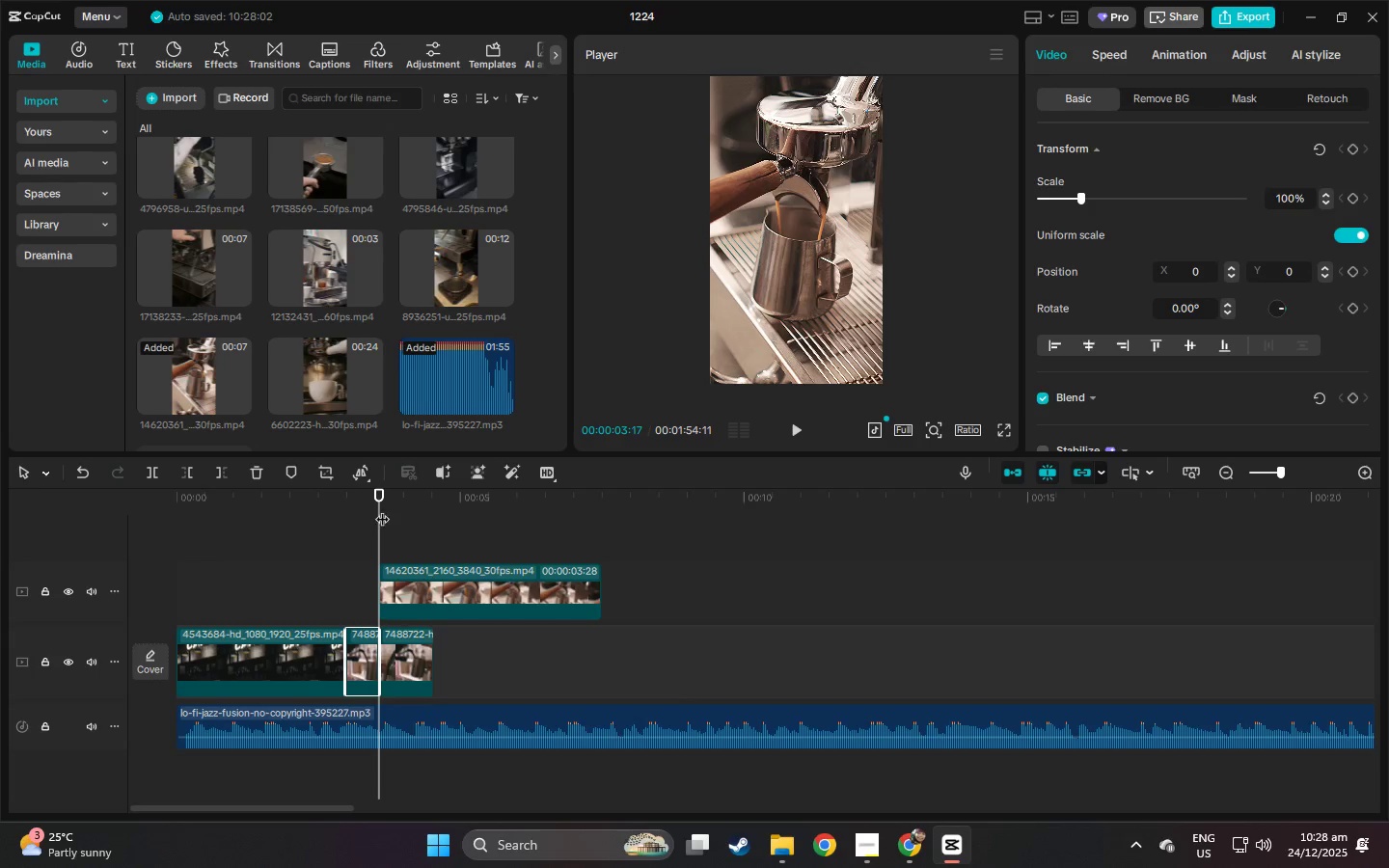 
left_click_drag(start_coordinate=[376, 500], to_coordinate=[340, 501])
 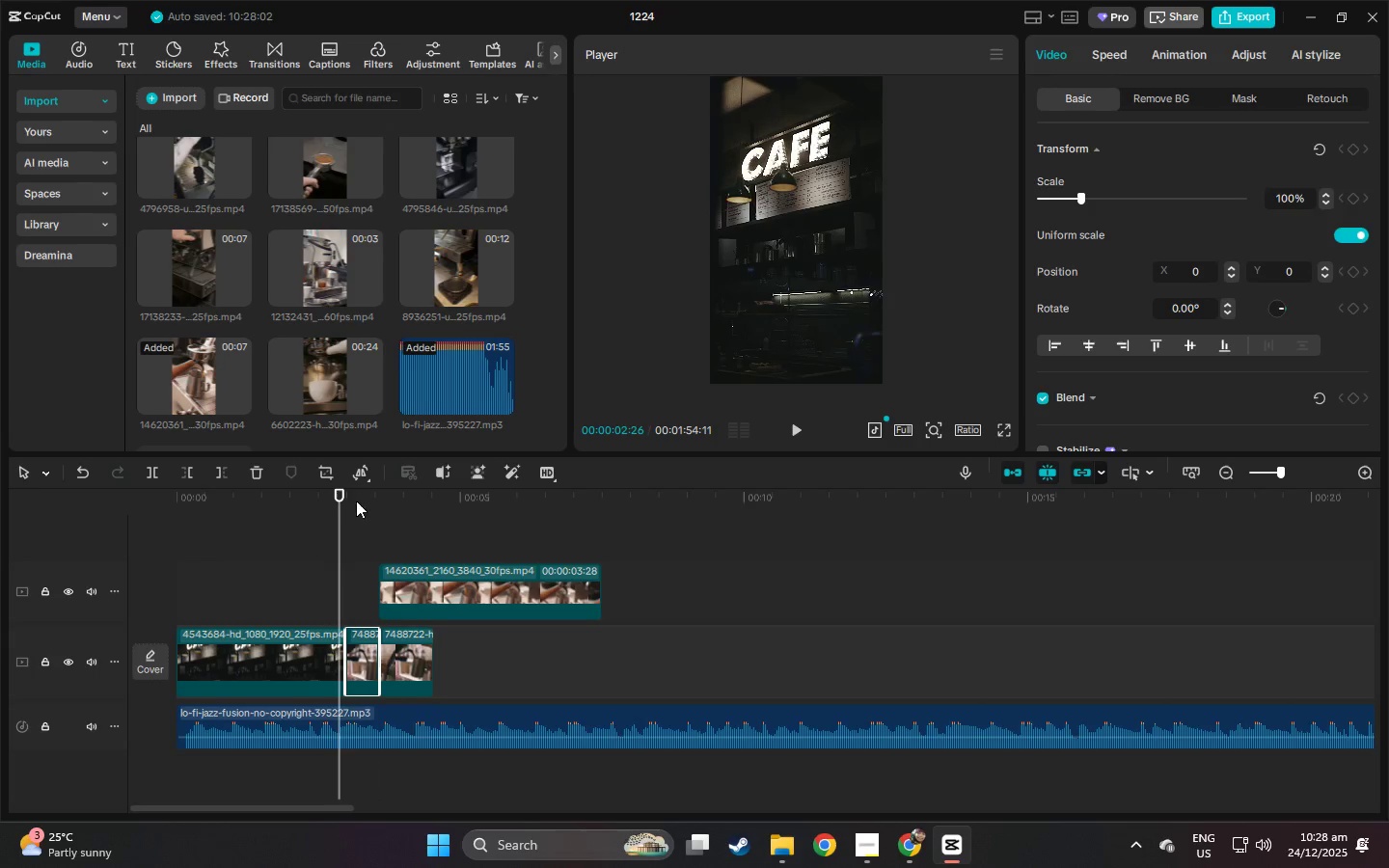 
key(Space)
 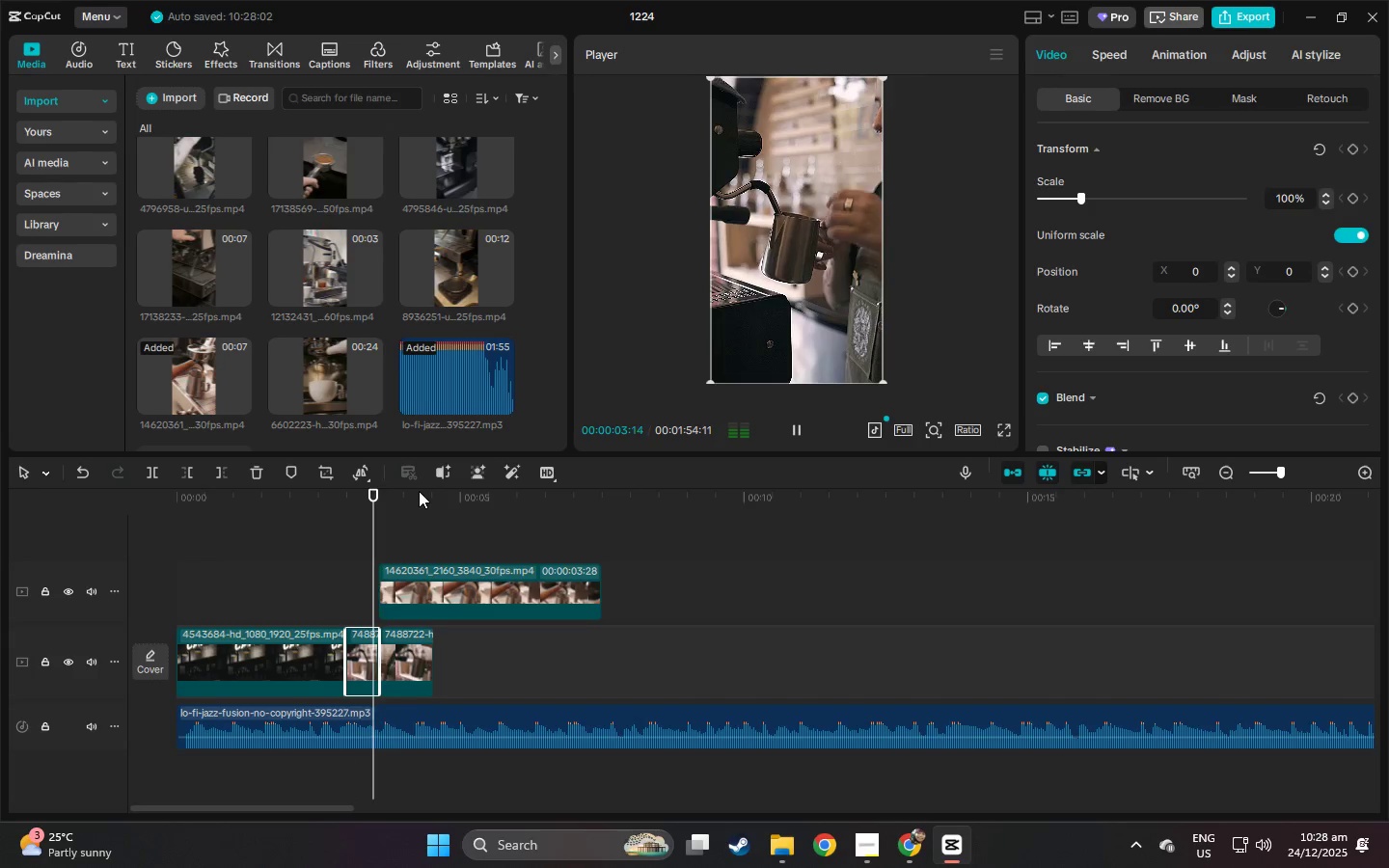 
key(Space)
 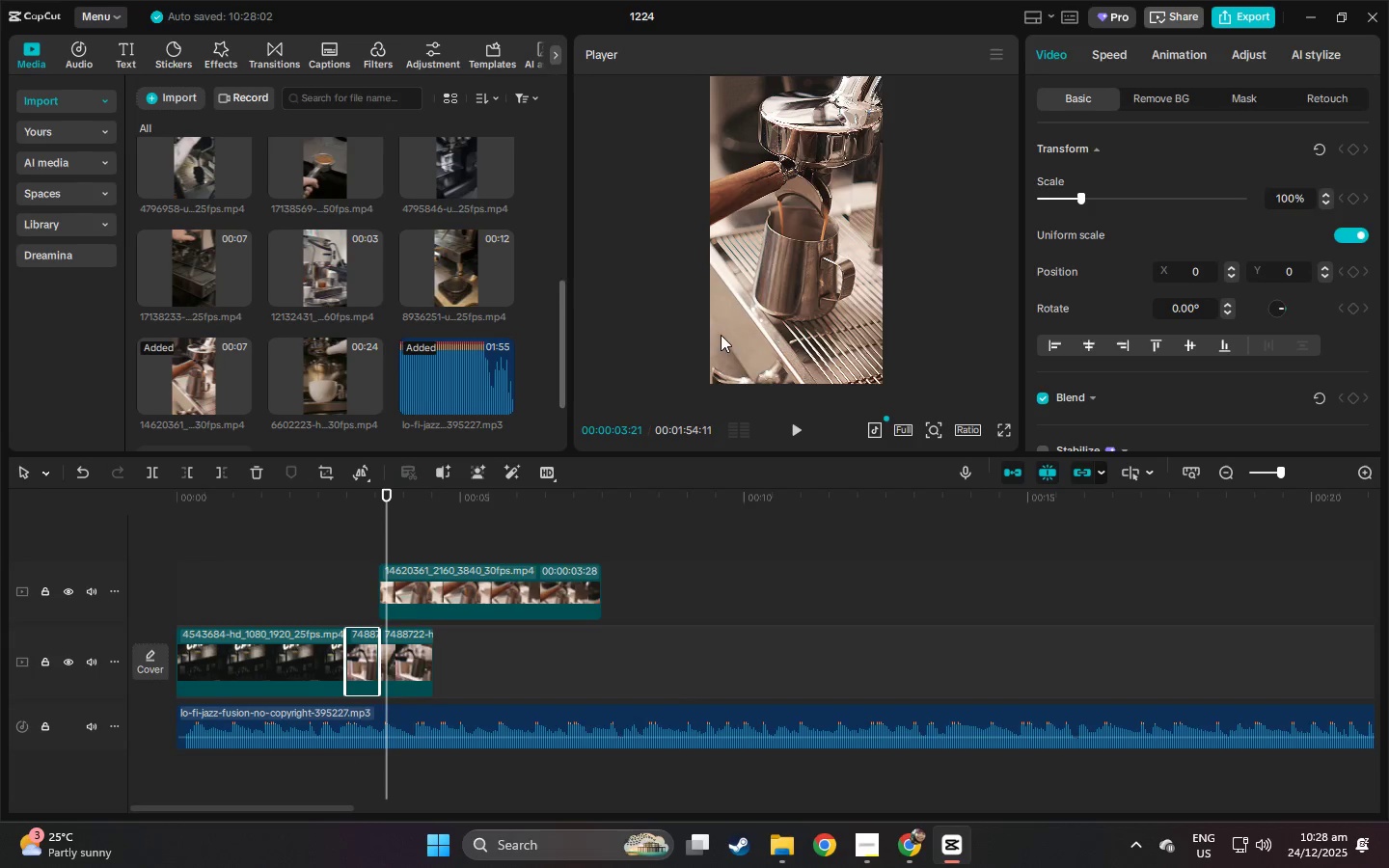 
left_click([768, 309])
 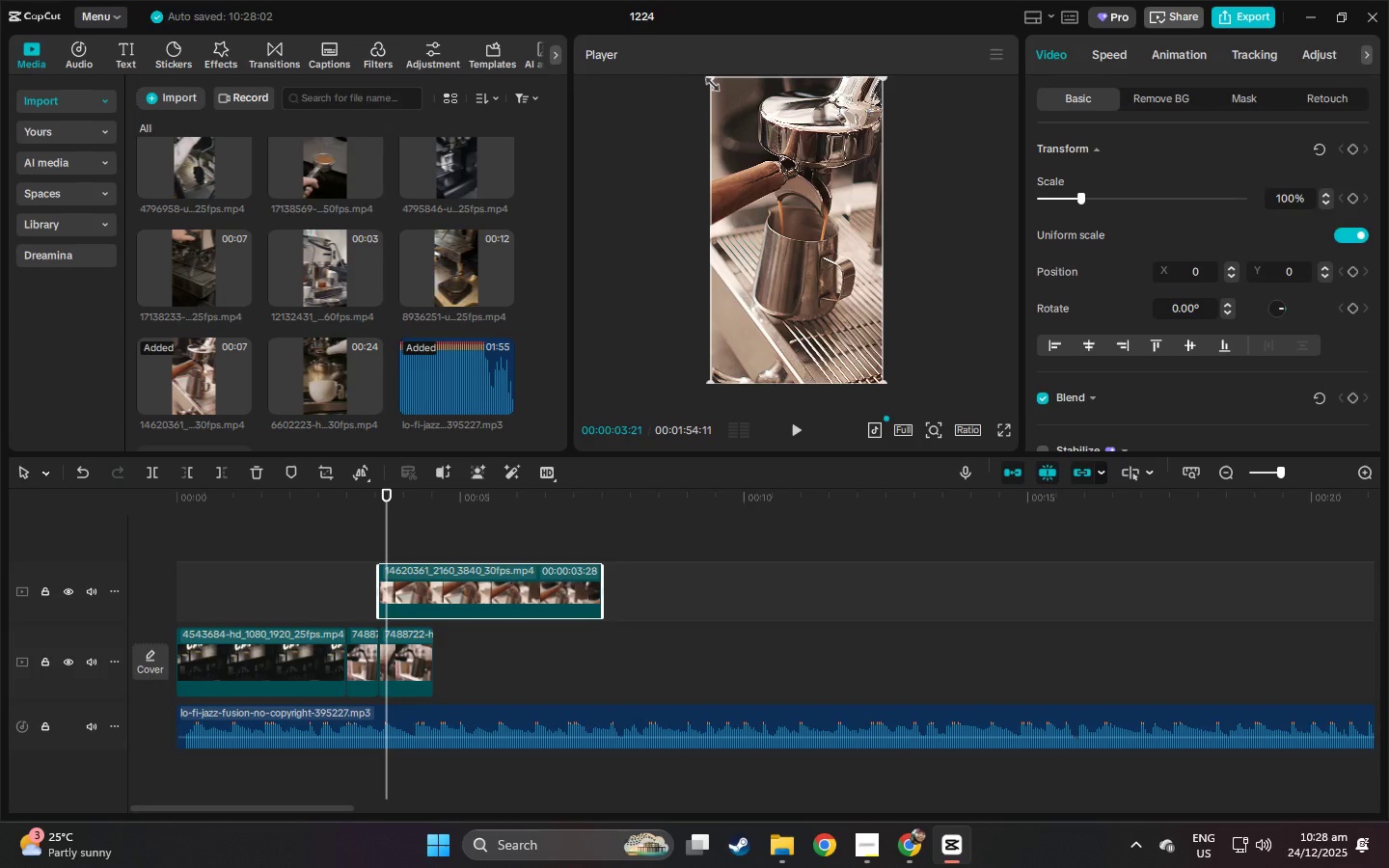 
left_click([428, 584])
 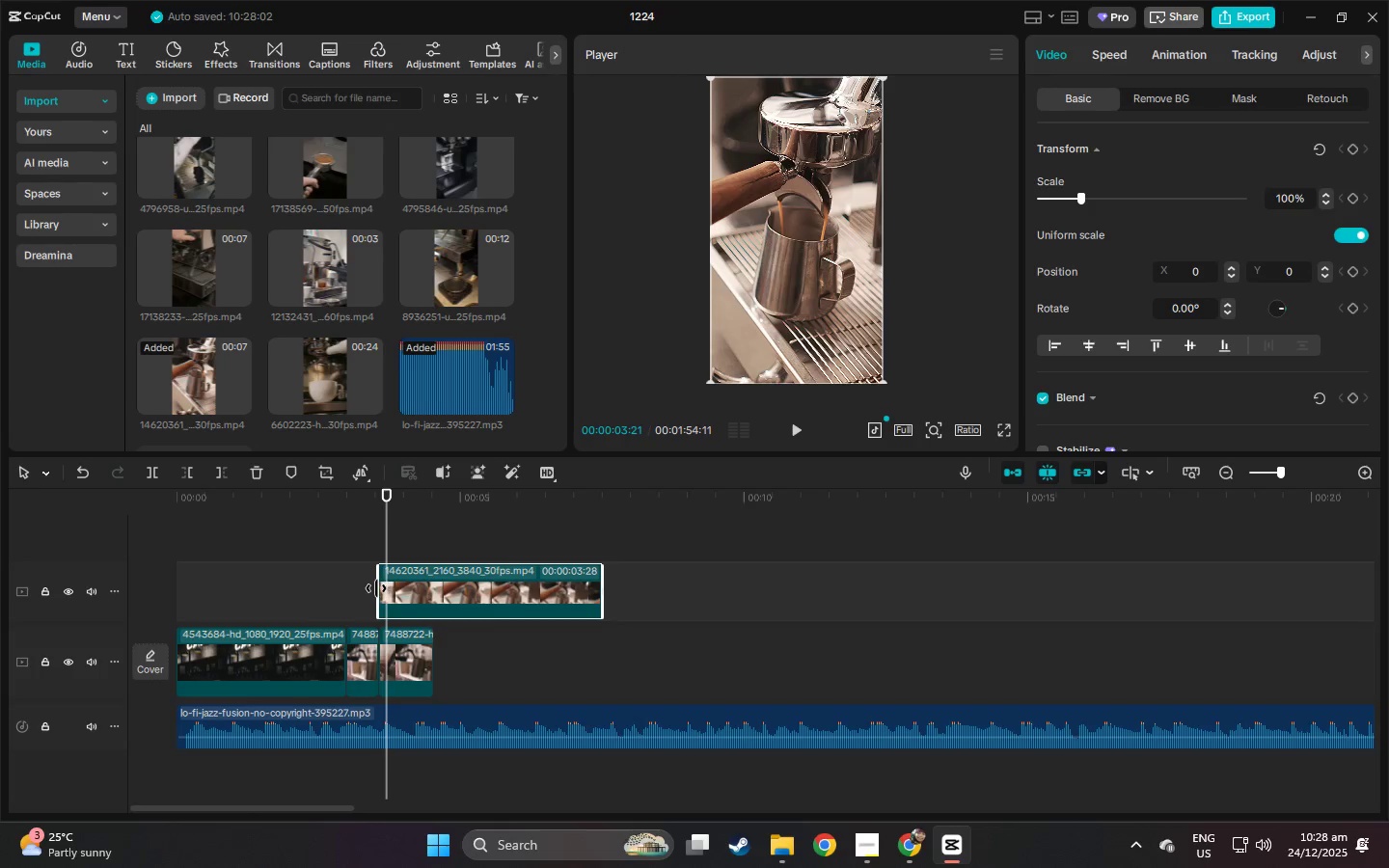 
left_click_drag(start_coordinate=[376, 588], to_coordinate=[435, 592])
 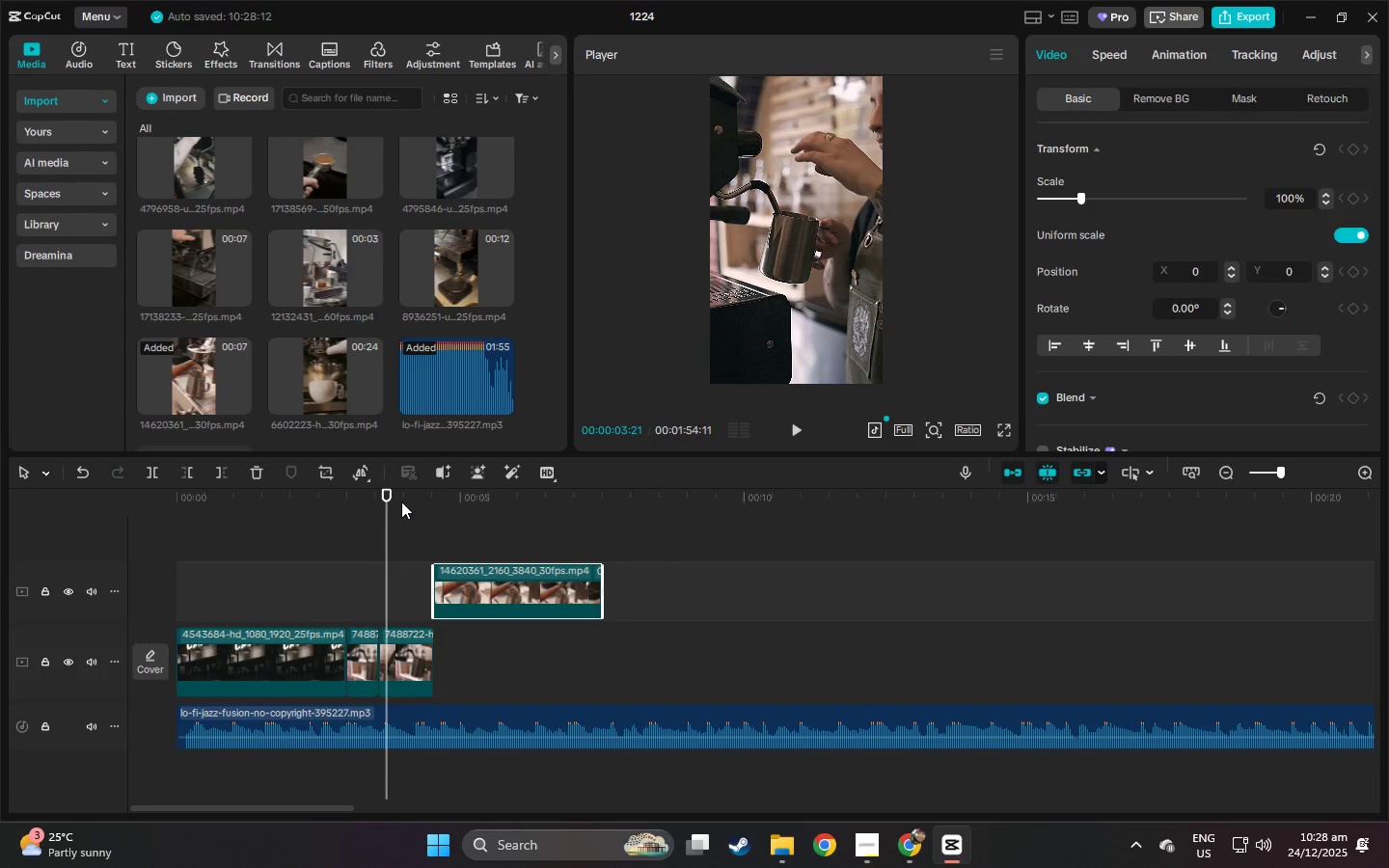 
left_click_drag(start_coordinate=[384, 497], to_coordinate=[391, 502])
 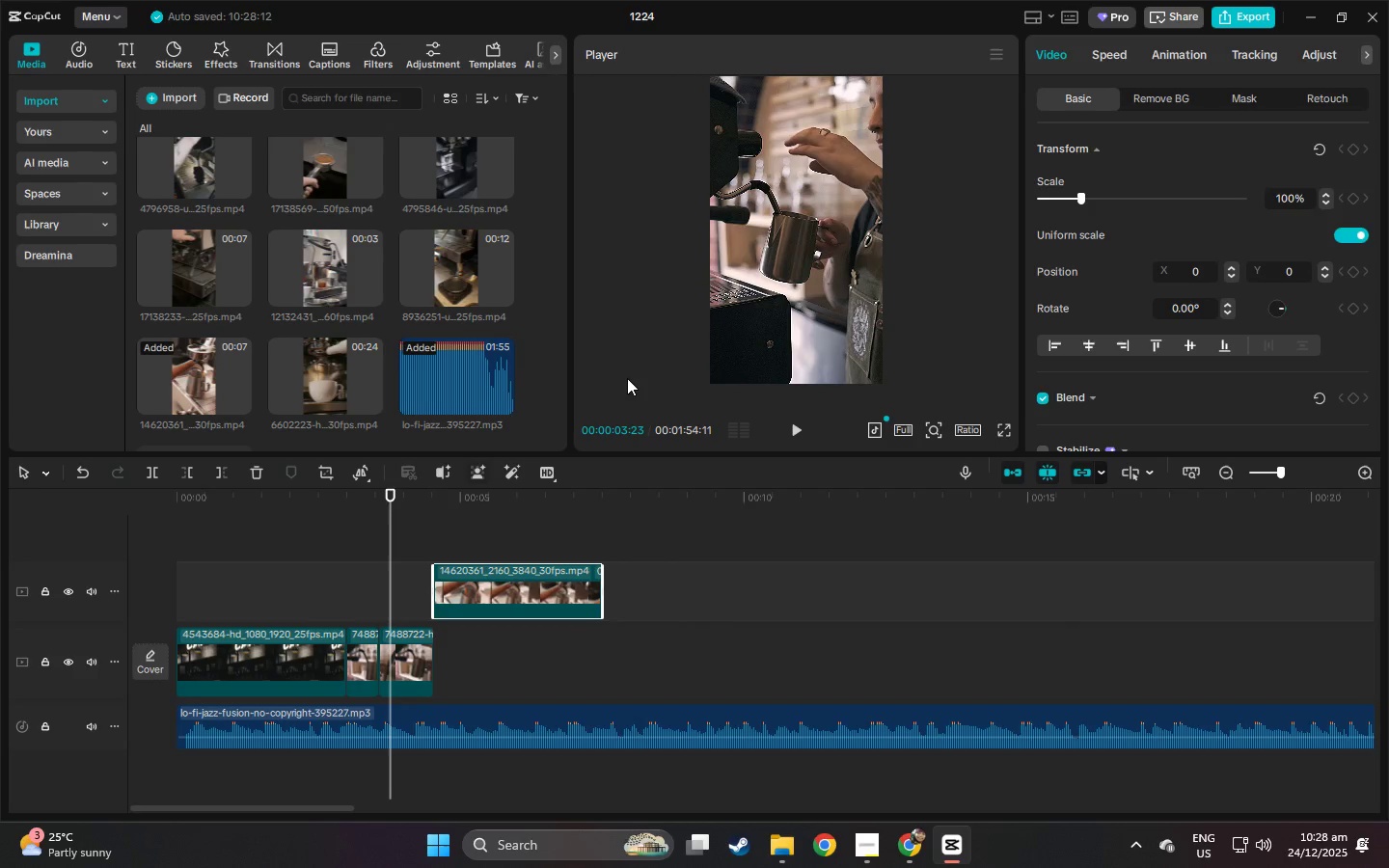 
left_click([785, 261])
 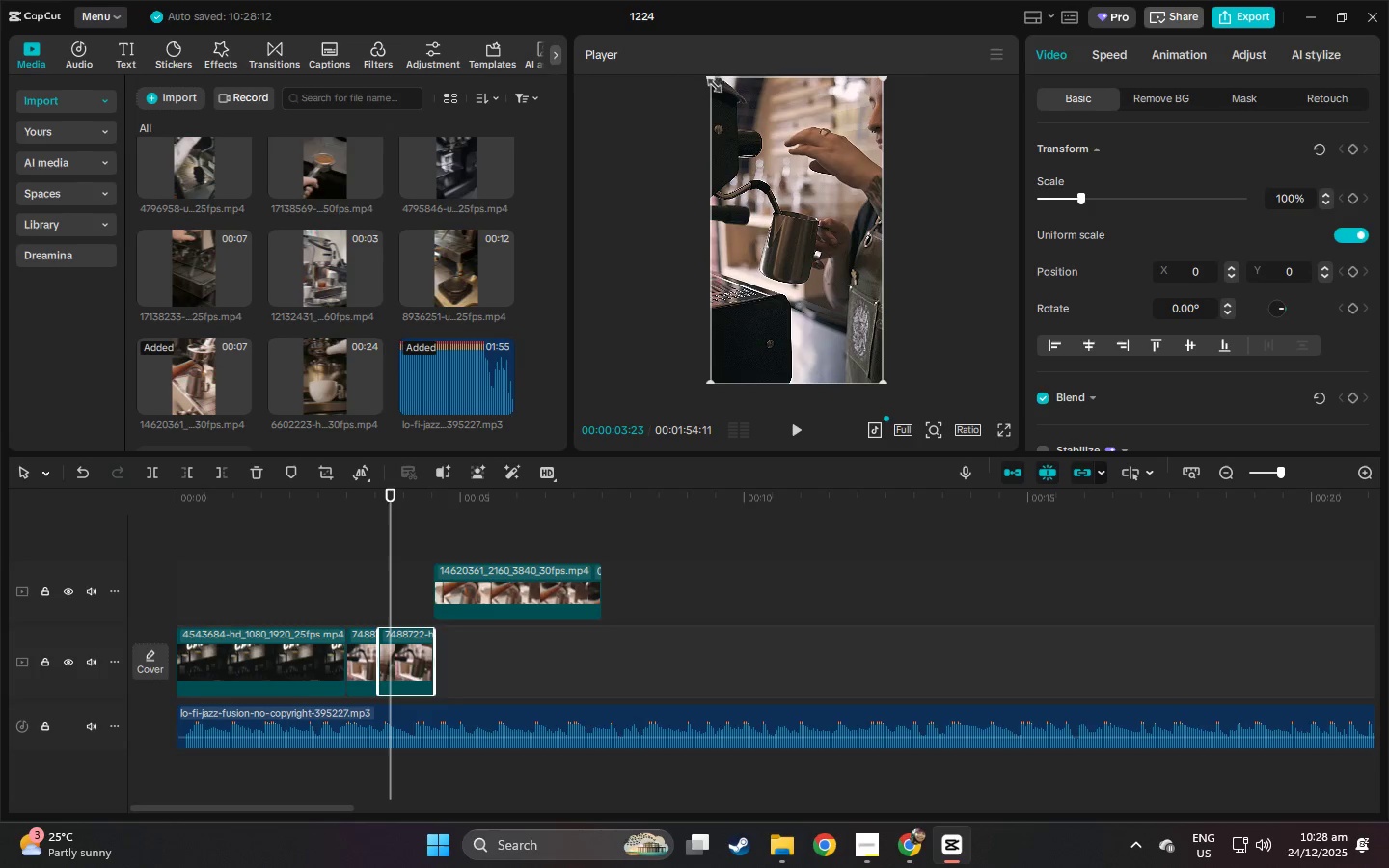 
left_click_drag(start_coordinate=[709, 80], to_coordinate=[779, 207])
 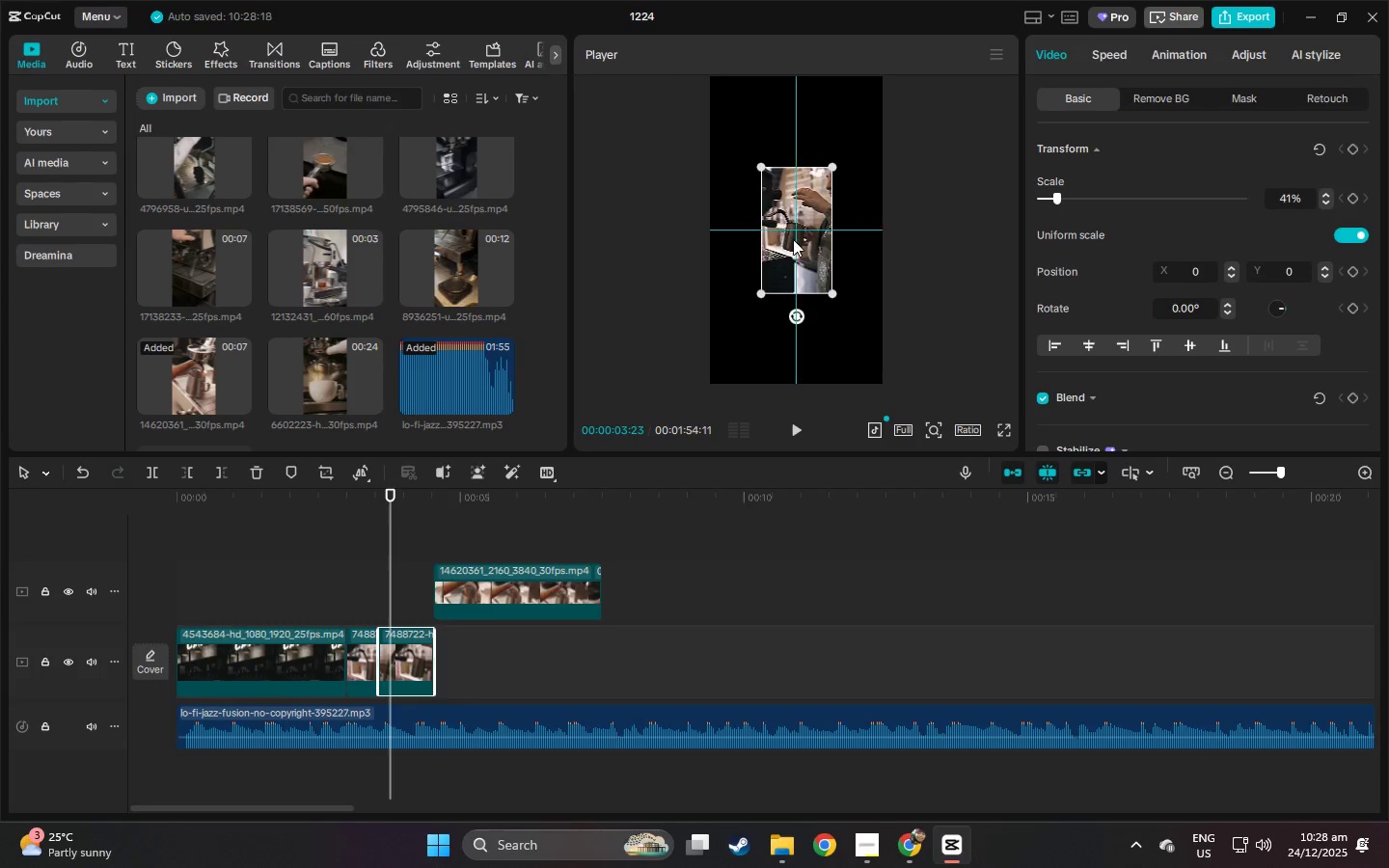 
left_click_drag(start_coordinate=[790, 232], to_coordinate=[834, 322])
 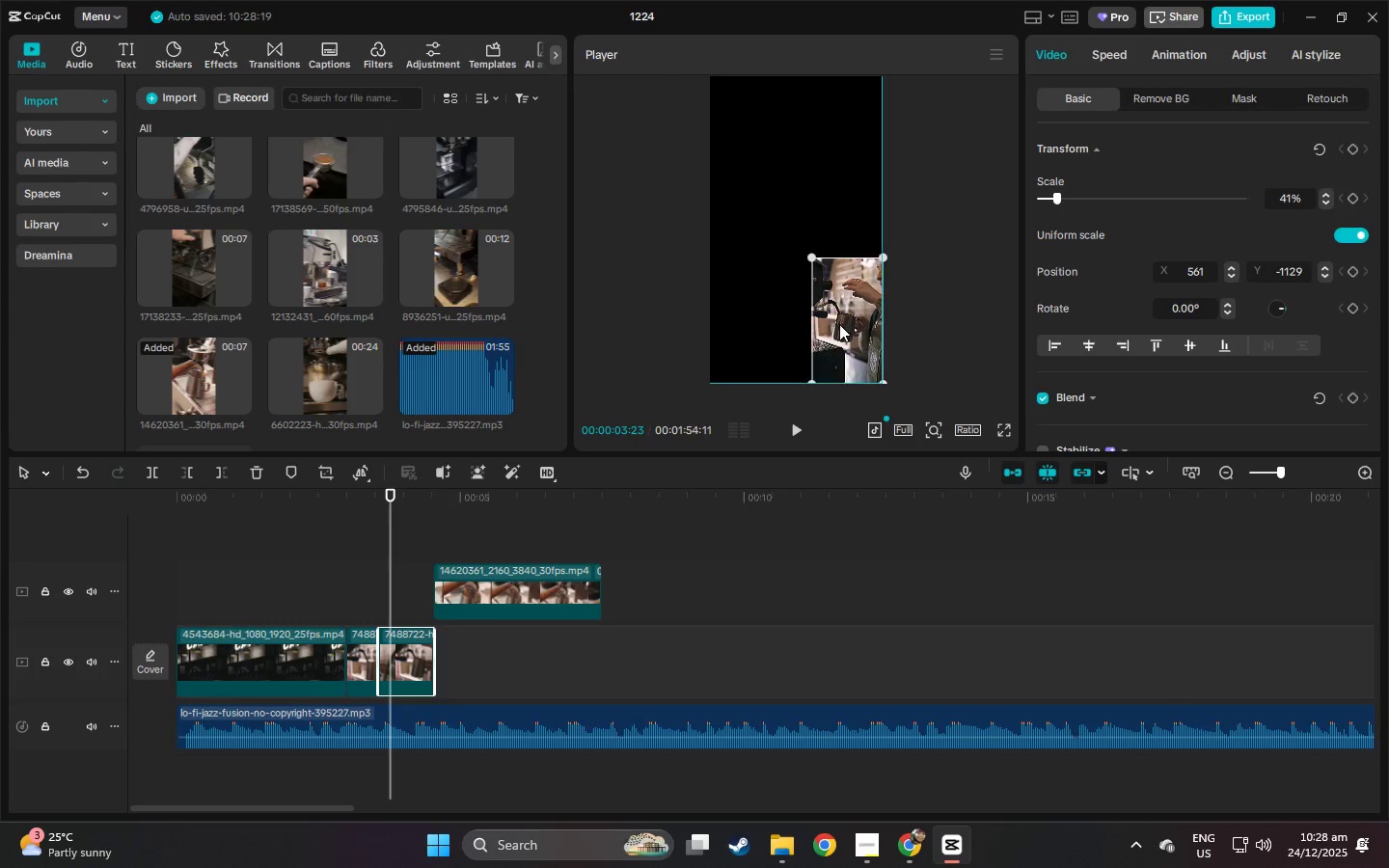 
left_click_drag(start_coordinate=[836, 323], to_coordinate=[843, 325])
 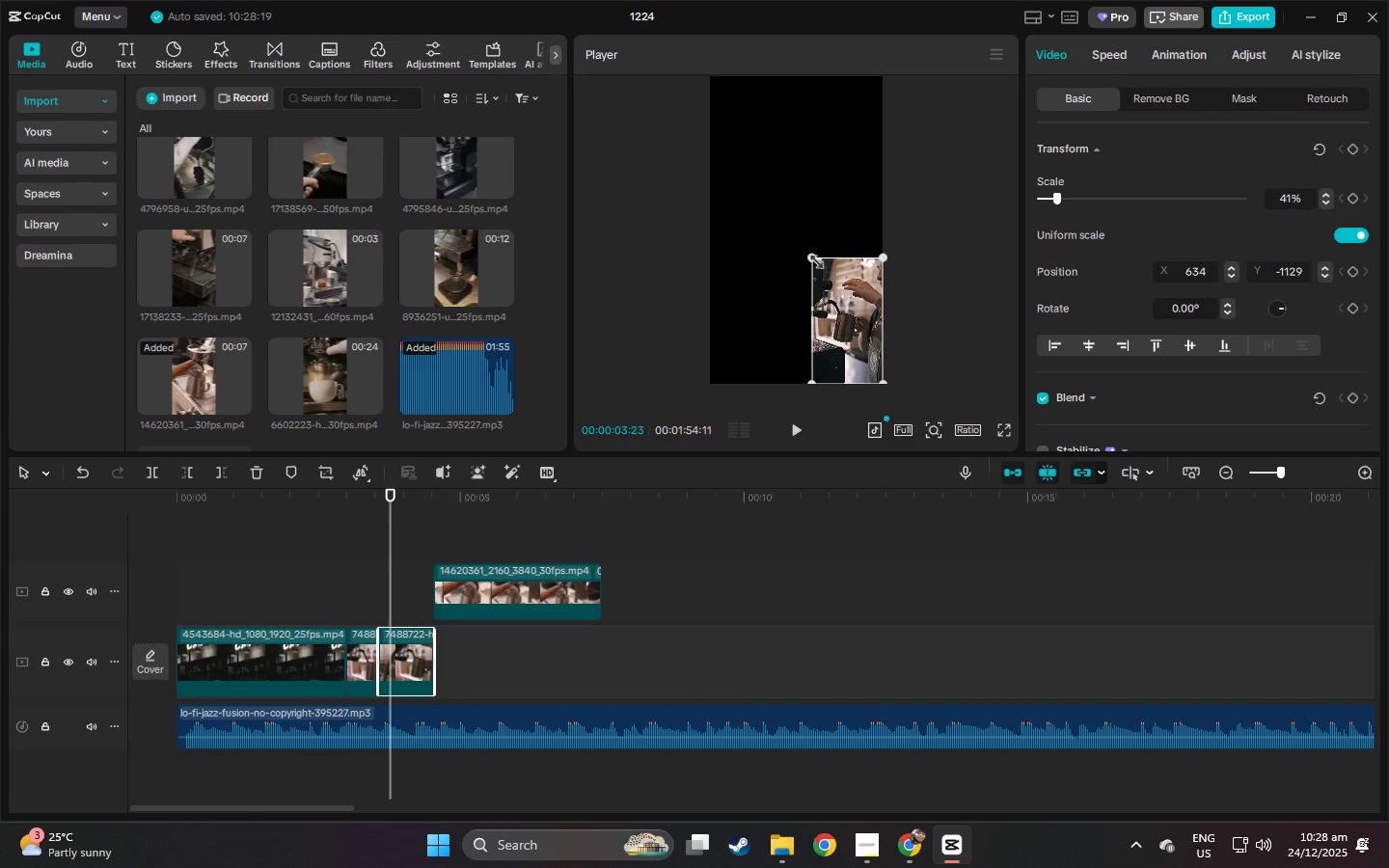 
left_click_drag(start_coordinate=[812, 258], to_coordinate=[776, 248])
 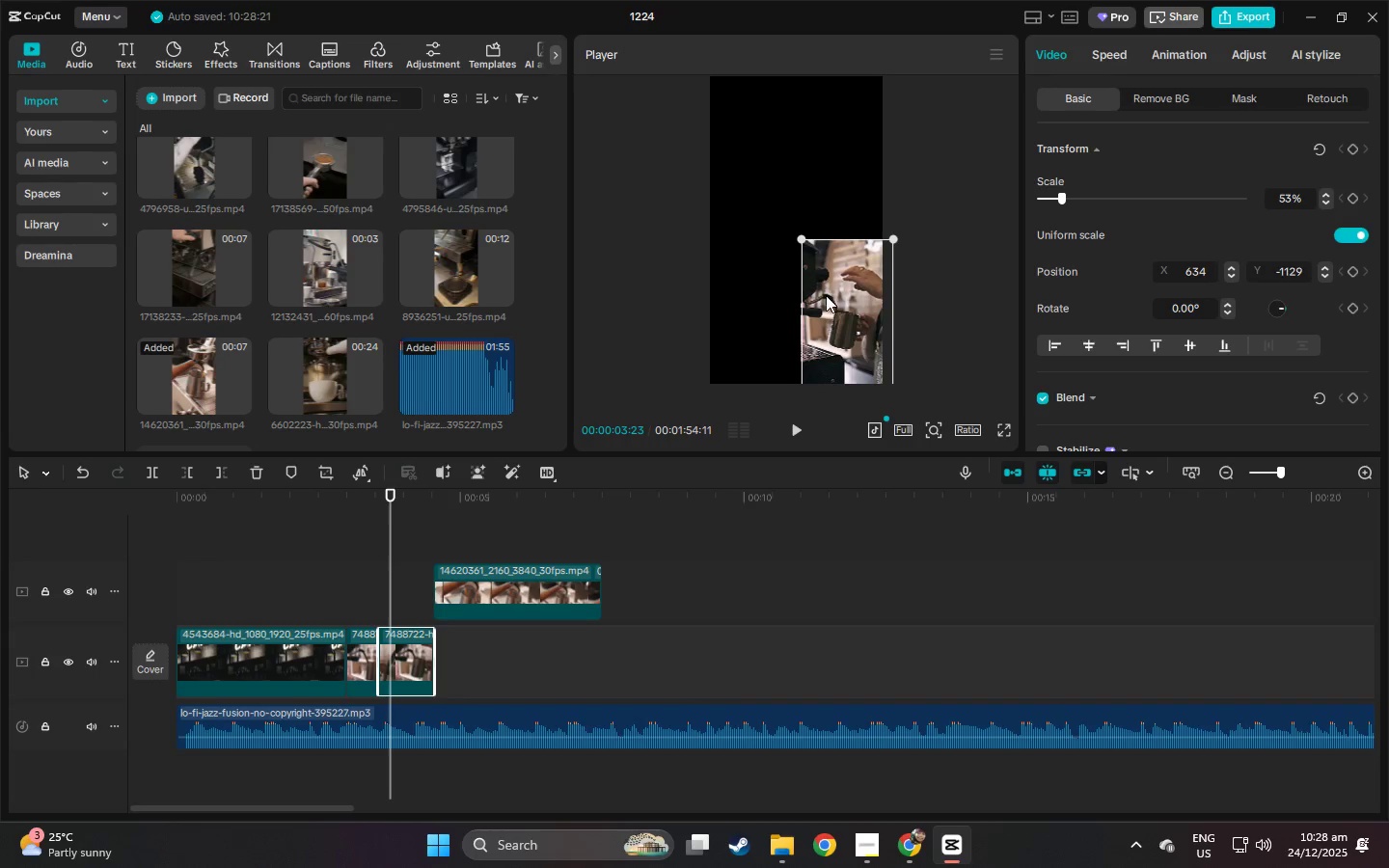 
left_click_drag(start_coordinate=[828, 295], to_coordinate=[816, 278])
 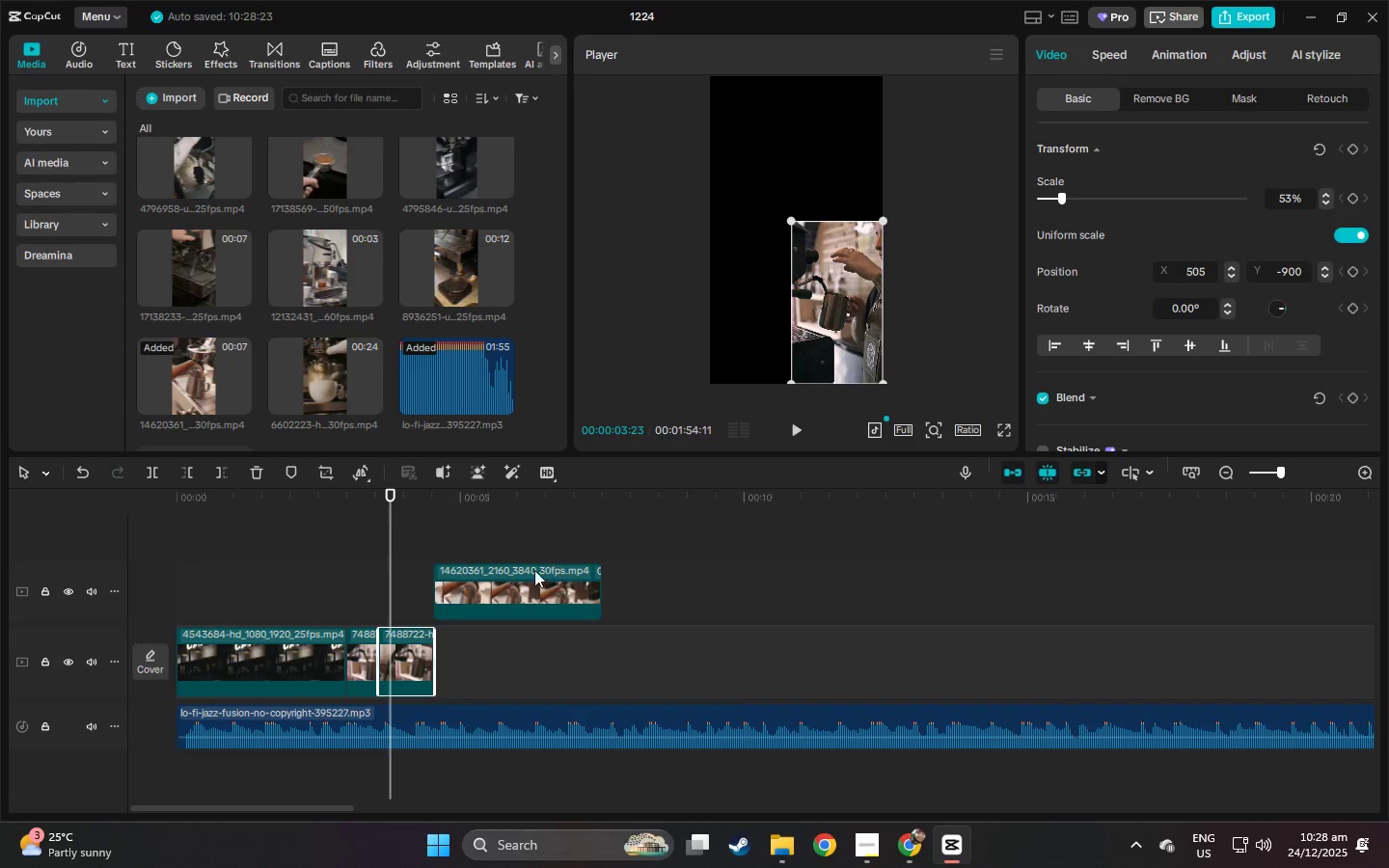 
left_click([530, 574])
 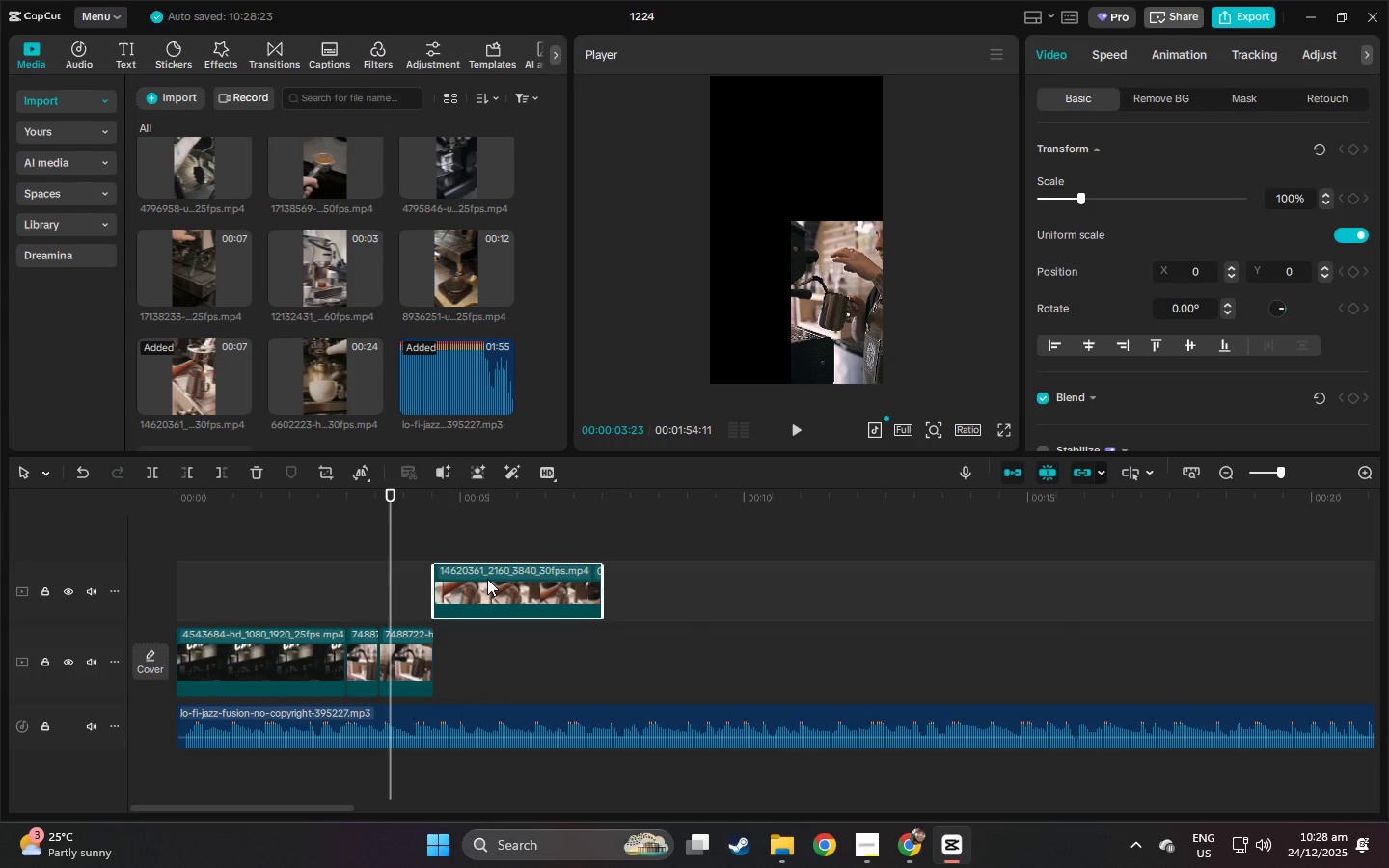 
left_click_drag(start_coordinate=[488, 579], to_coordinate=[448, 582])
 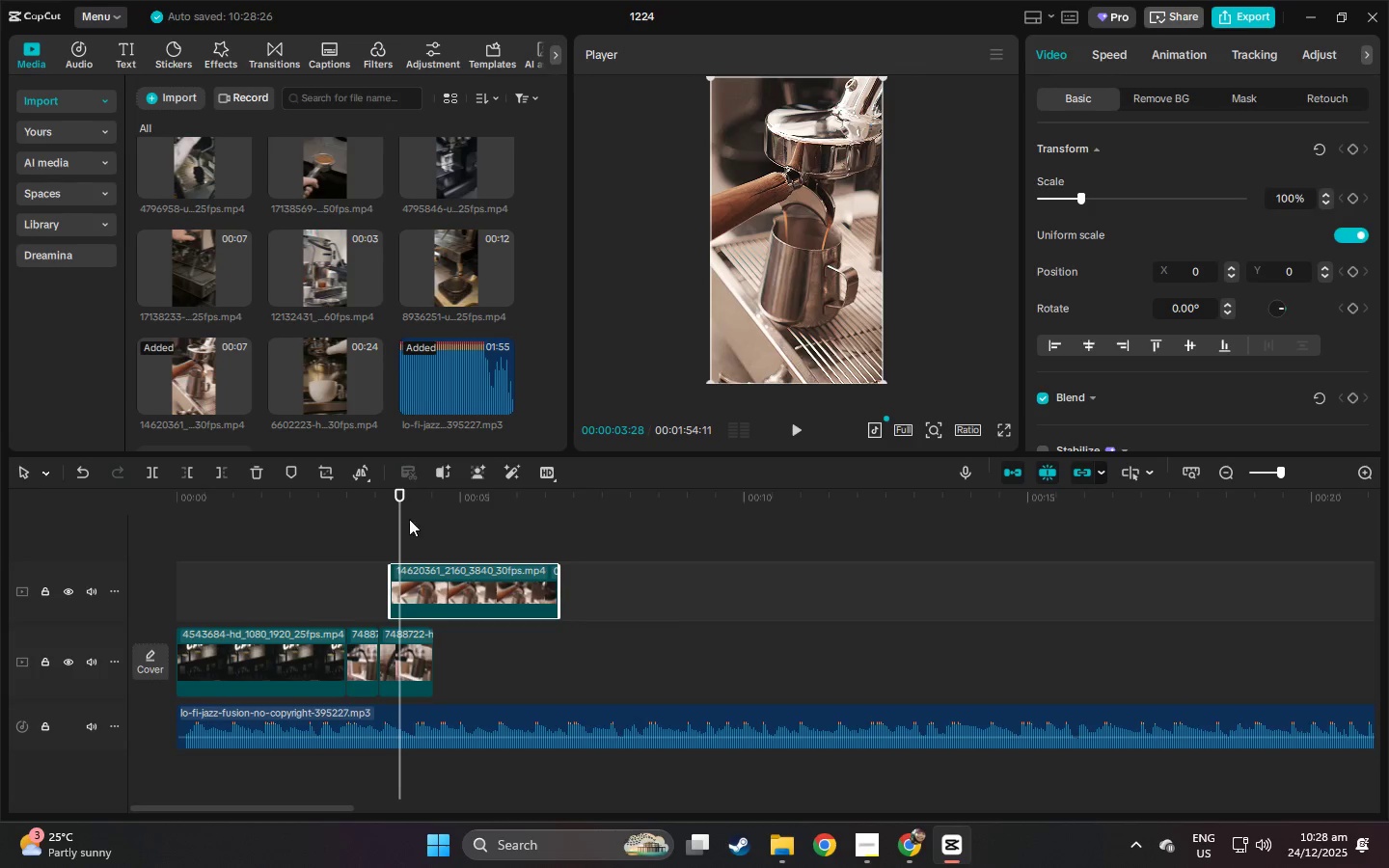 
left_click_drag(start_coordinate=[422, 563], to_coordinate=[445, 565])
 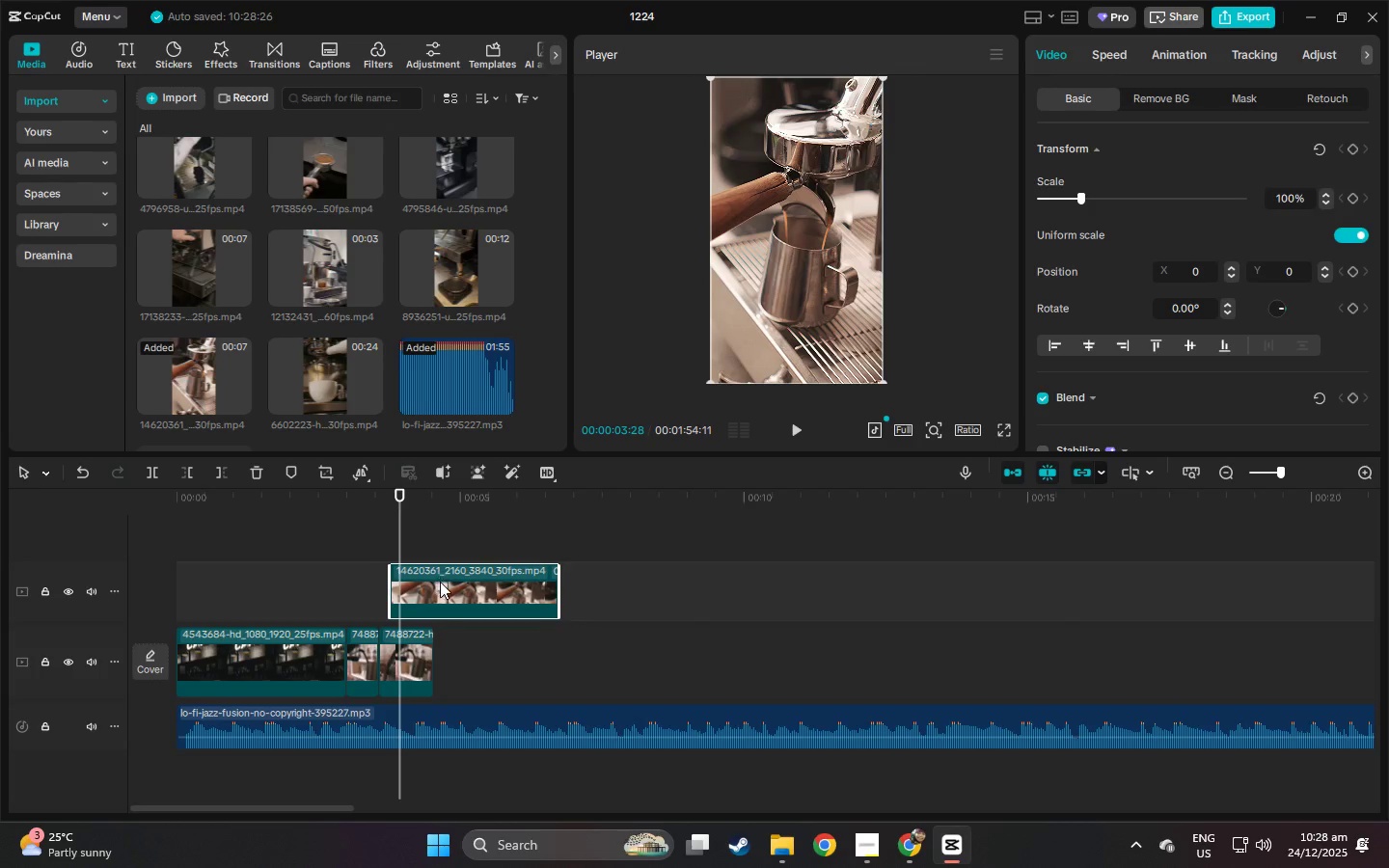 
left_click_drag(start_coordinate=[437, 581], to_coordinate=[465, 582])
 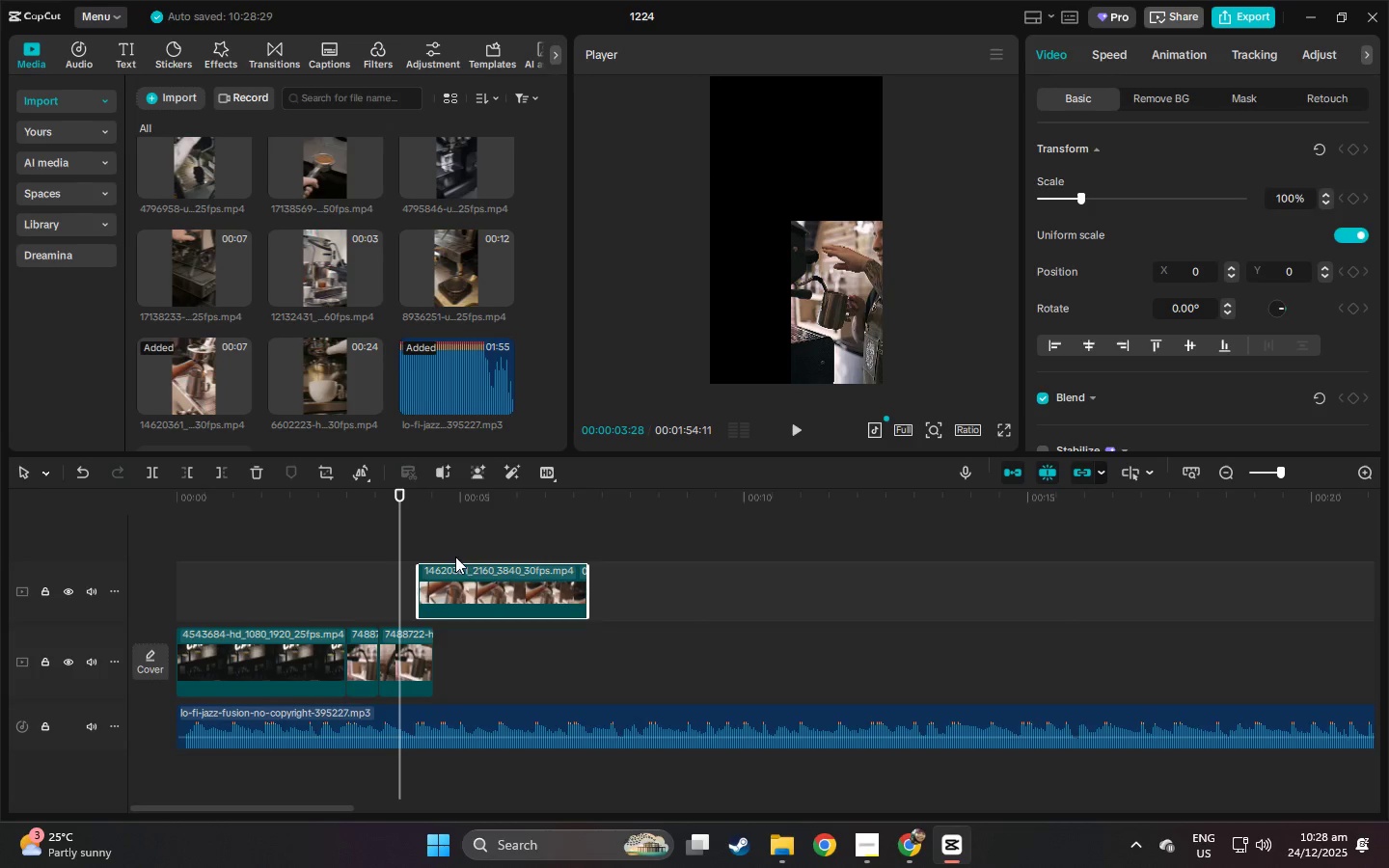 
left_click([457, 582])
 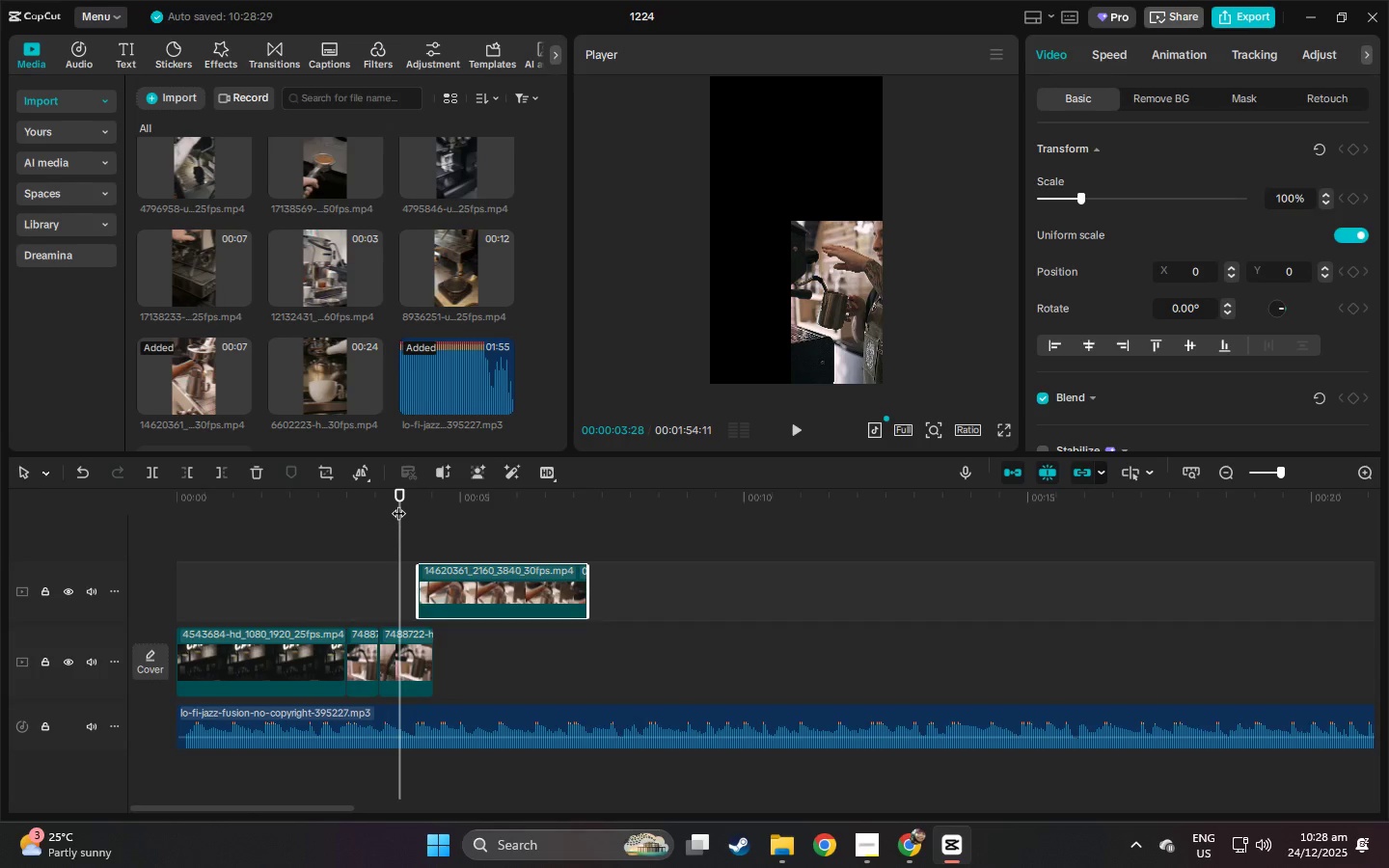 
left_click_drag(start_coordinate=[398, 502], to_coordinate=[424, 500])
 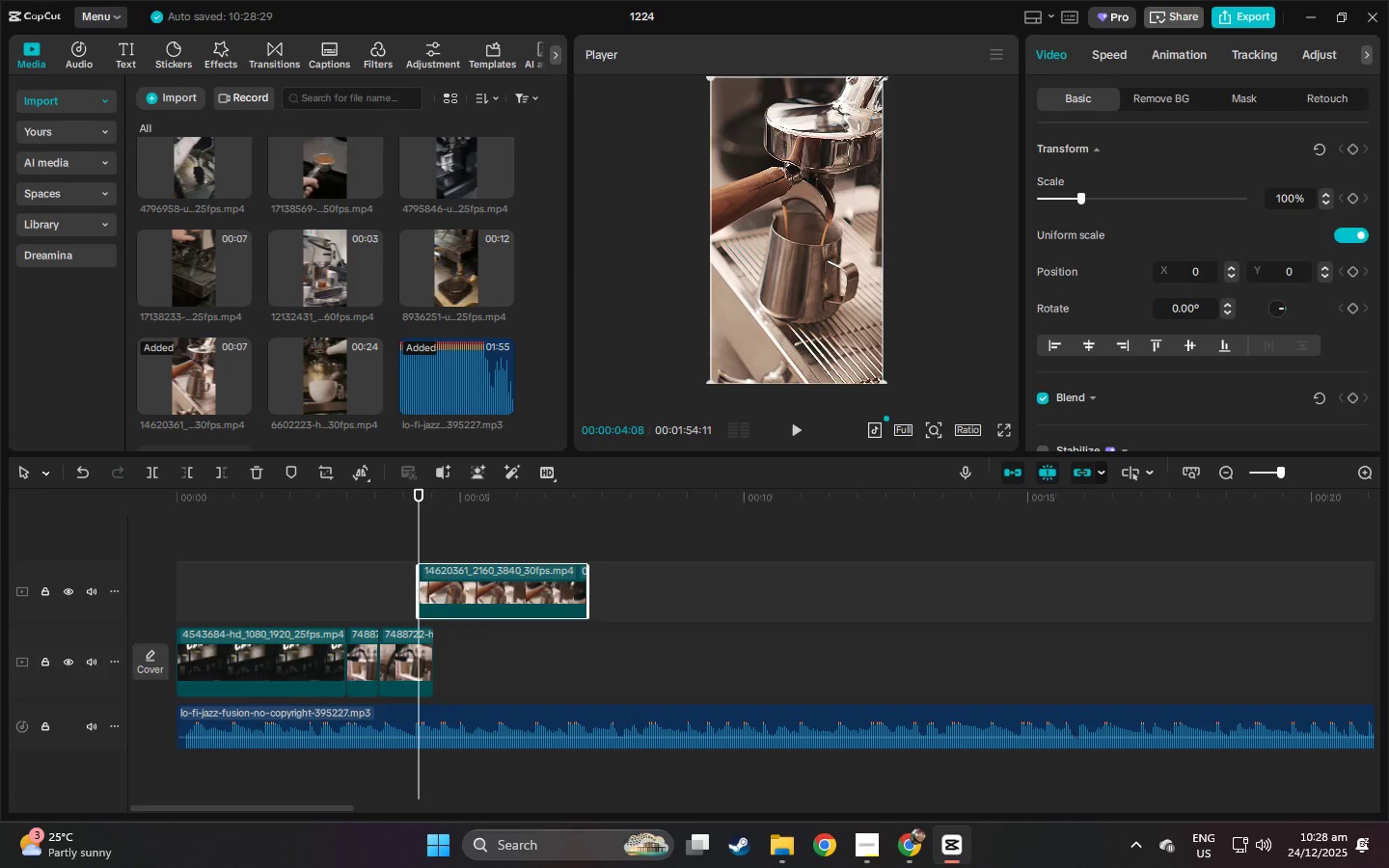 
left_click_drag(start_coordinate=[878, 76], to_coordinate=[780, 203])
 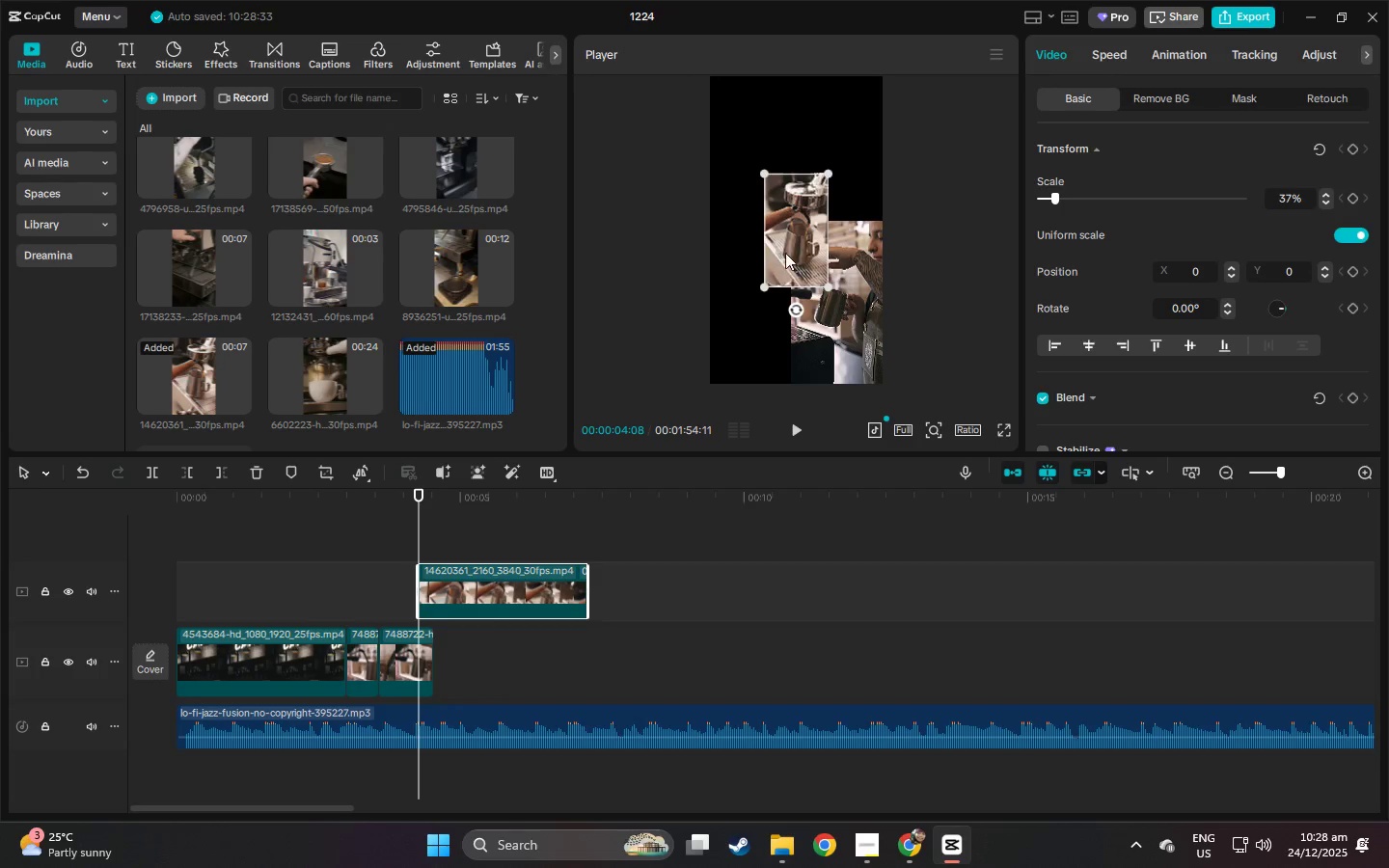 
left_click_drag(start_coordinate=[786, 252], to_coordinate=[732, 293])
 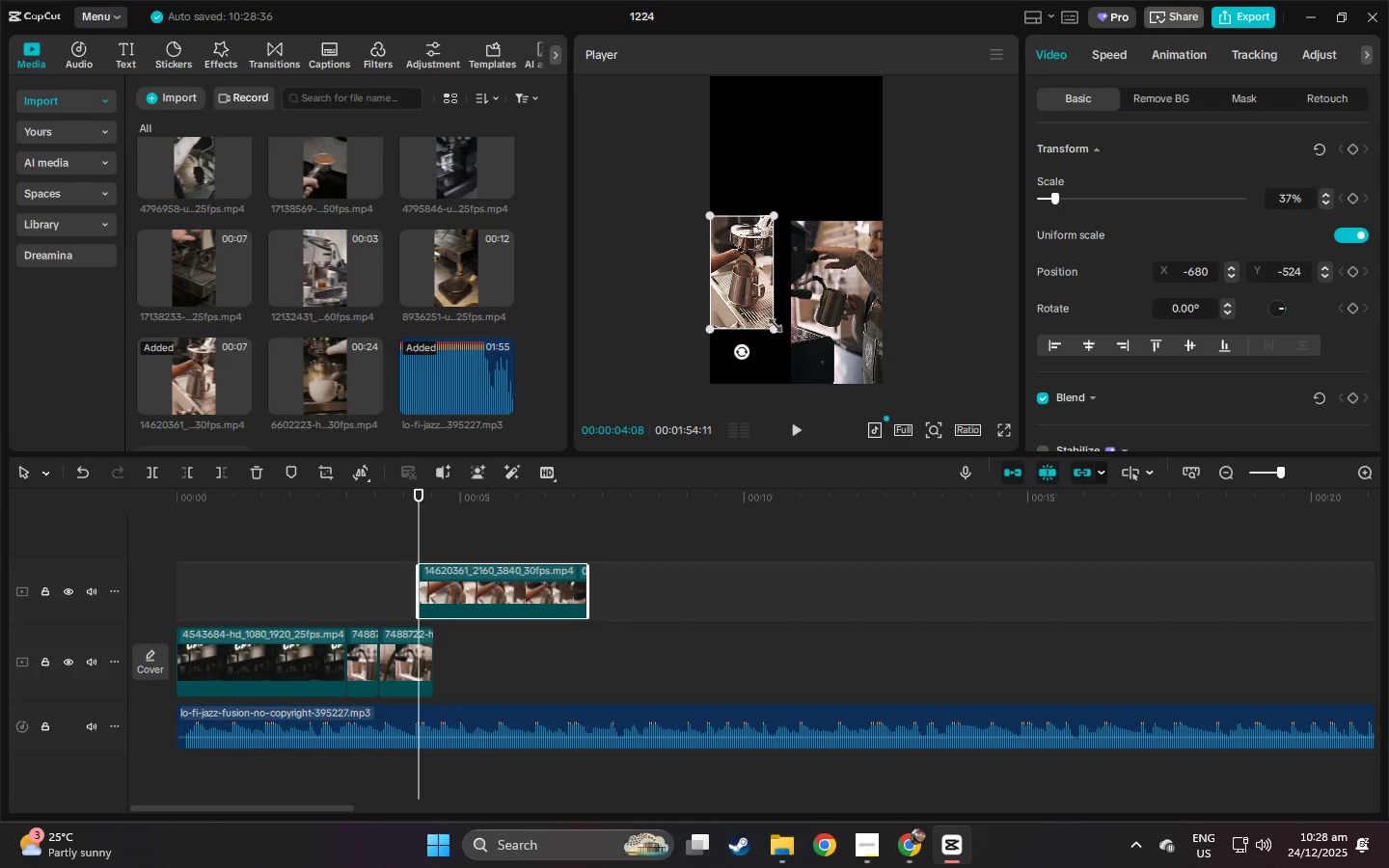 
left_click_drag(start_coordinate=[772, 323], to_coordinate=[781, 345])
 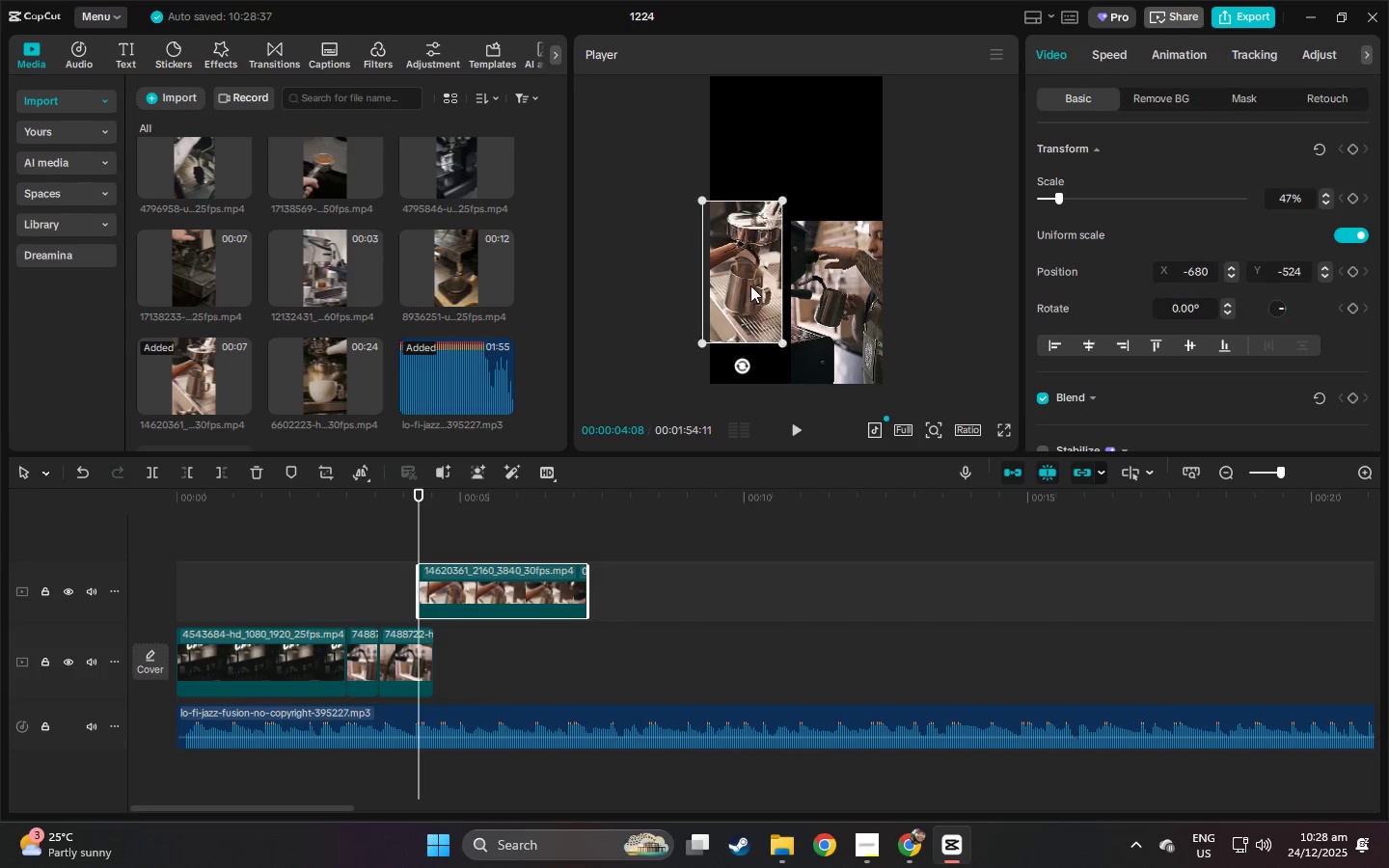 
left_click_drag(start_coordinate=[751, 287], to_coordinate=[760, 312])
 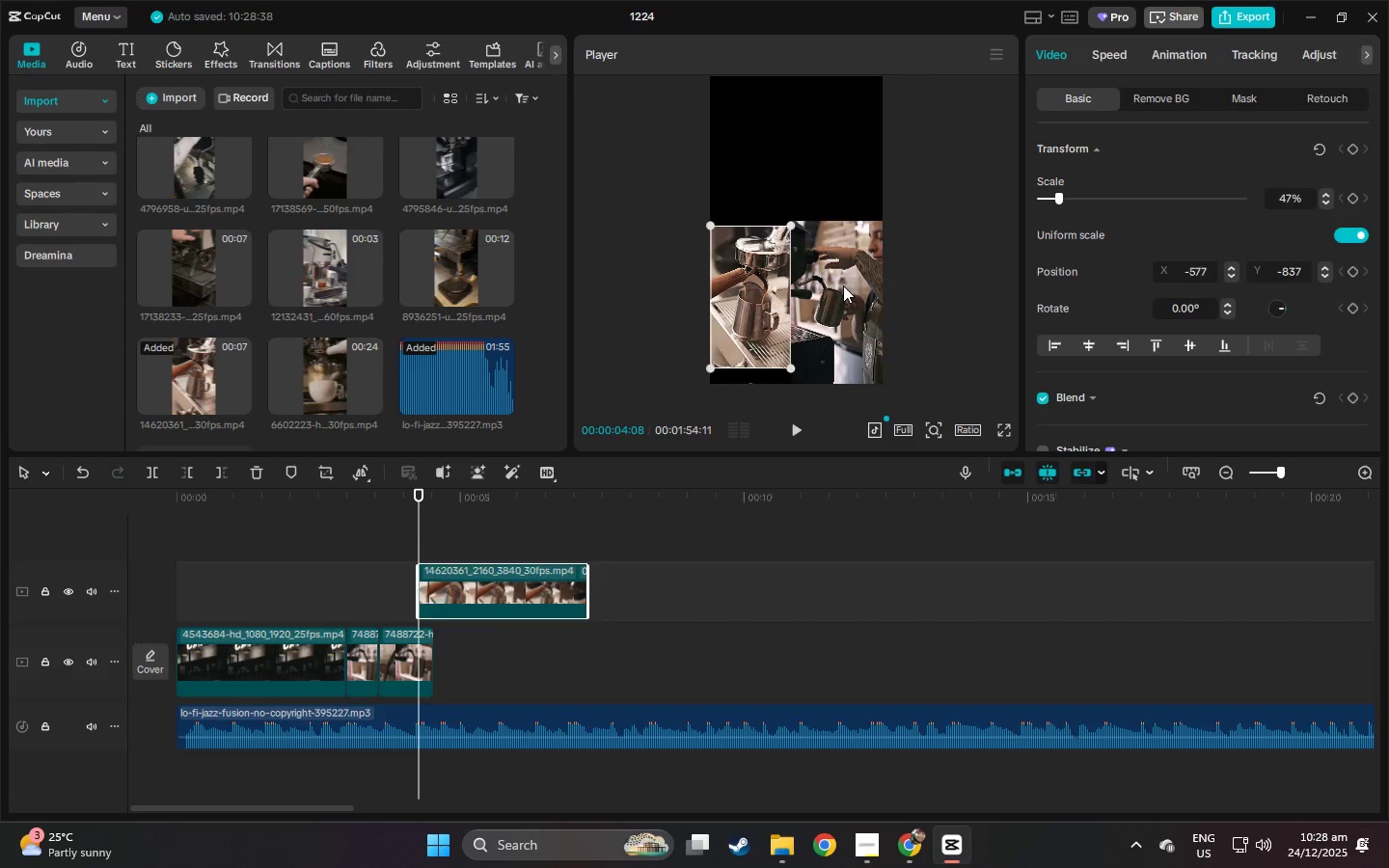 
left_click_drag(start_coordinate=[842, 285], to_coordinate=[848, 287])
 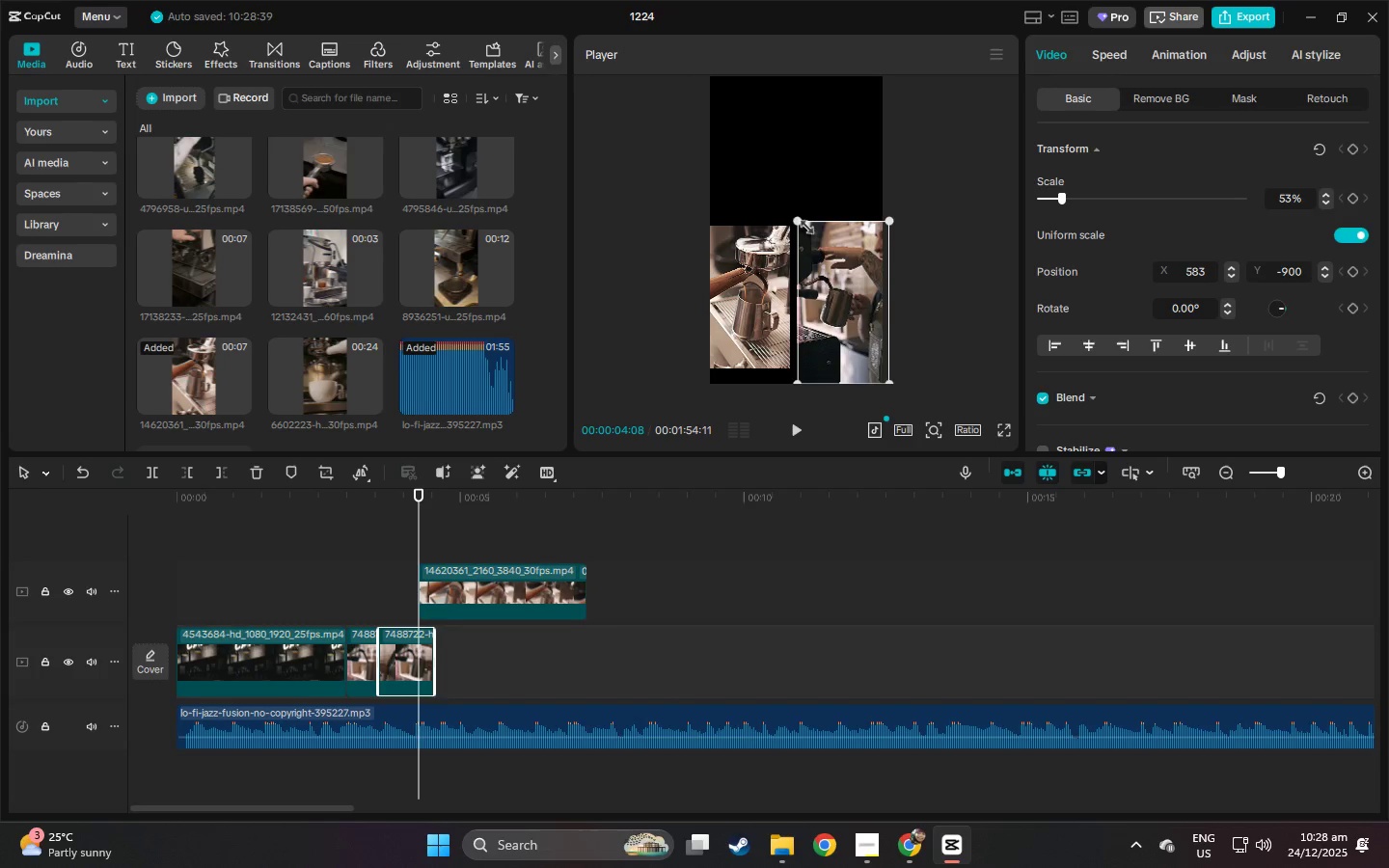 
left_click_drag(start_coordinate=[803, 223], to_coordinate=[807, 232])
 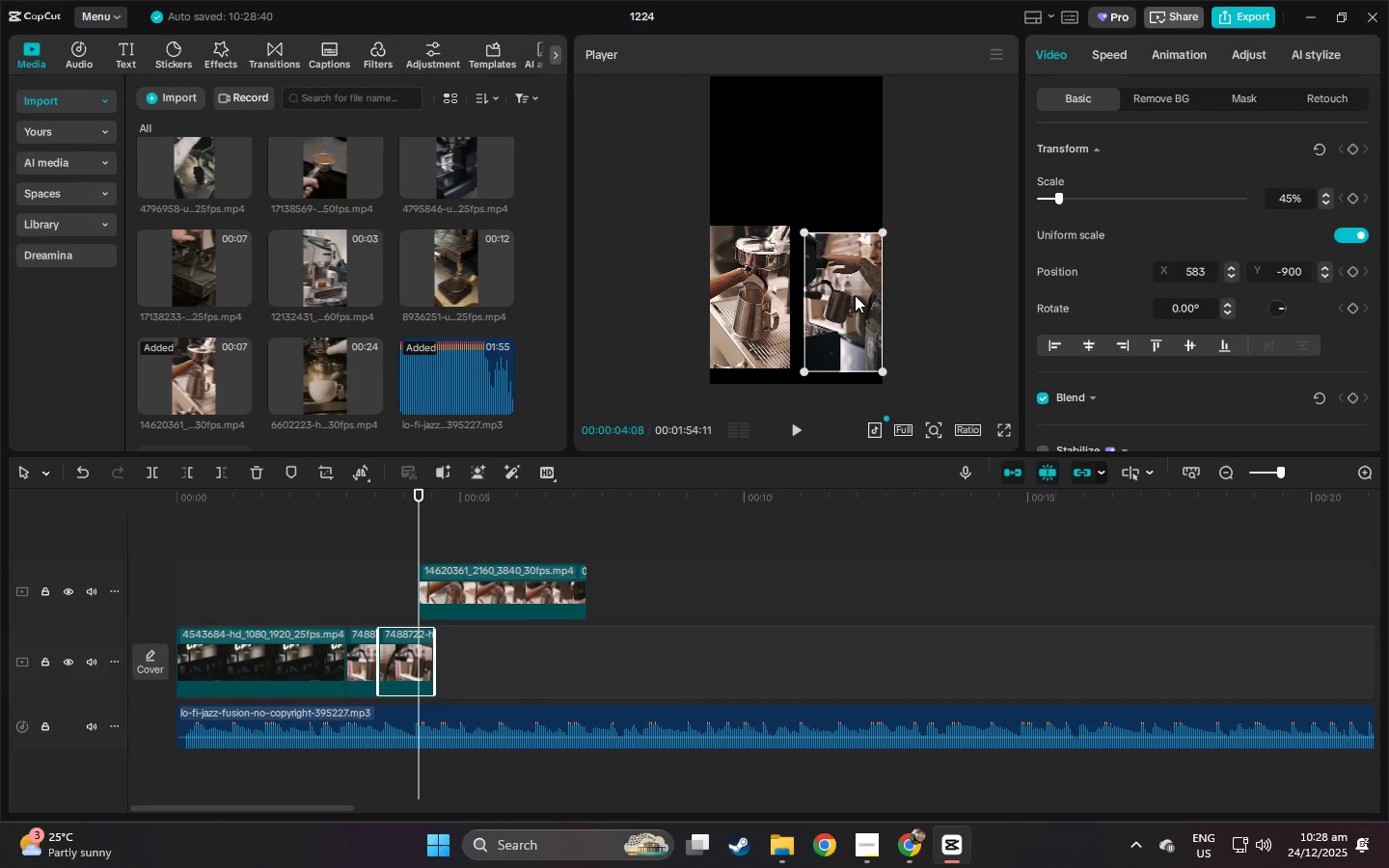 
left_click_drag(start_coordinate=[857, 300], to_coordinate=[853, 310])
 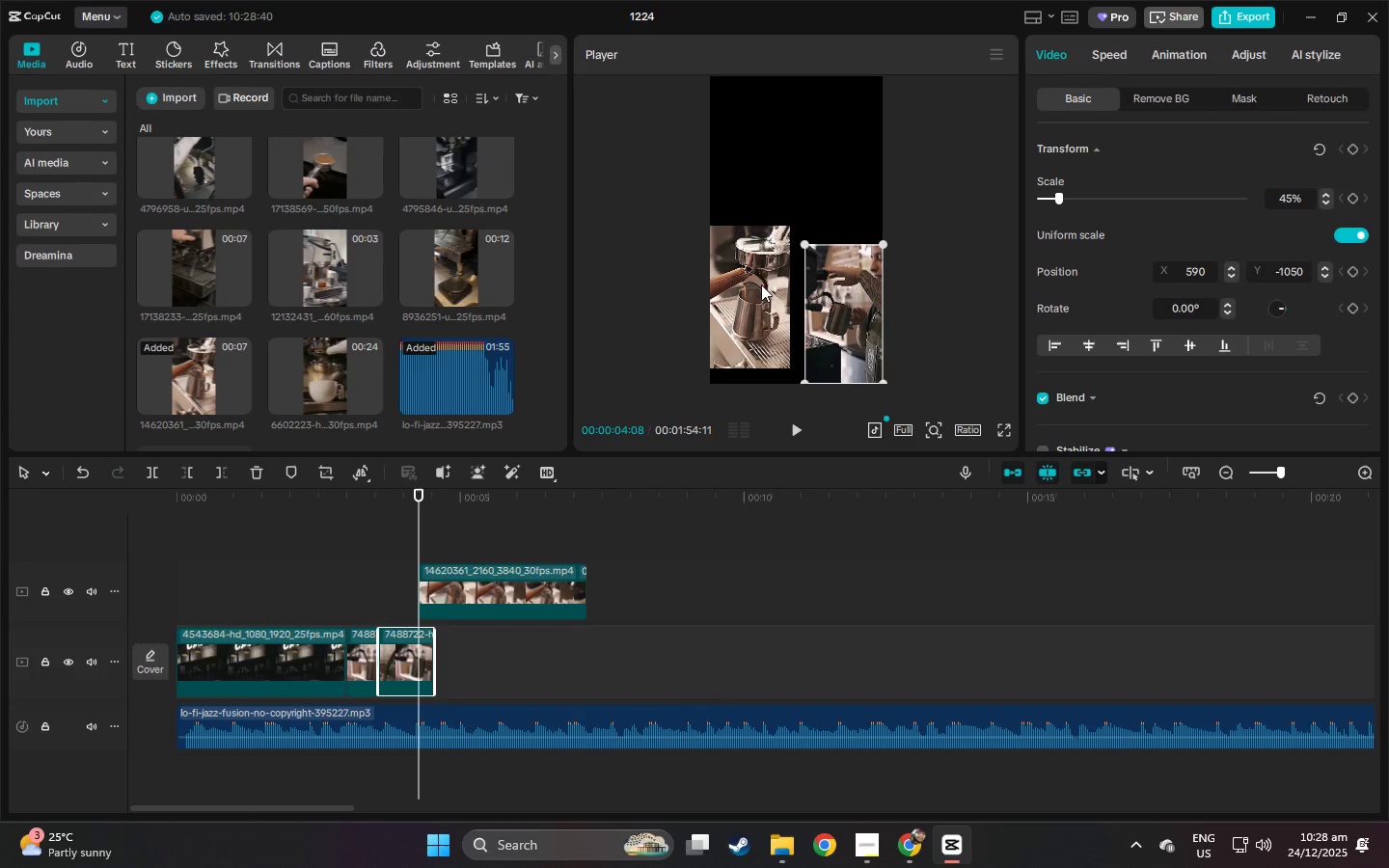 
left_click_drag(start_coordinate=[763, 285], to_coordinate=[776, 301])
 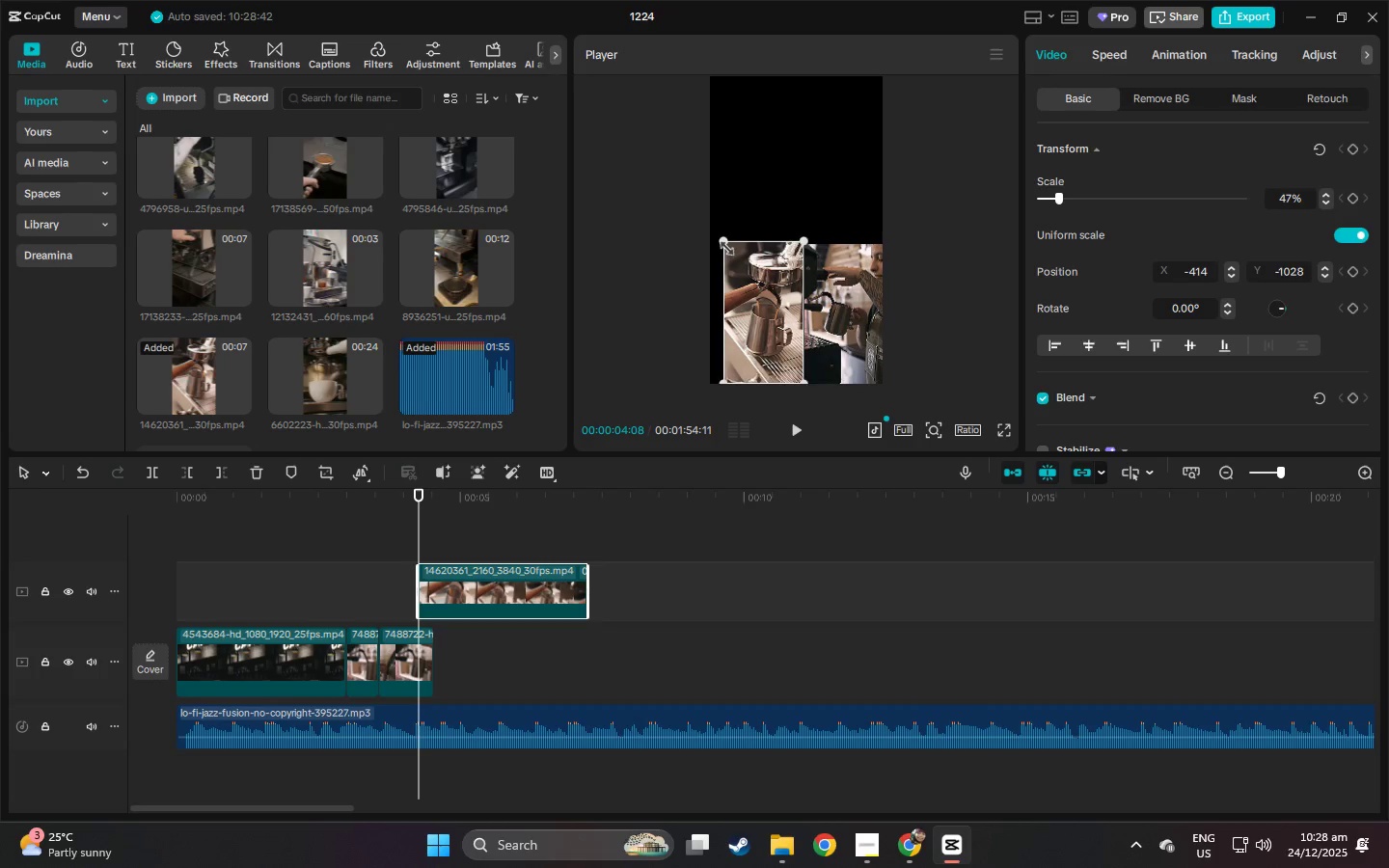 
left_click_drag(start_coordinate=[722, 245], to_coordinate=[710, 239])
 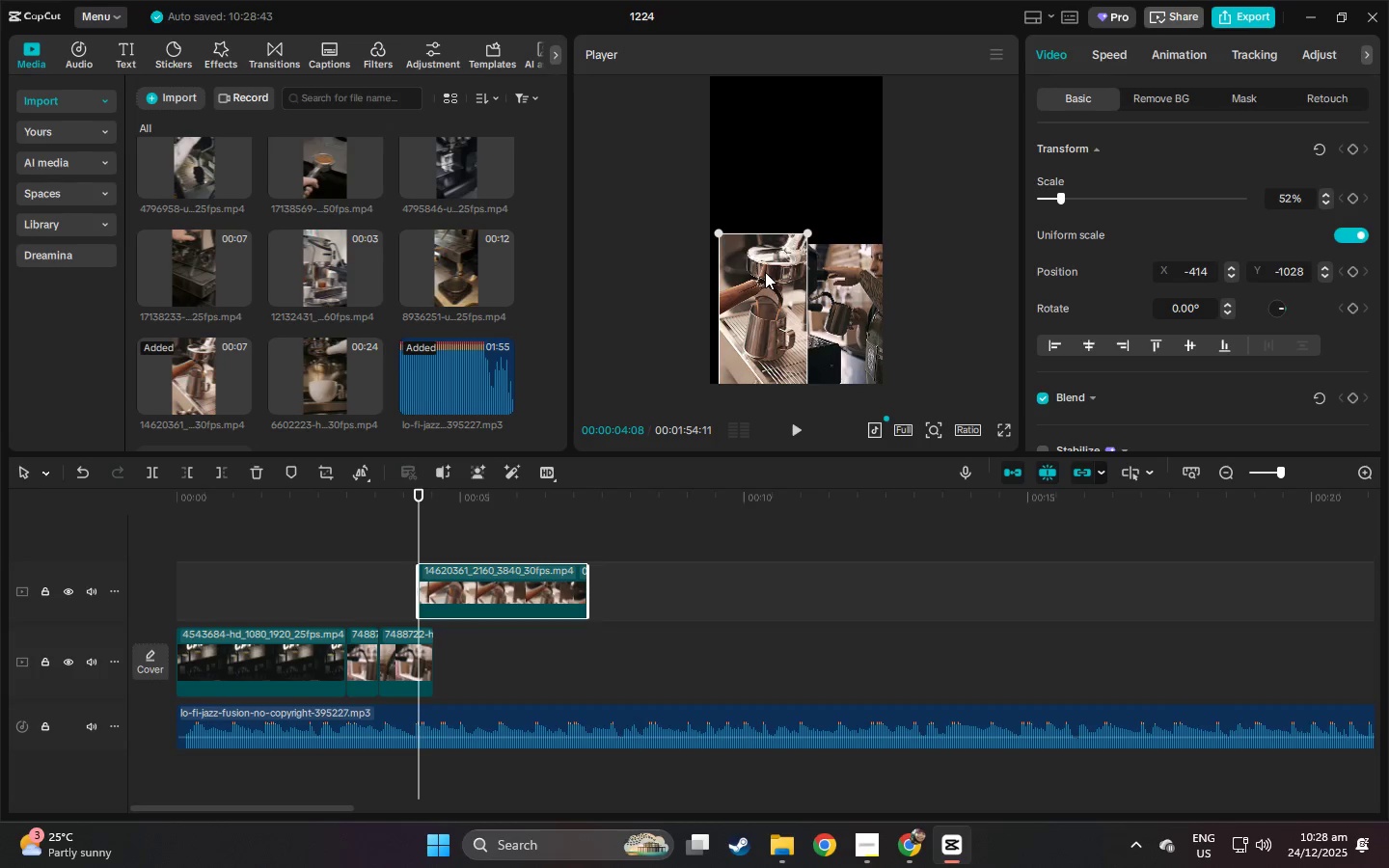 
left_click_drag(start_coordinate=[765, 272], to_coordinate=[755, 269])
 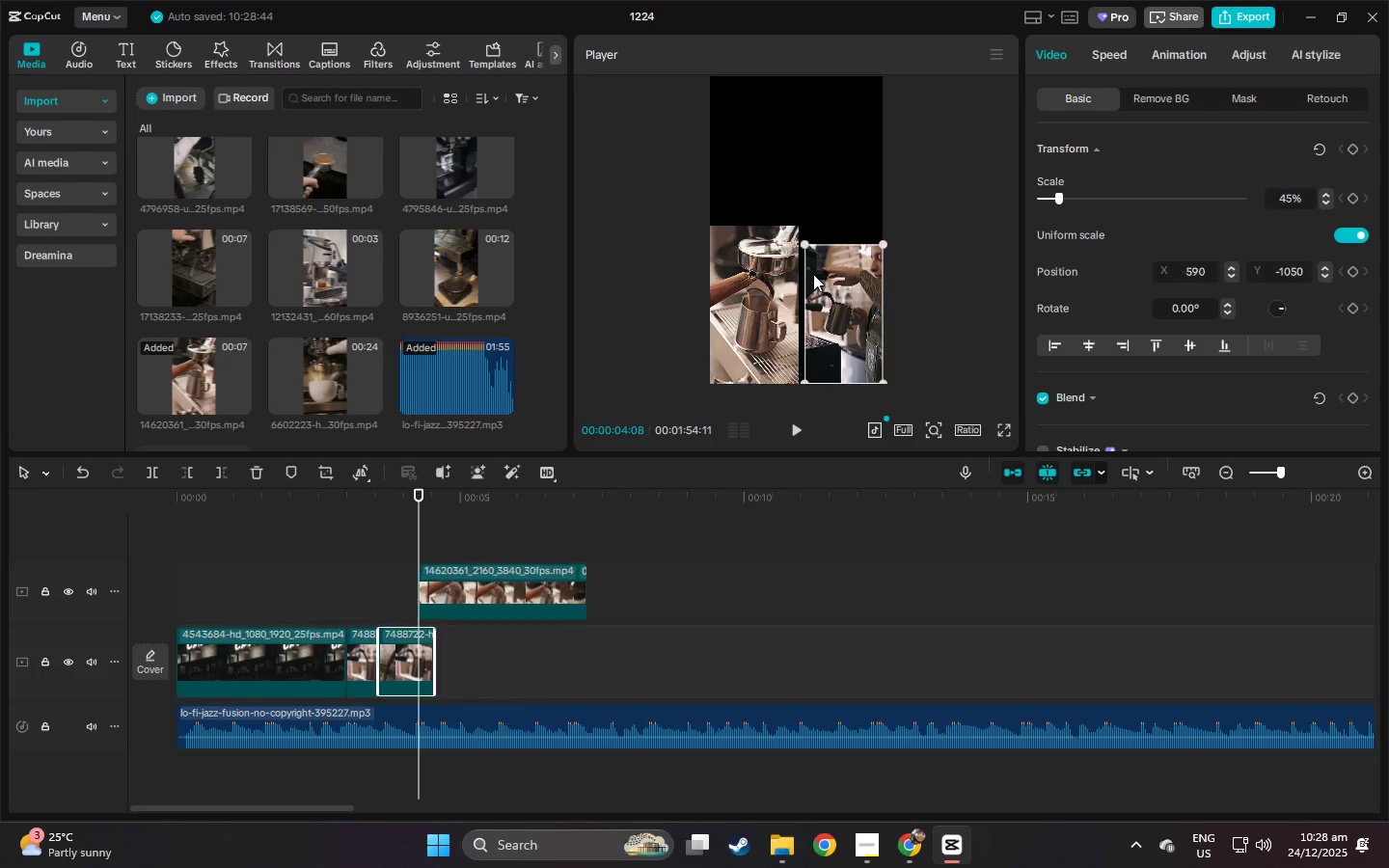 
left_click([813, 274])
 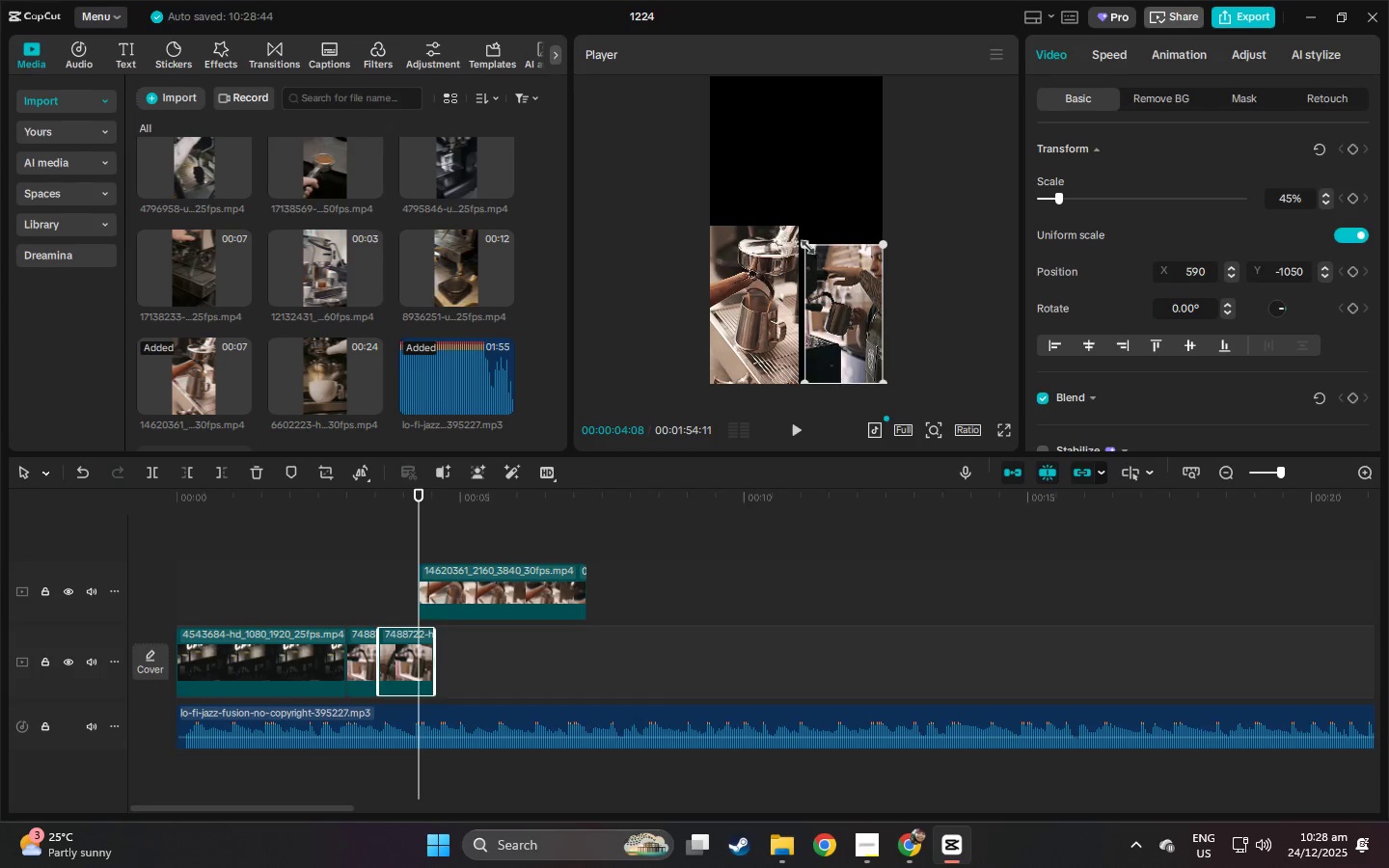 
left_click_drag(start_coordinate=[803, 244], to_coordinate=[788, 231])
 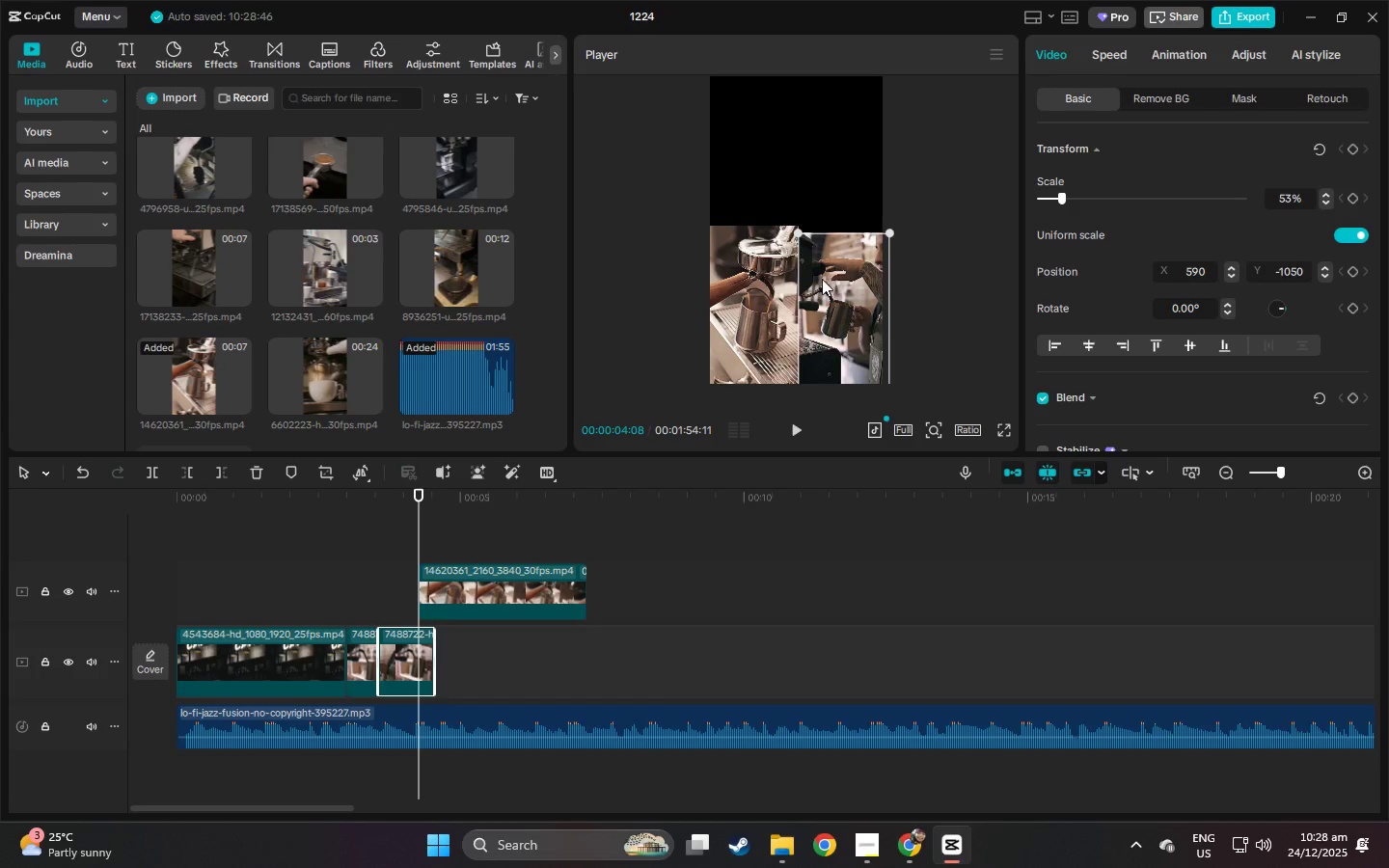 
left_click_drag(start_coordinate=[826, 280], to_coordinate=[815, 275])
 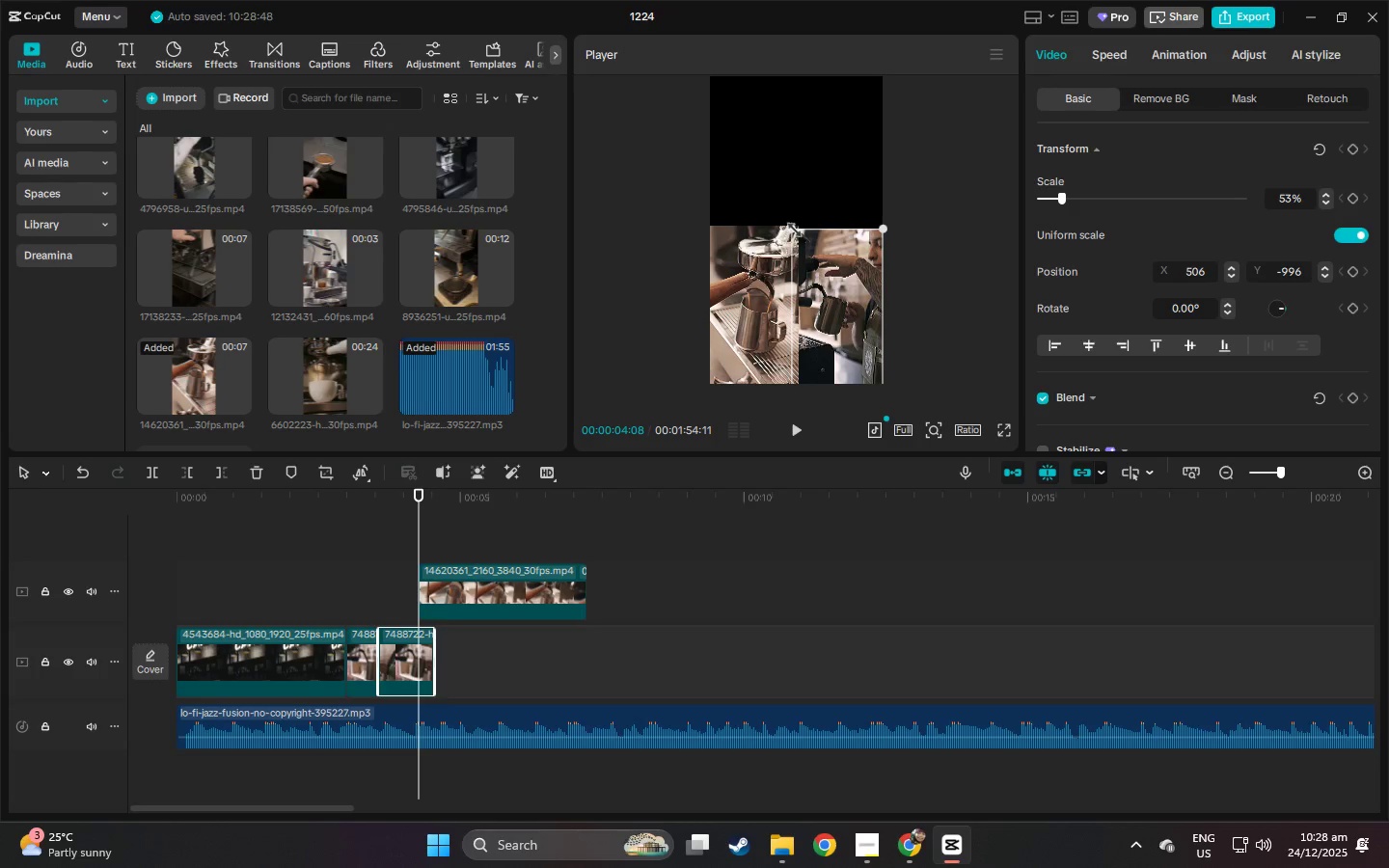 
left_click_drag(start_coordinate=[790, 227], to_coordinate=[772, 222])
 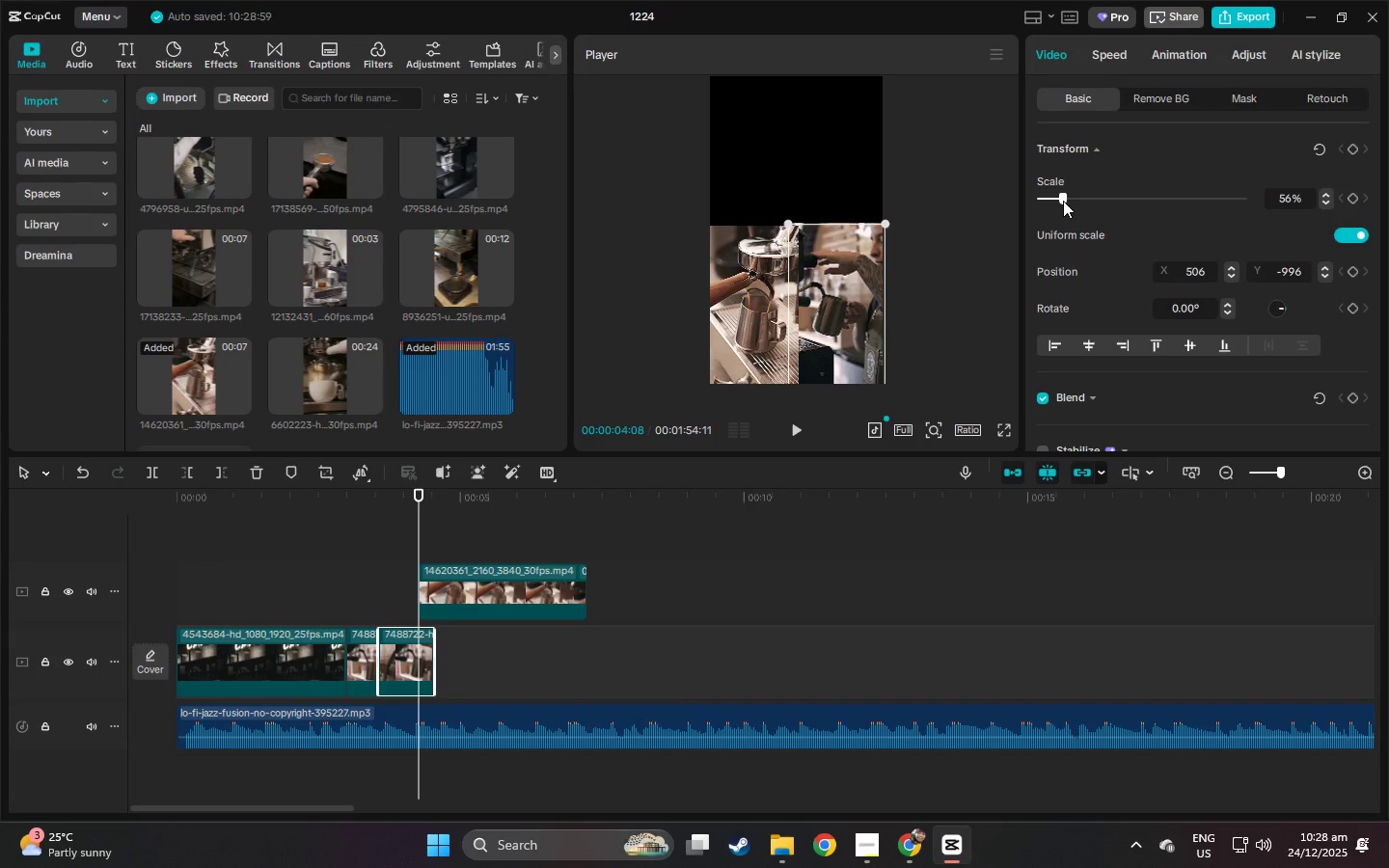 
wait(6.84)
 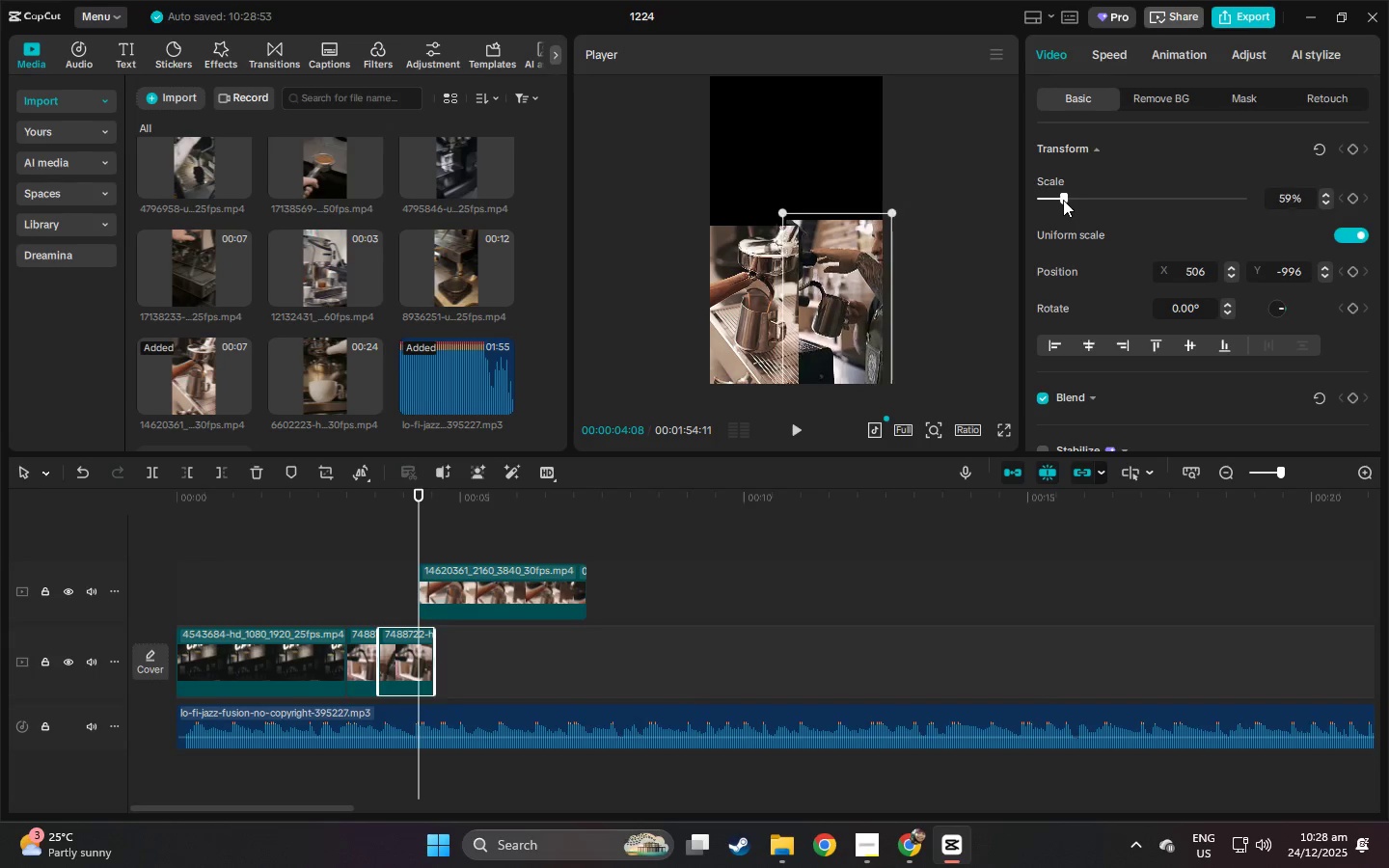 
left_click([1323, 202])
 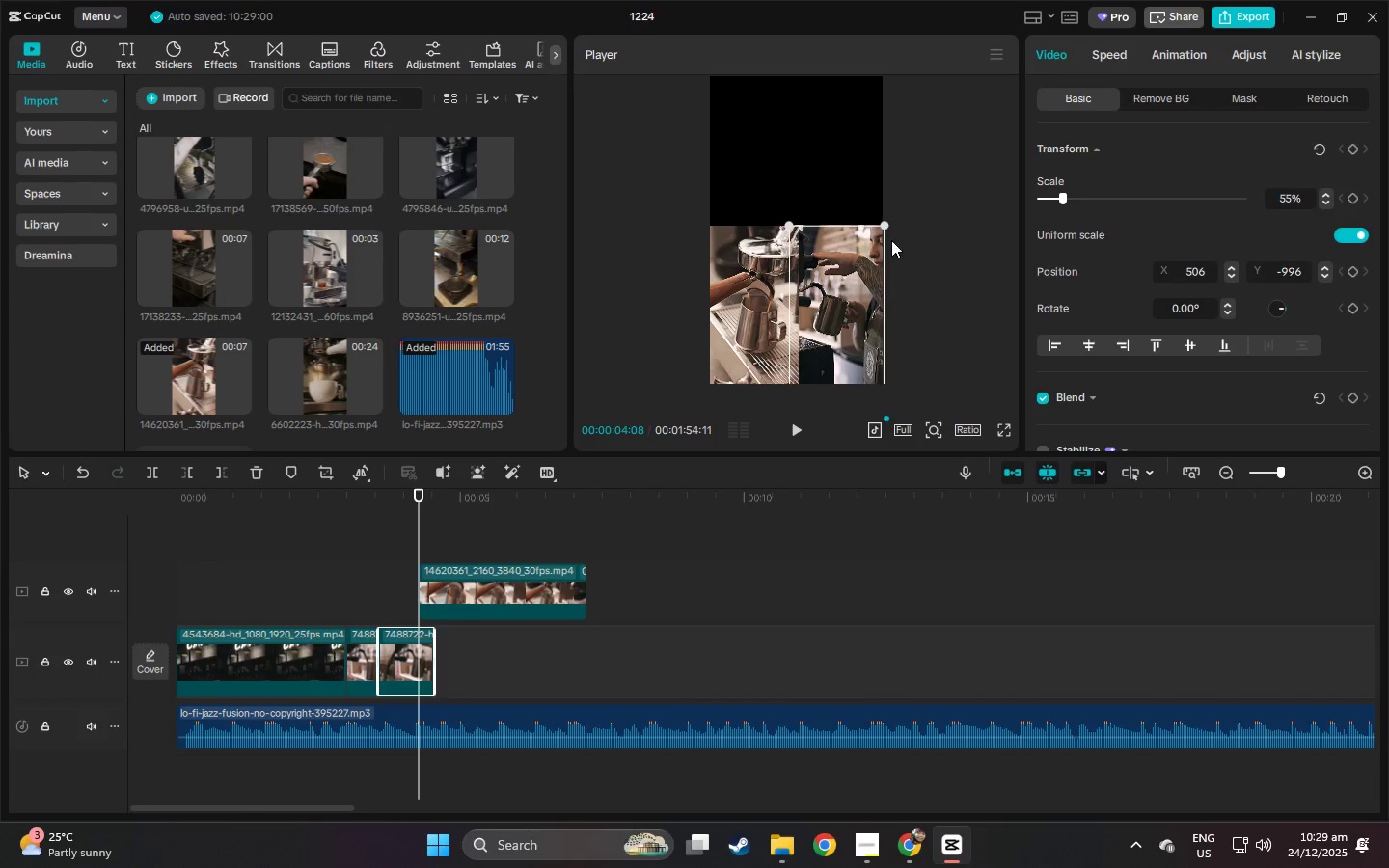 
left_click([916, 233])
 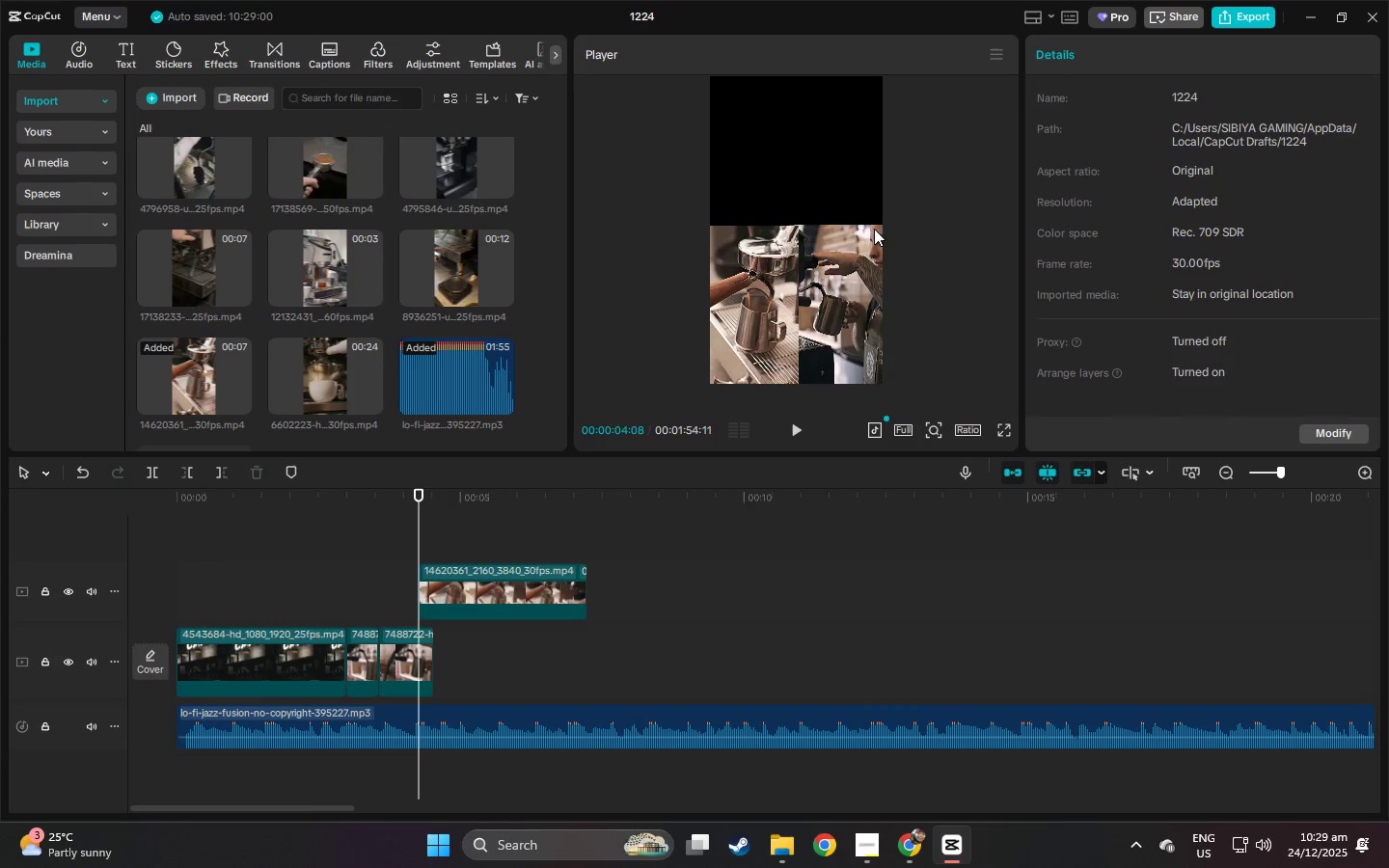 
left_click([858, 243])
 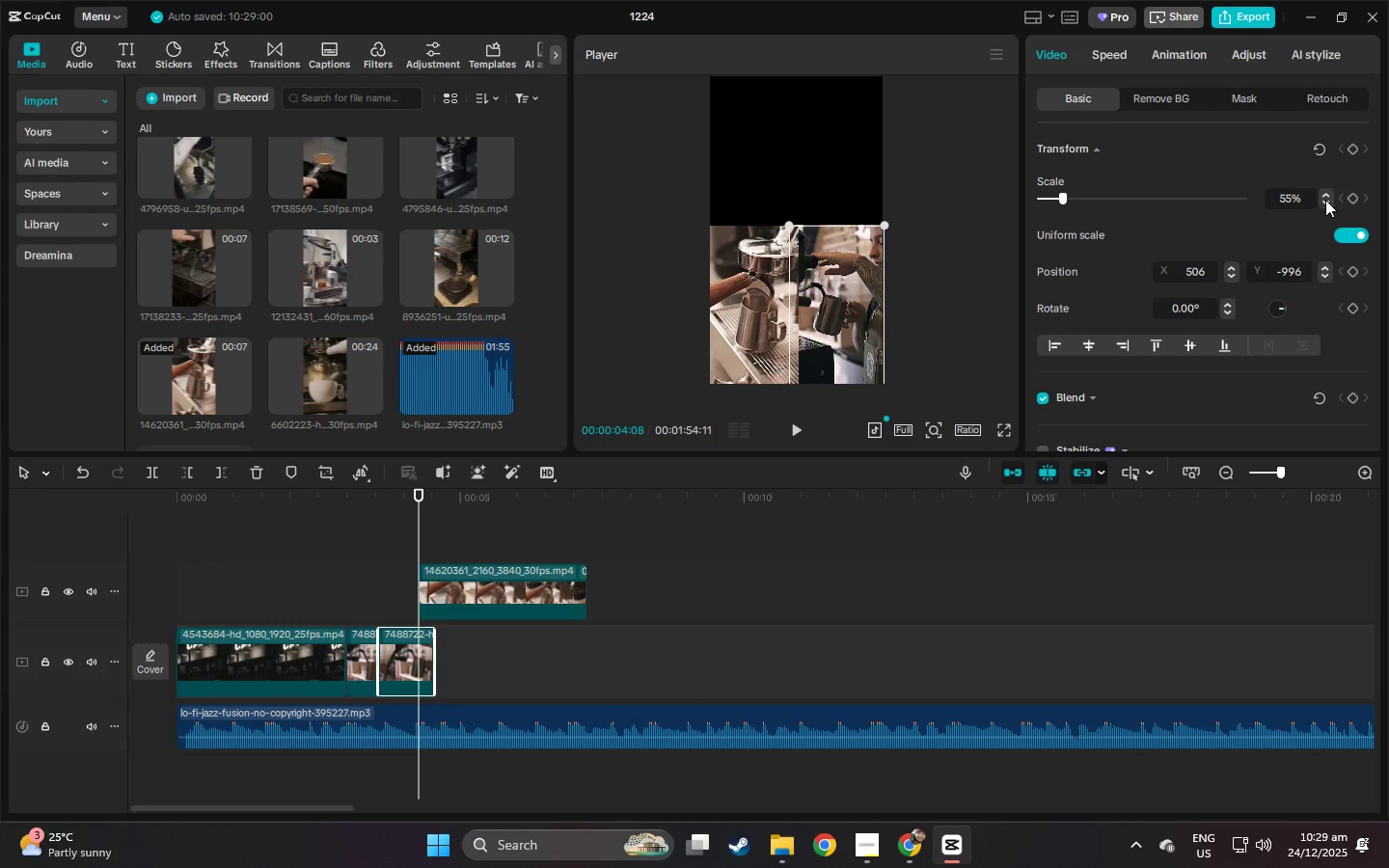 
left_click([1325, 200])
 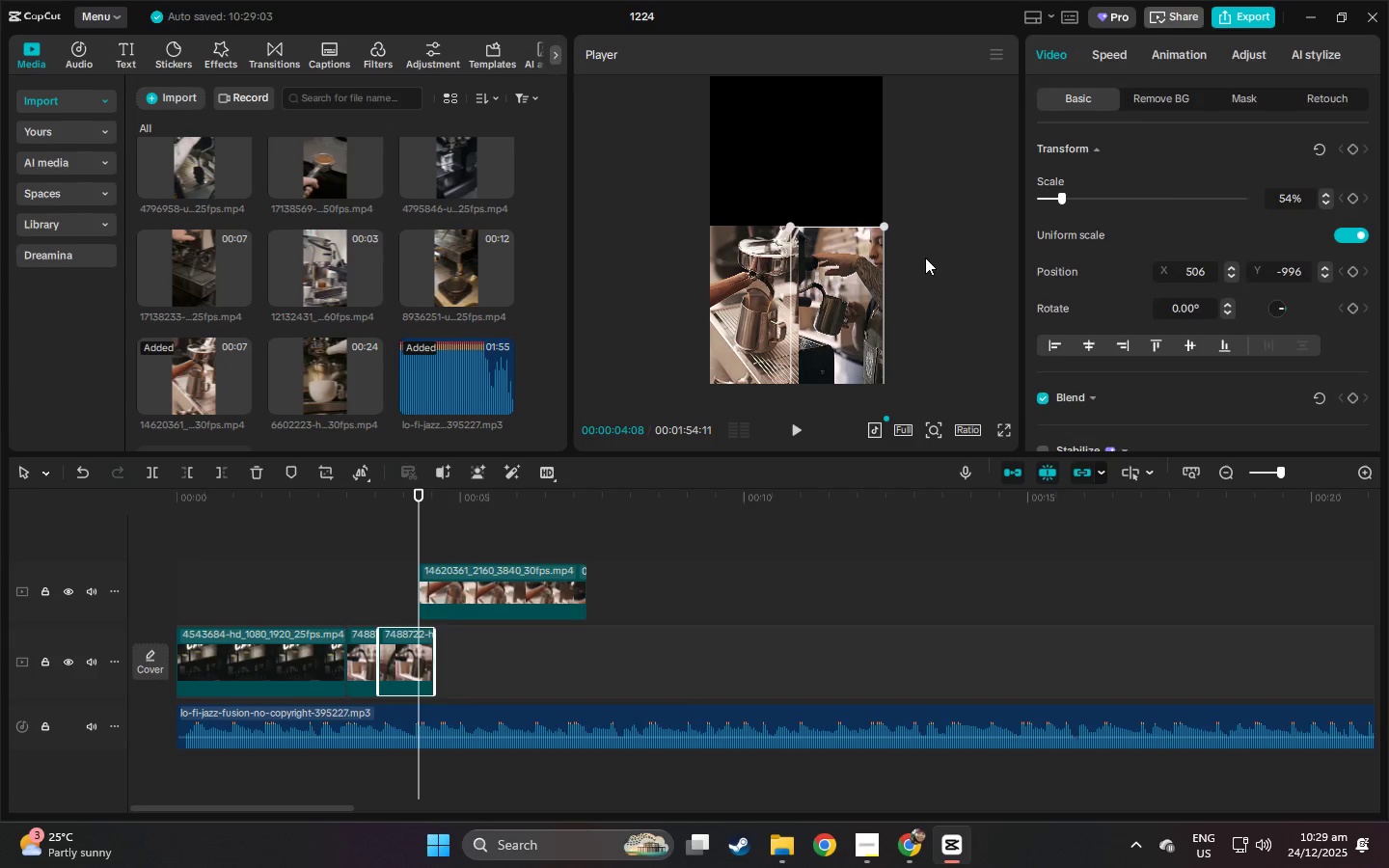 
left_click([926, 258])
 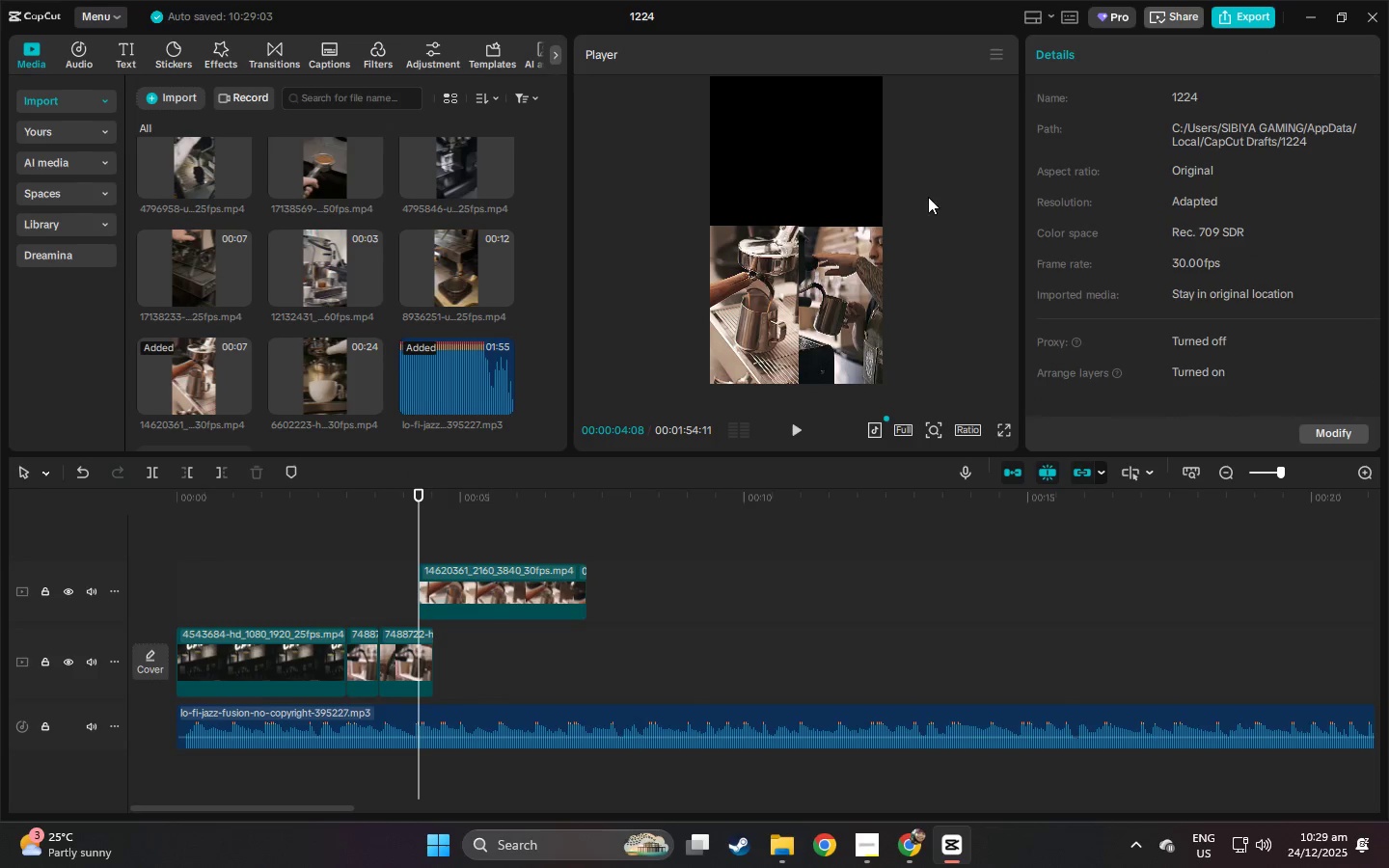 
double_click([754, 286])
 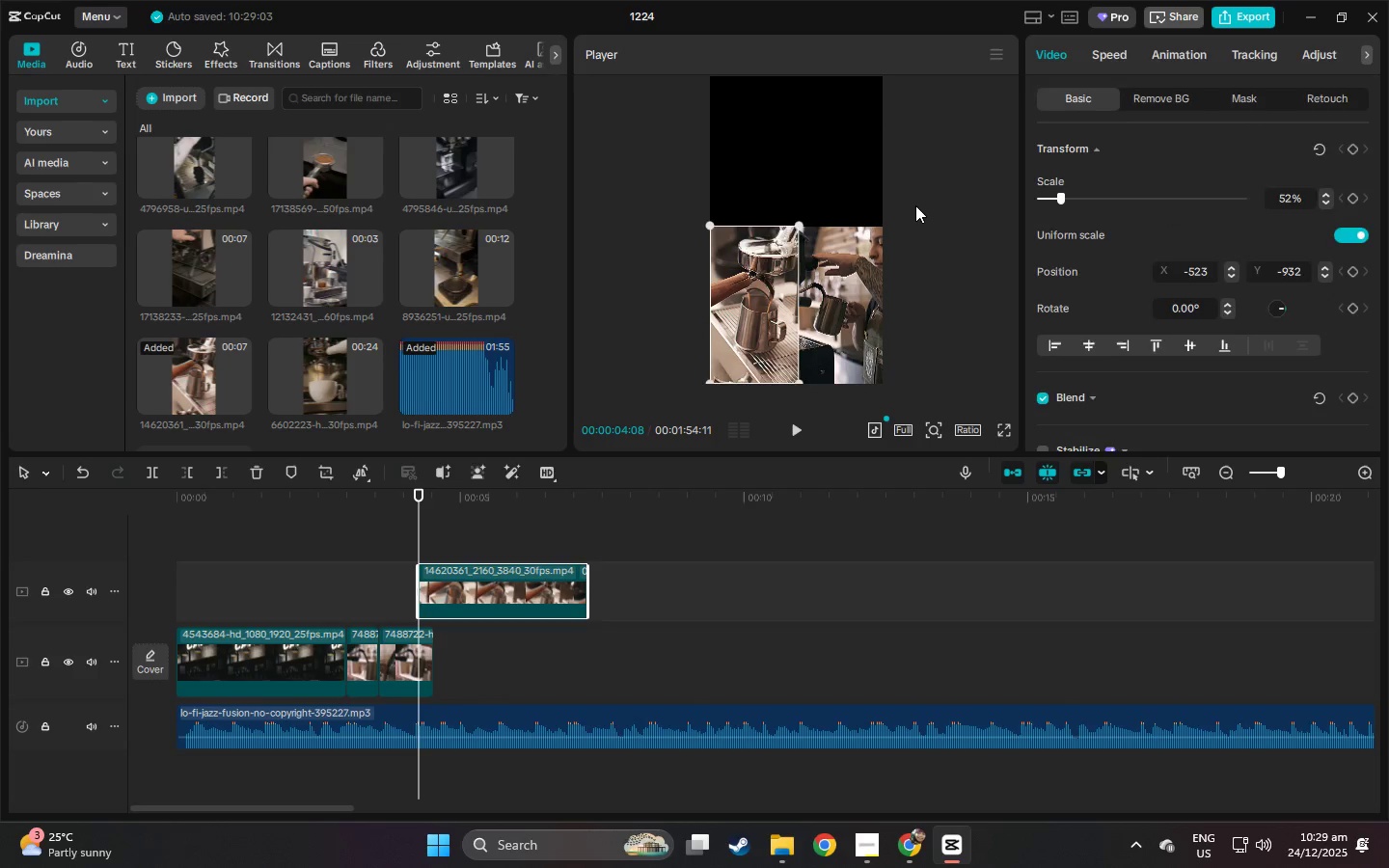 
left_click([919, 205])
 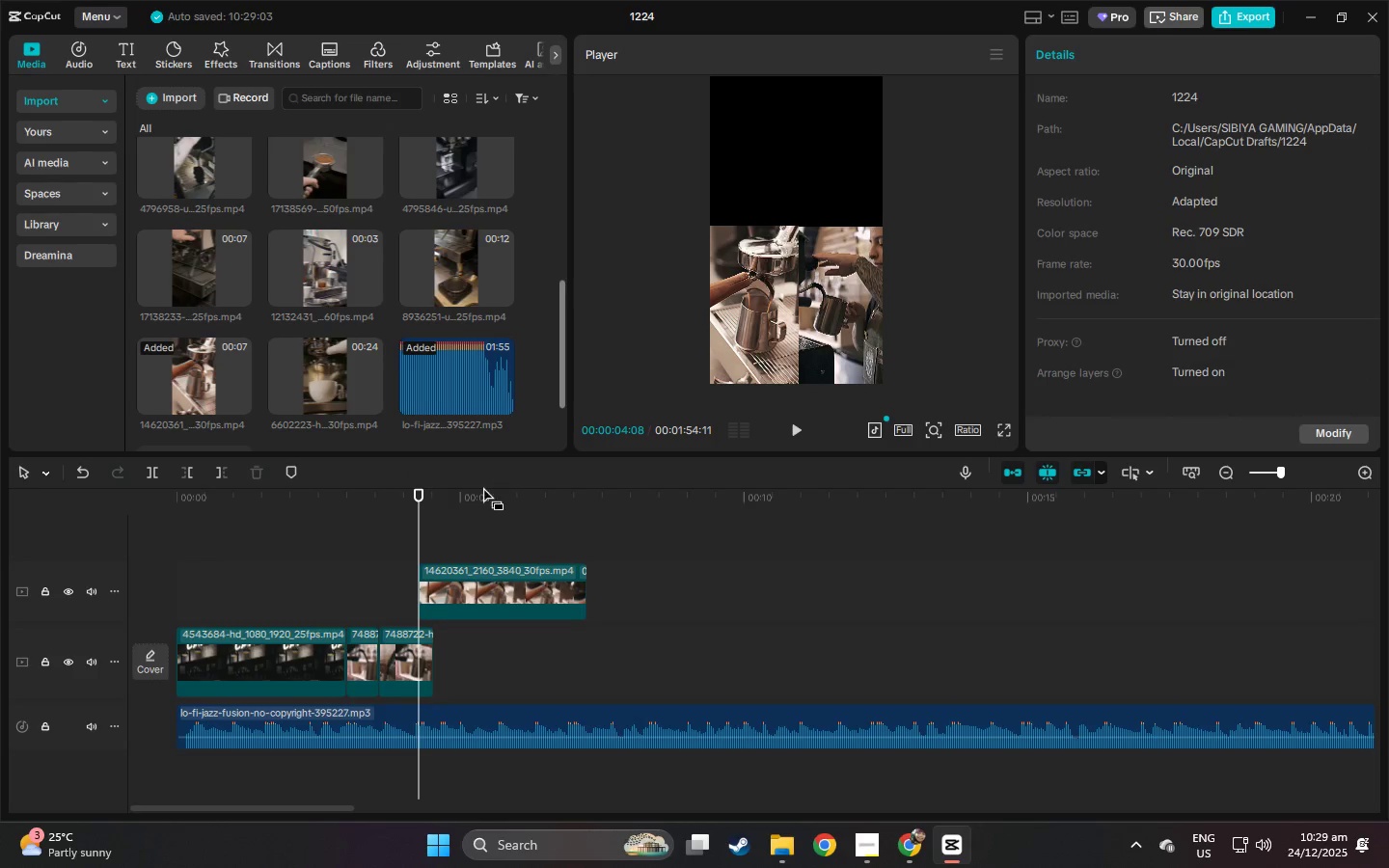 
key(Space)
 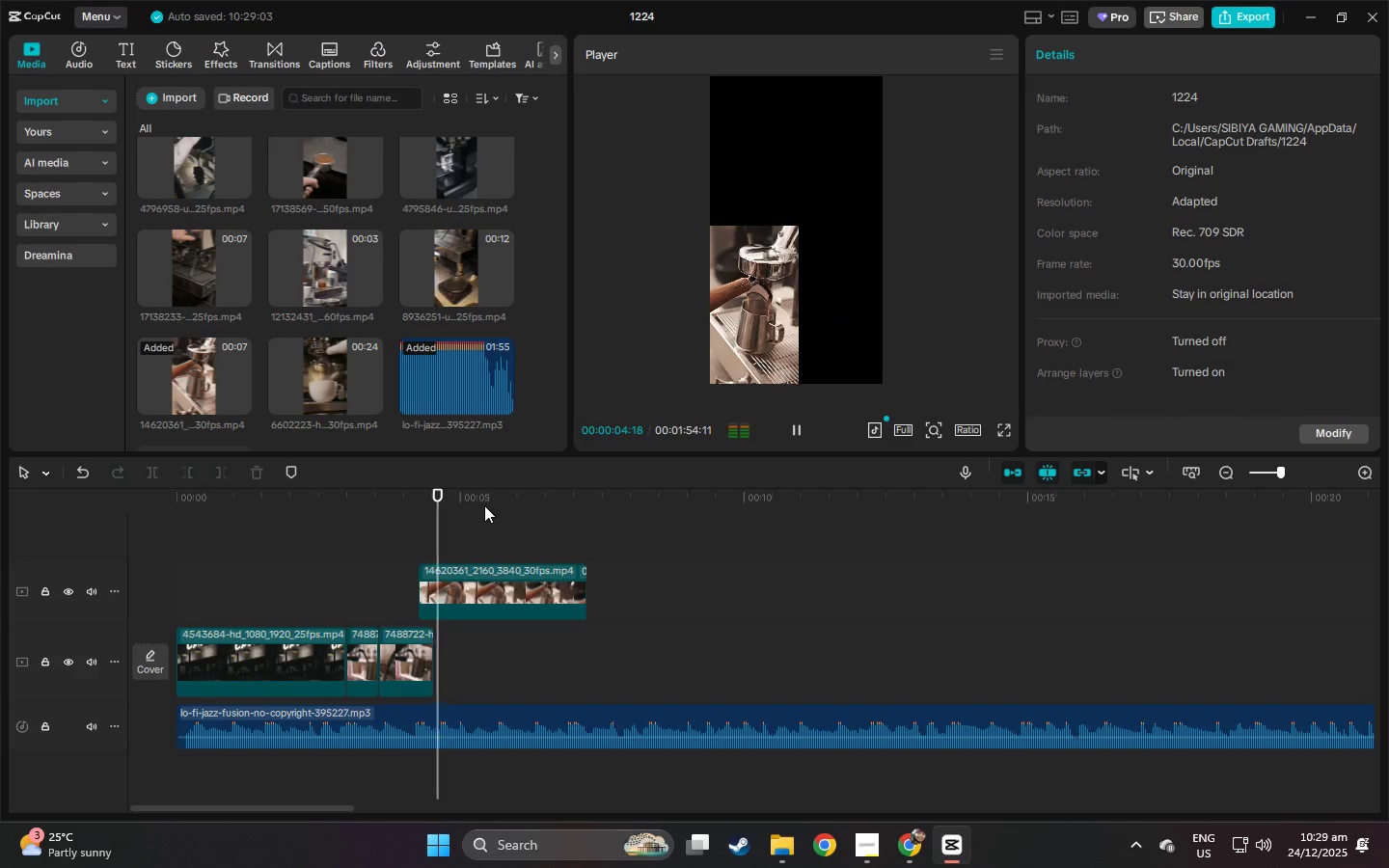 
key(Space)
 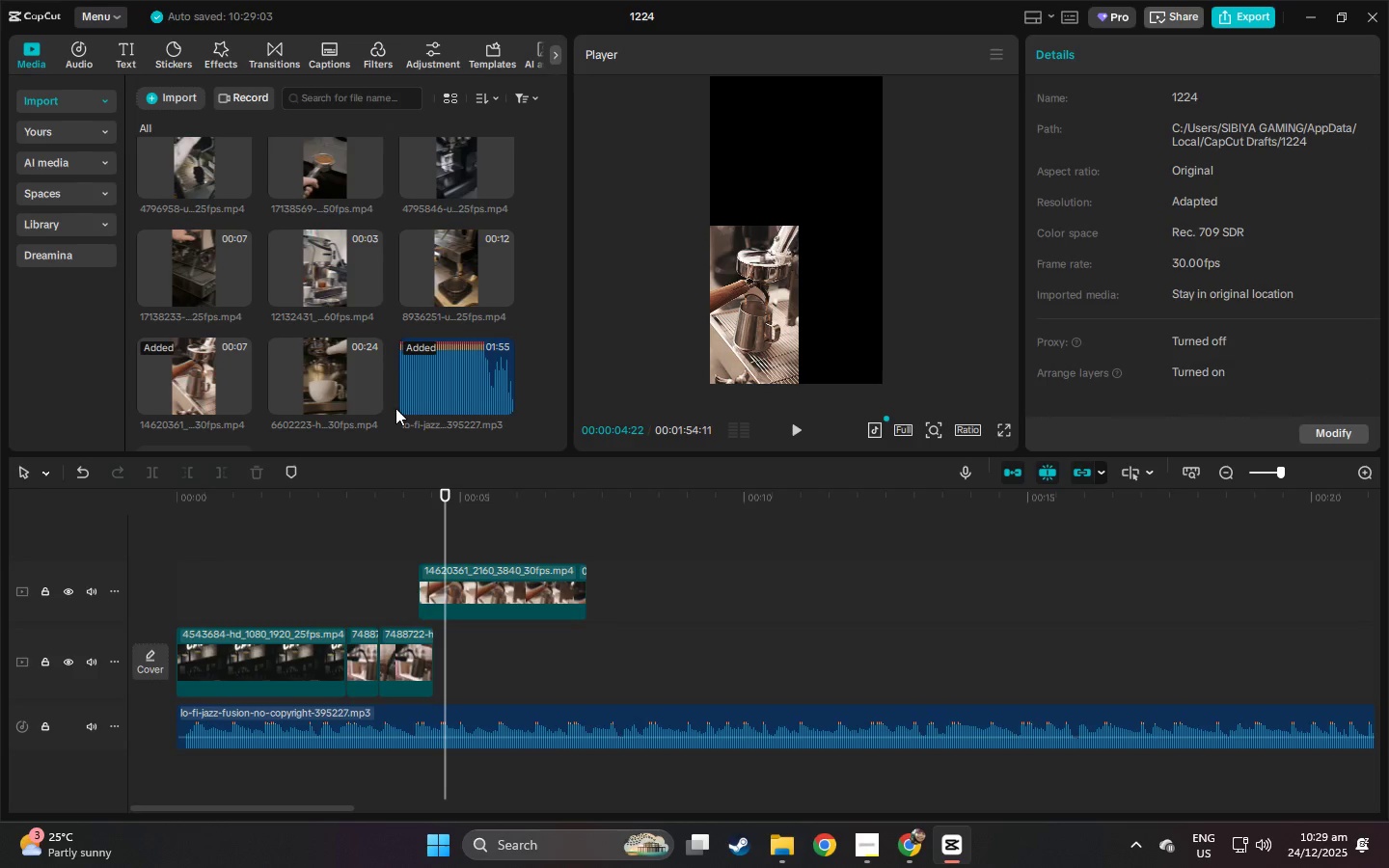 
scroll: coordinate [415, 319], scroll_direction: up, amount: 2.0
 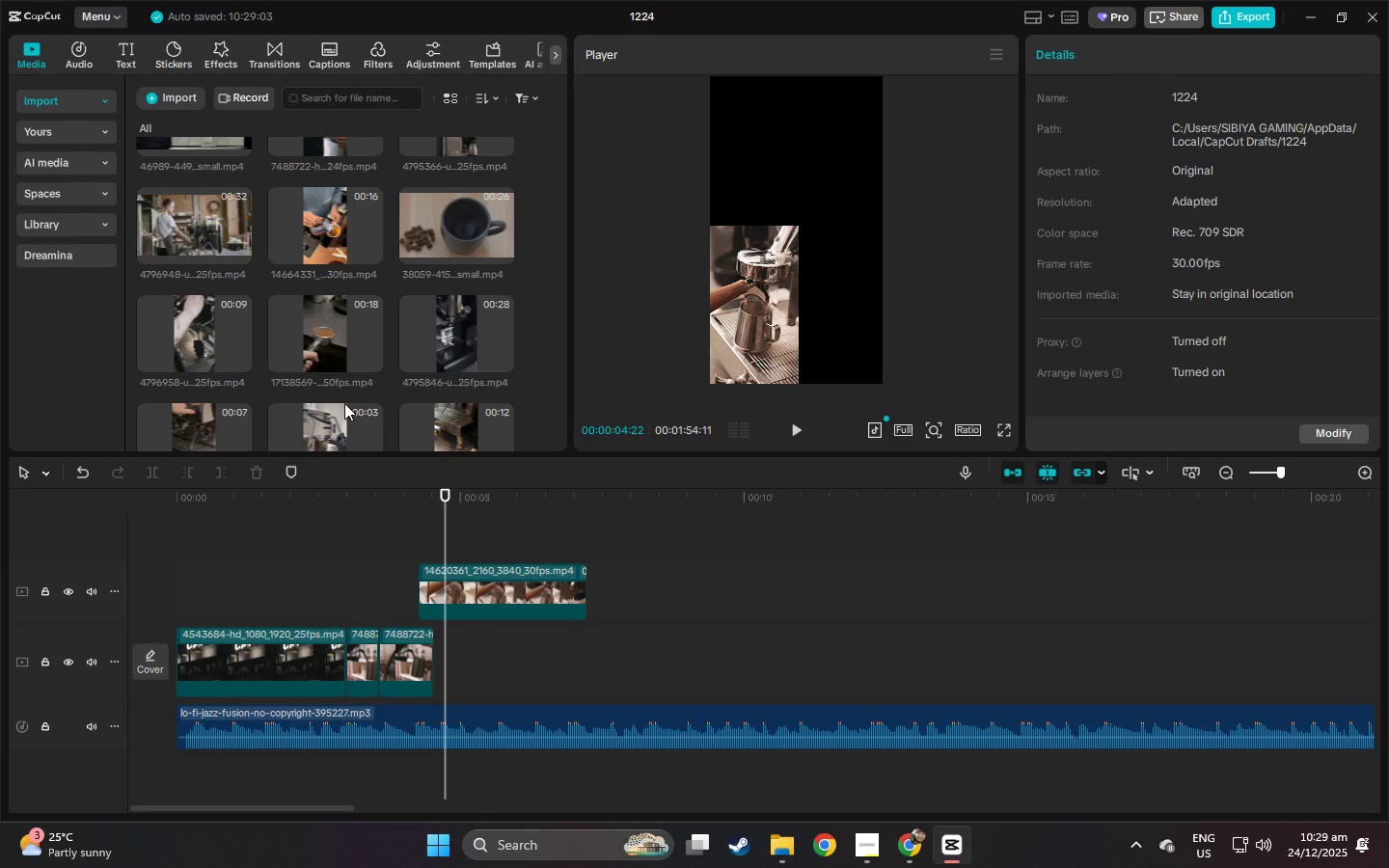 
mouse_move([242, 350])
 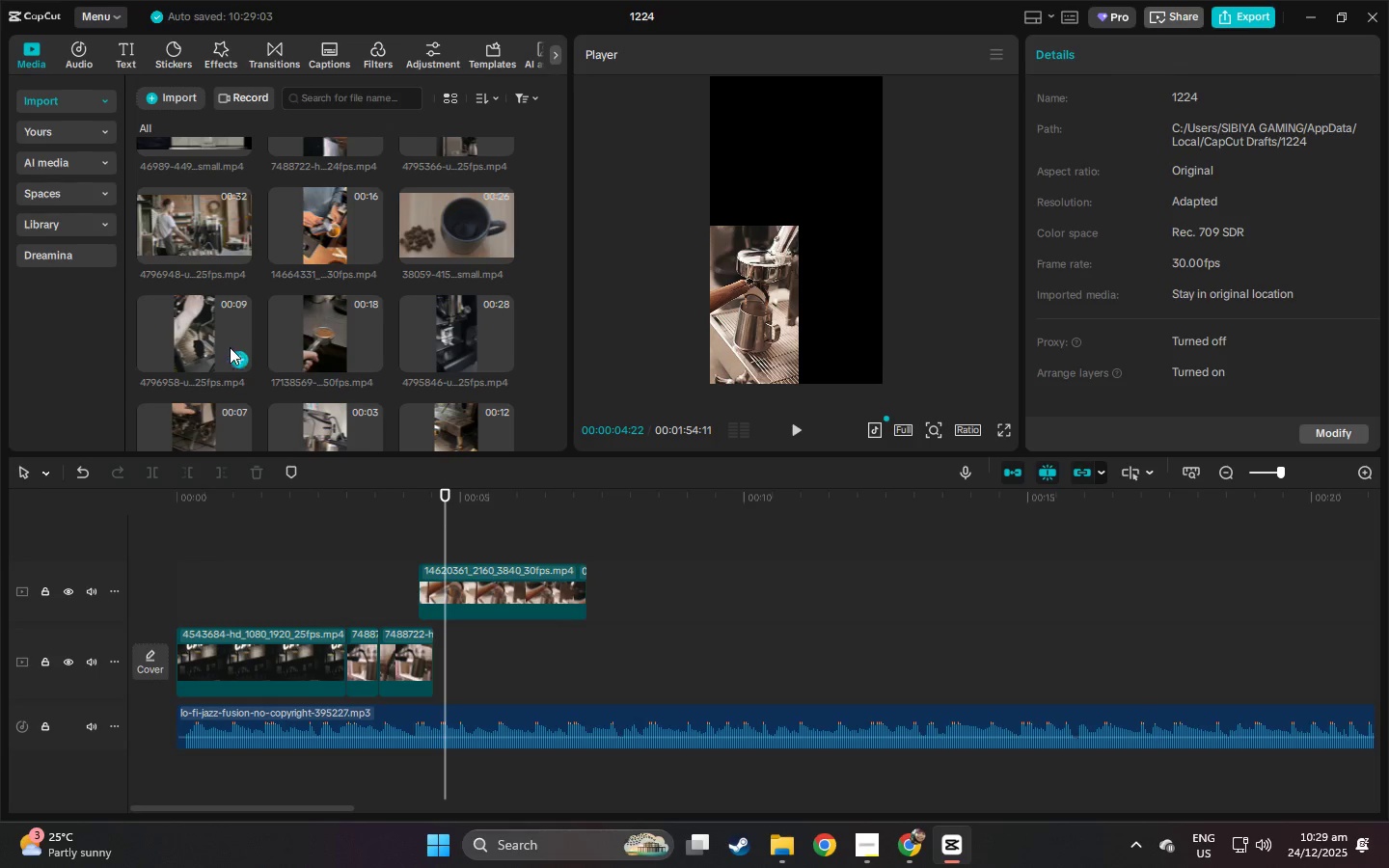 
key(Space)
 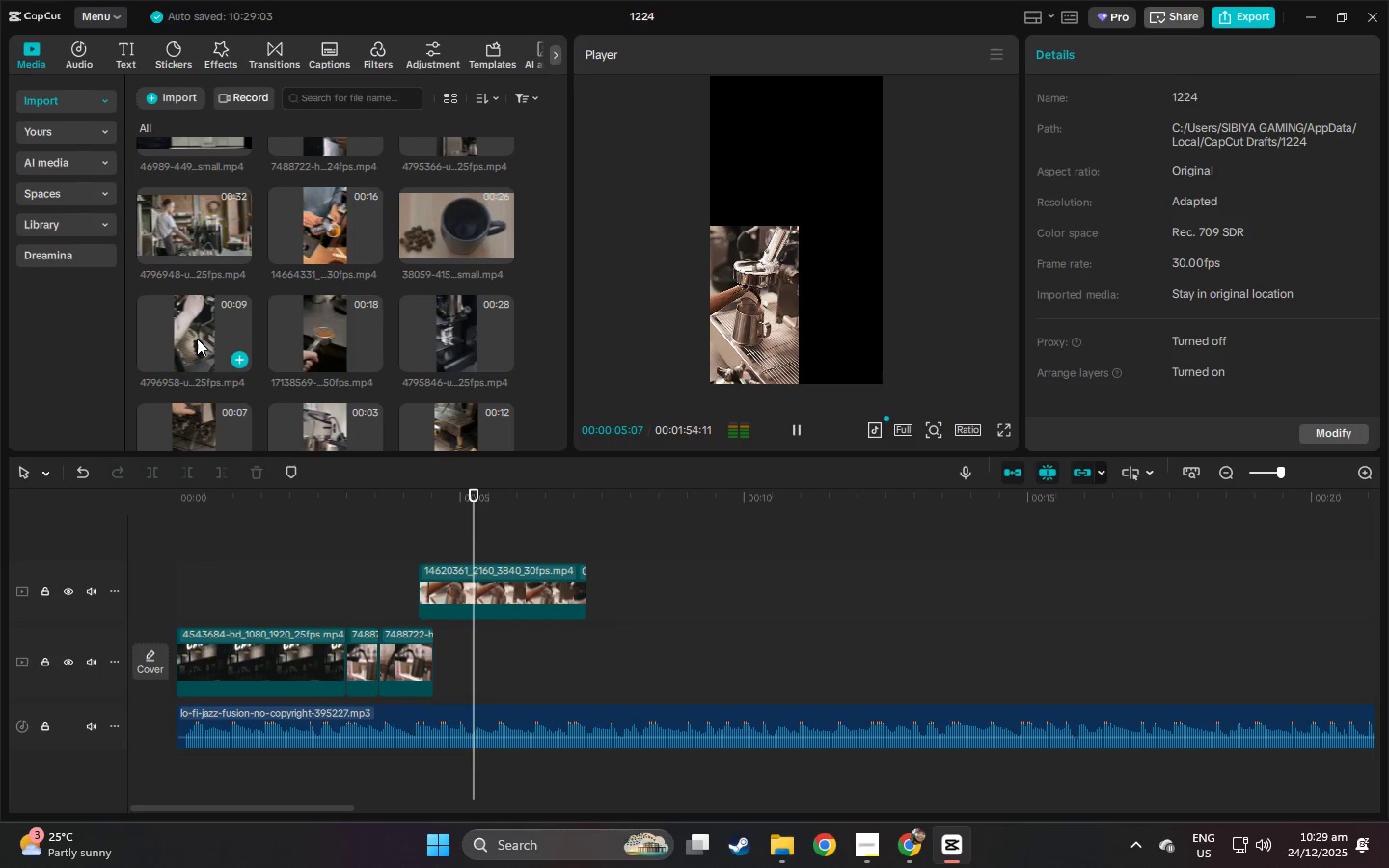 
key(Space)
 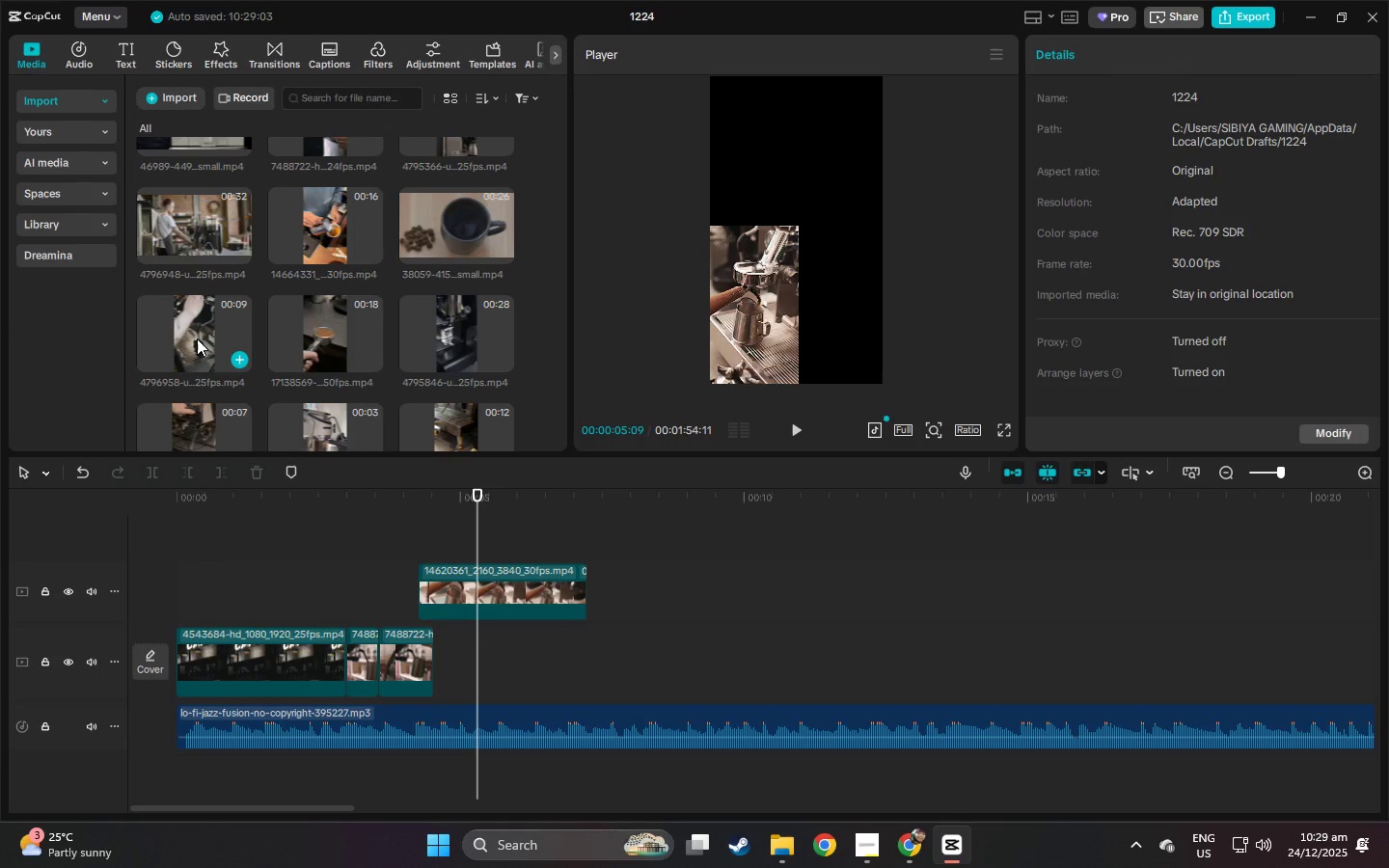 
key(Space)
 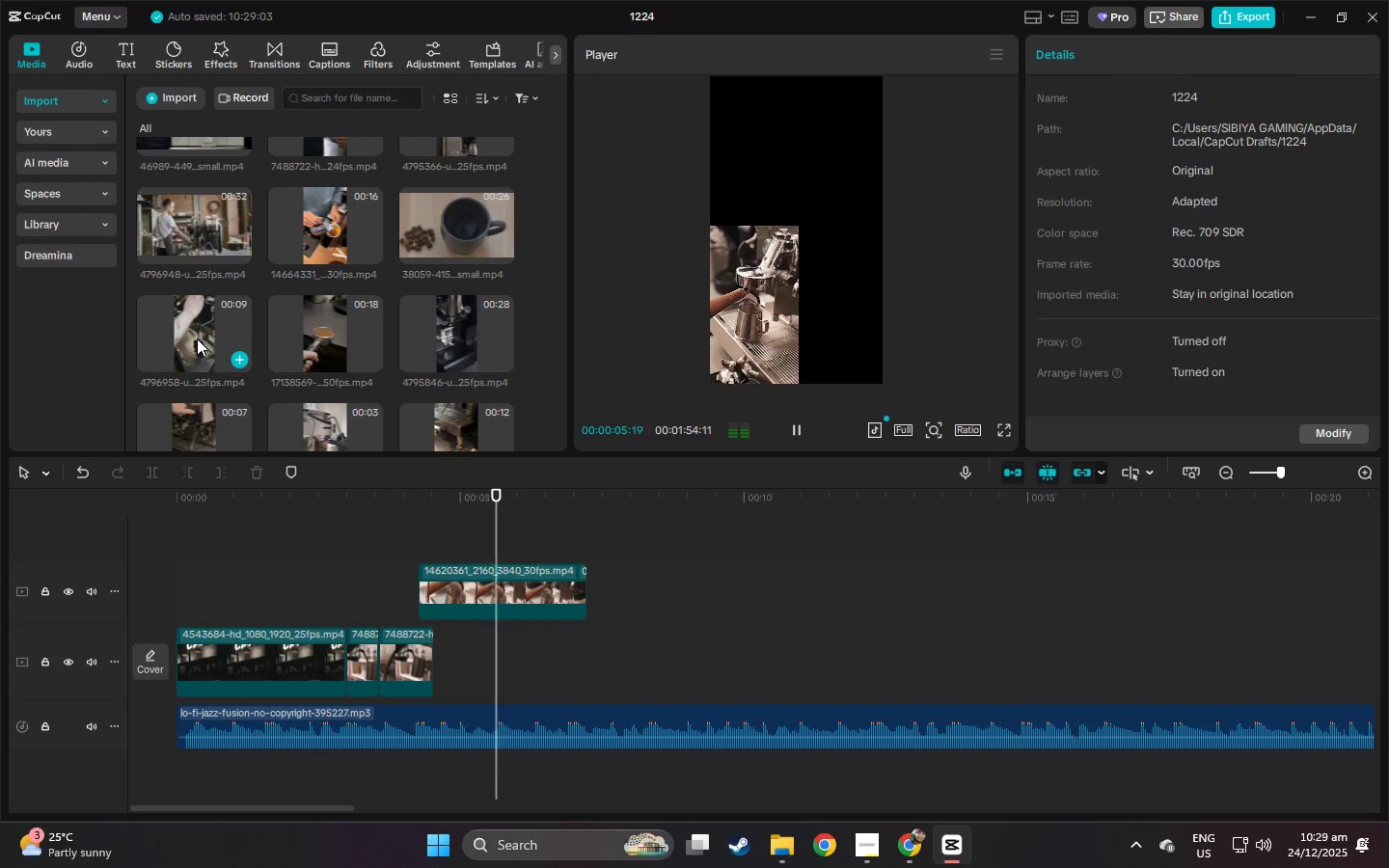 
key(Space)
 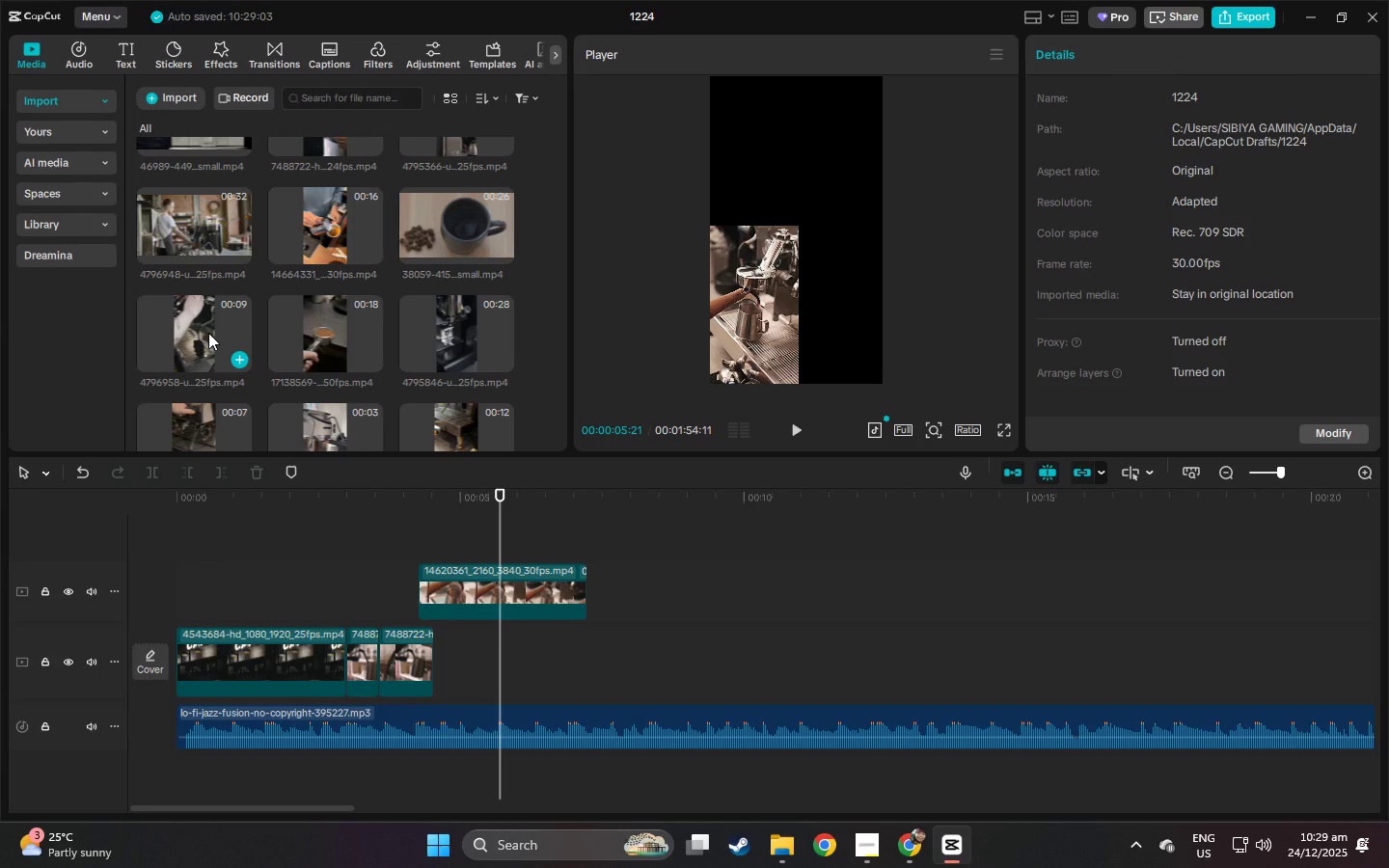 
left_click_drag(start_coordinate=[444, 500], to_coordinate=[276, 511])
 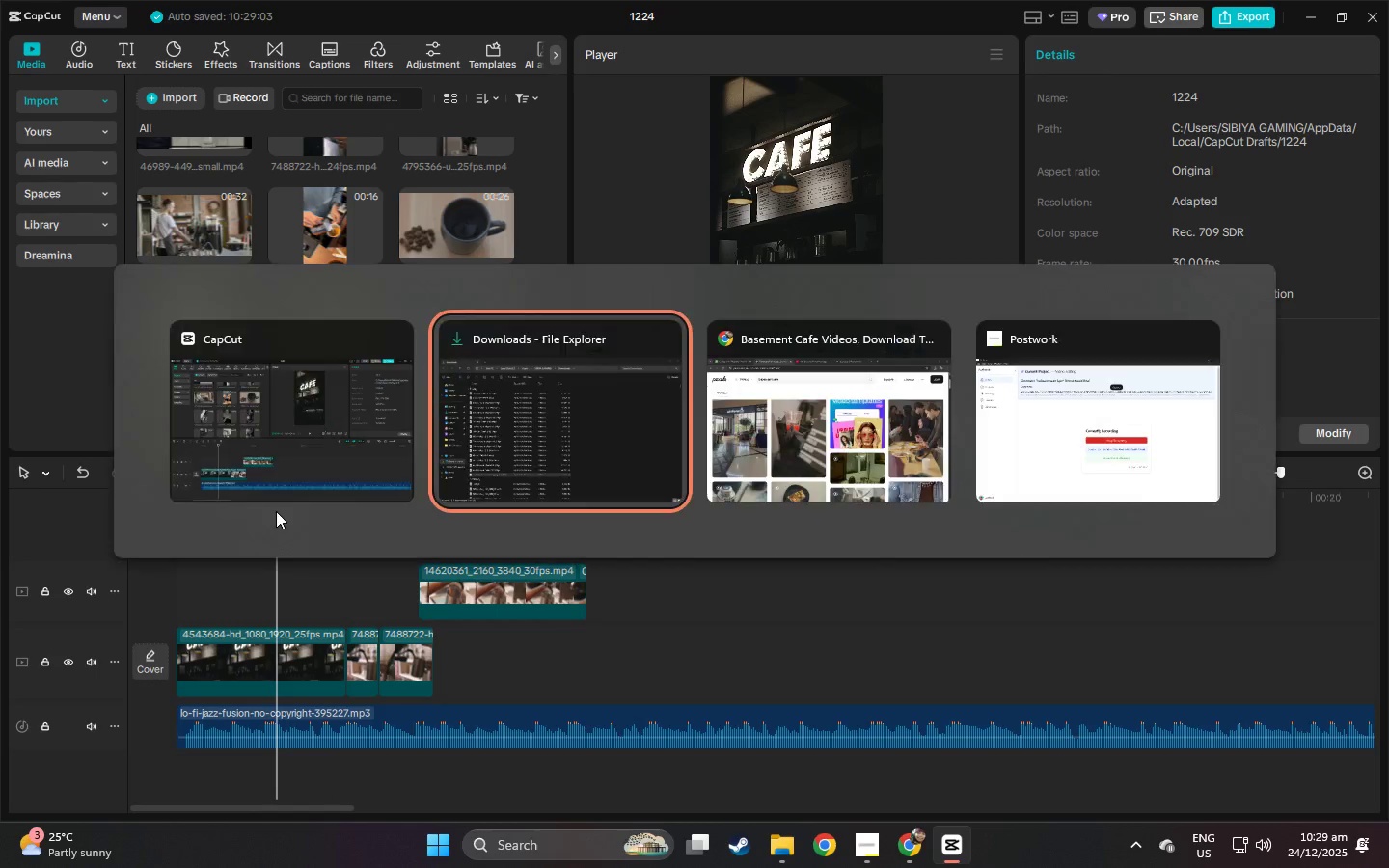 
key(Alt+AltLeft)
 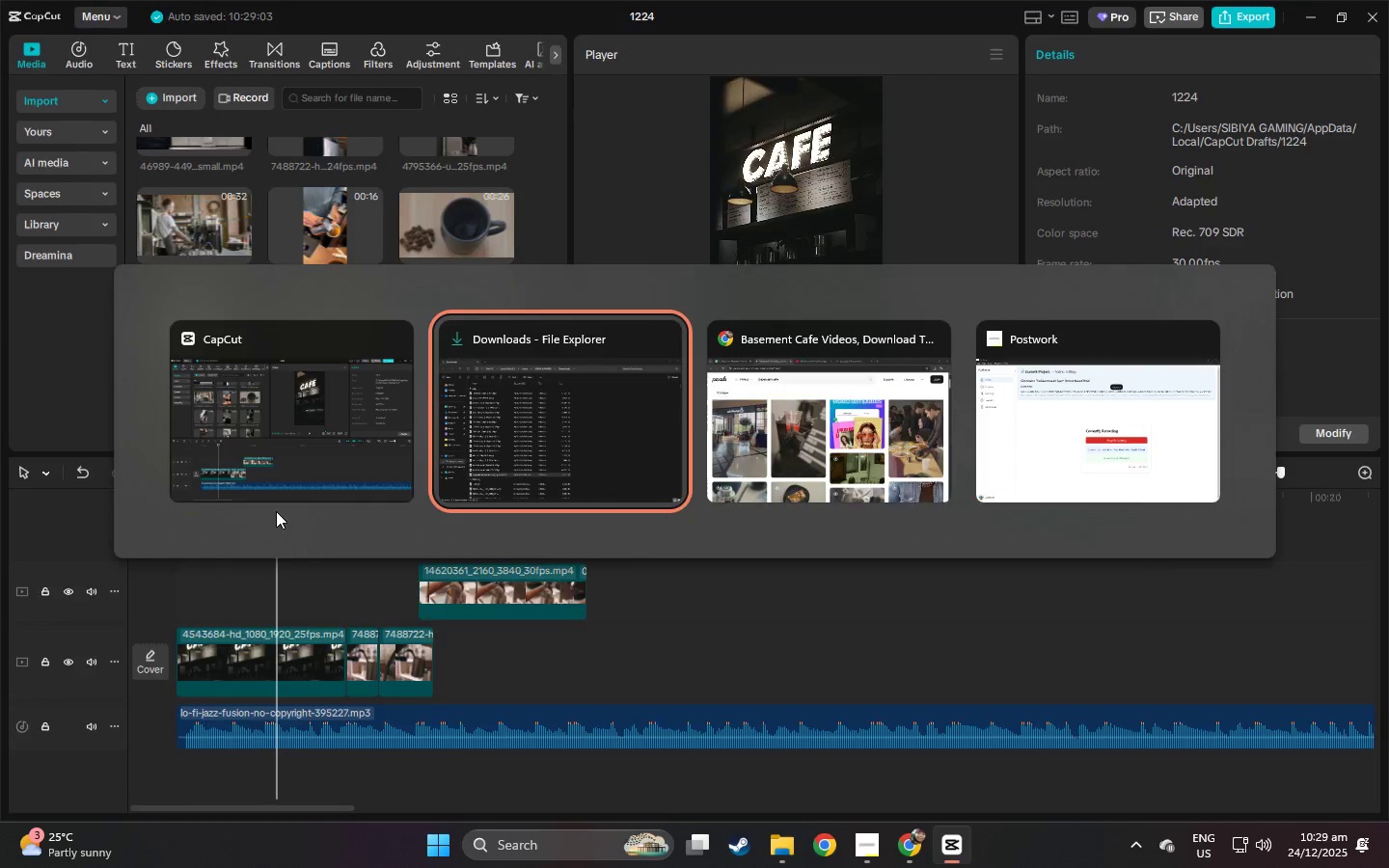 
key(Alt+Tab)
 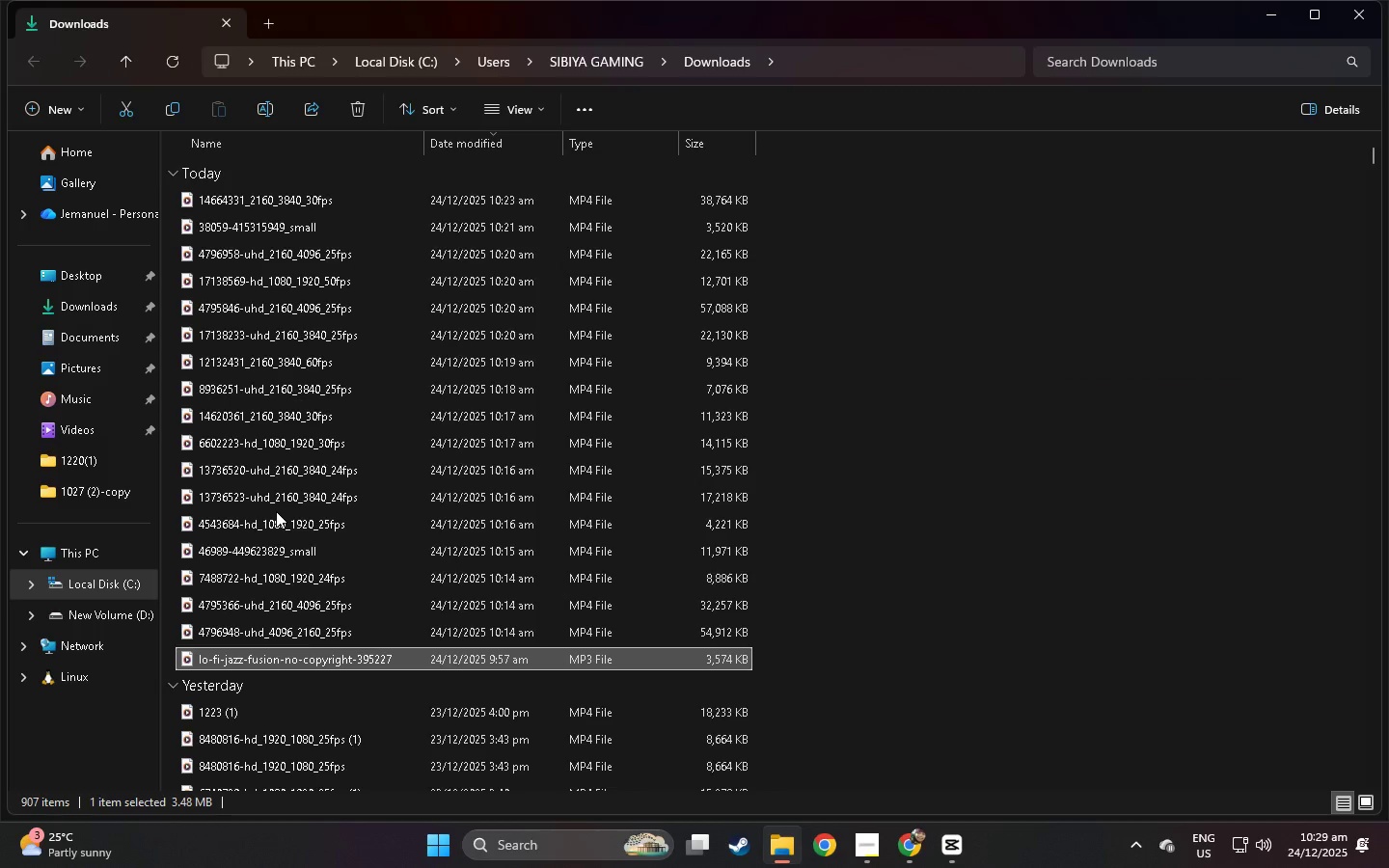 
key(Alt+AltLeft)
 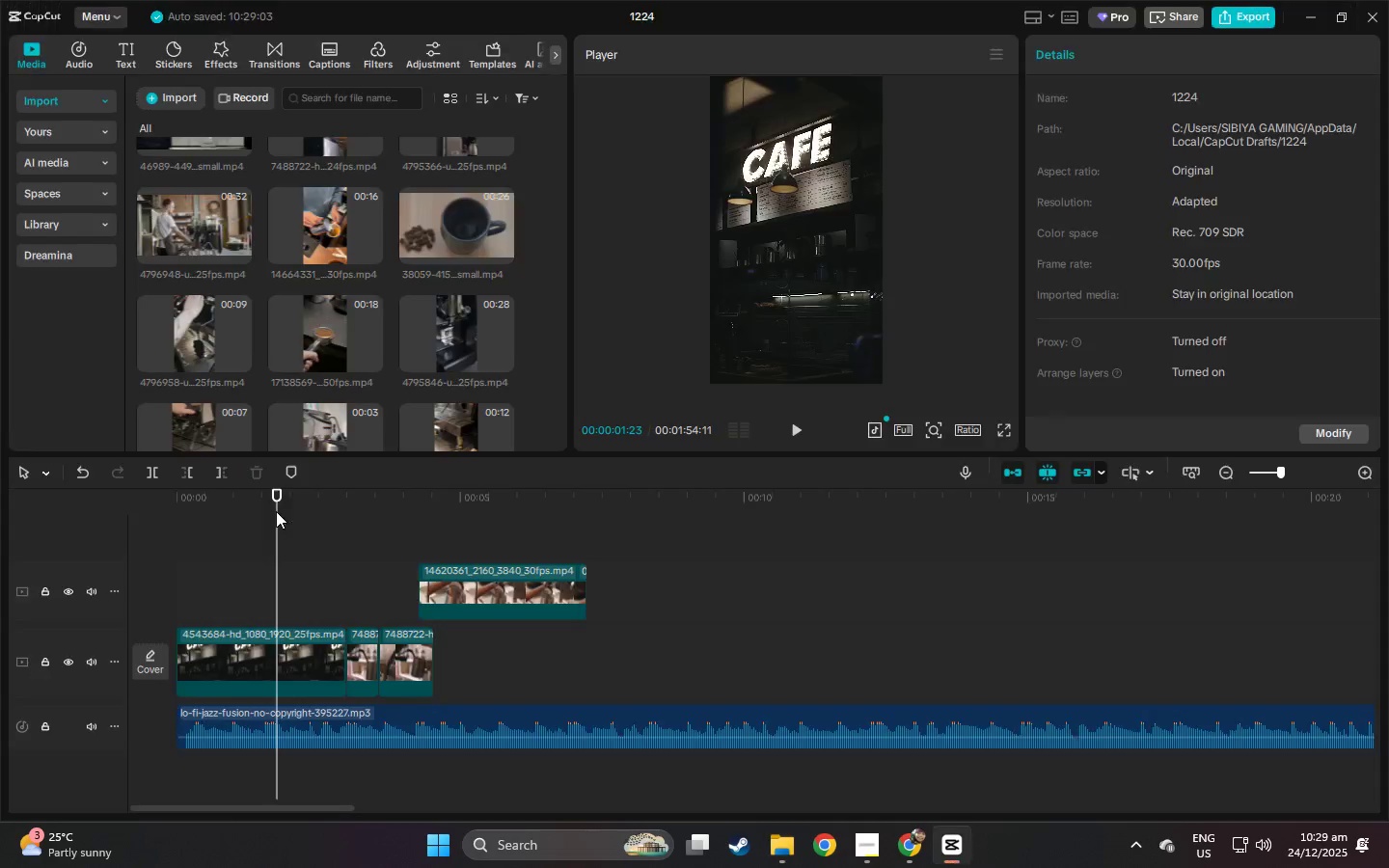 
key(Alt+Tab)
 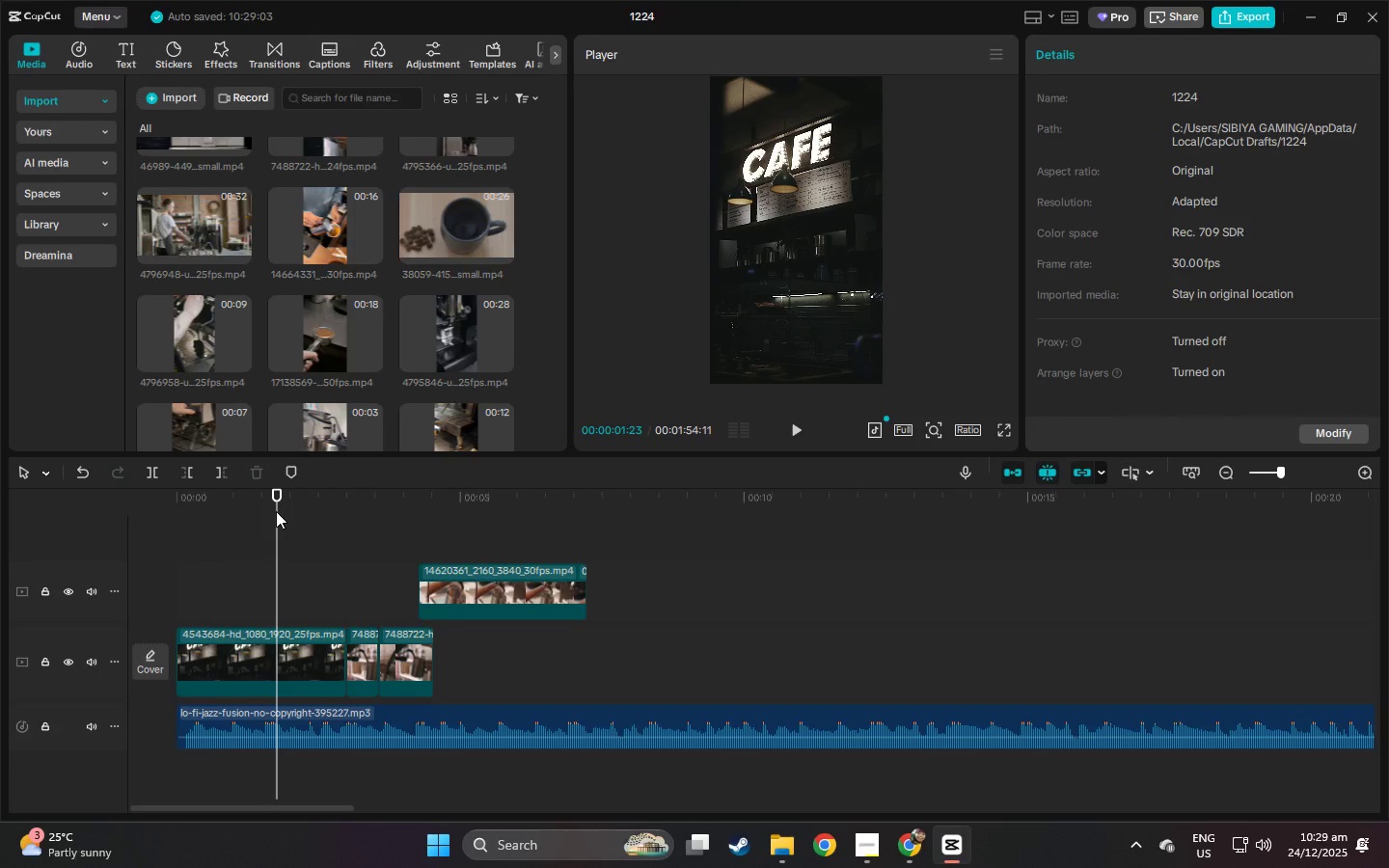 
left_click_drag(start_coordinate=[276, 511], to_coordinate=[128, 507])
 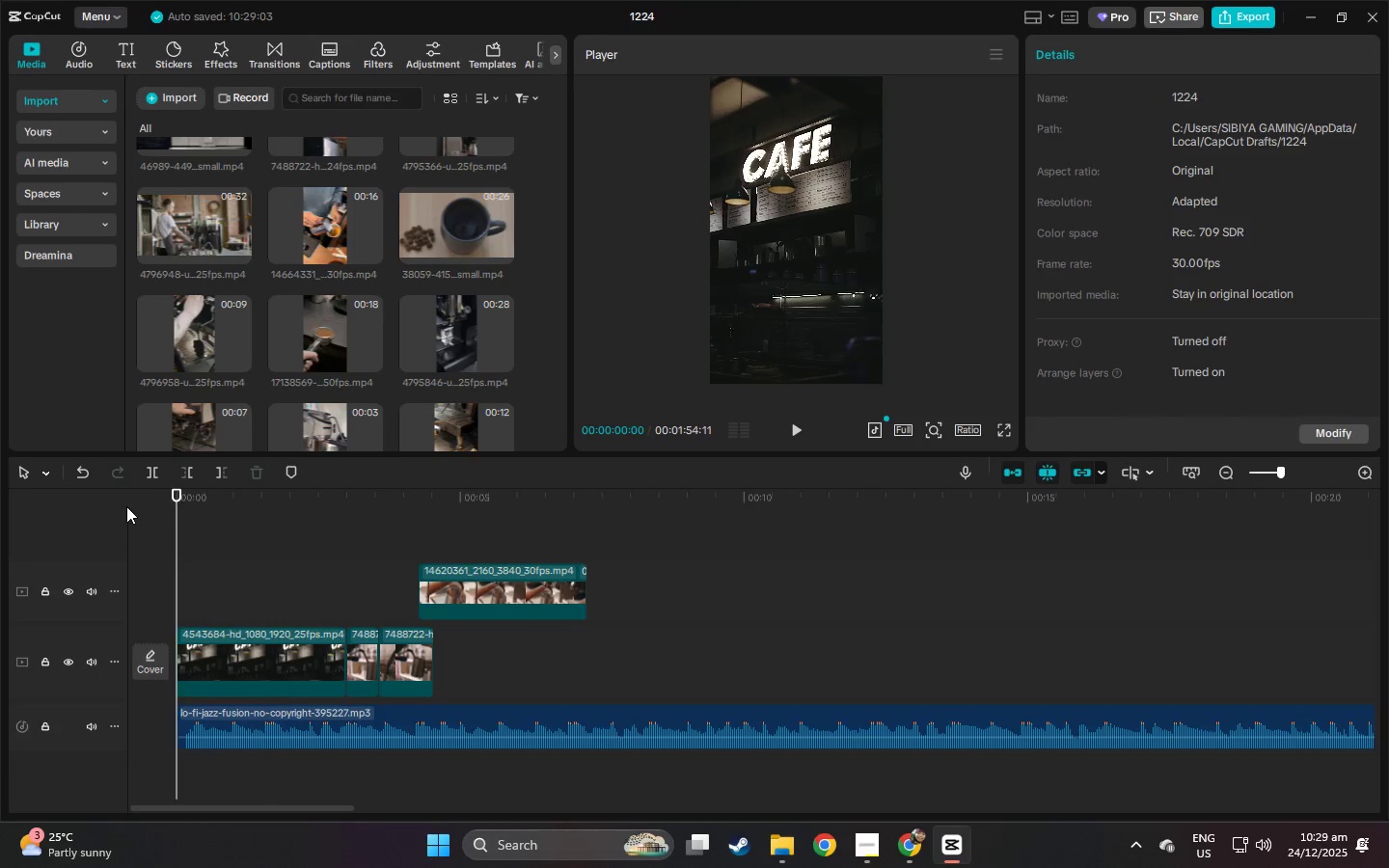 
key(Space)
 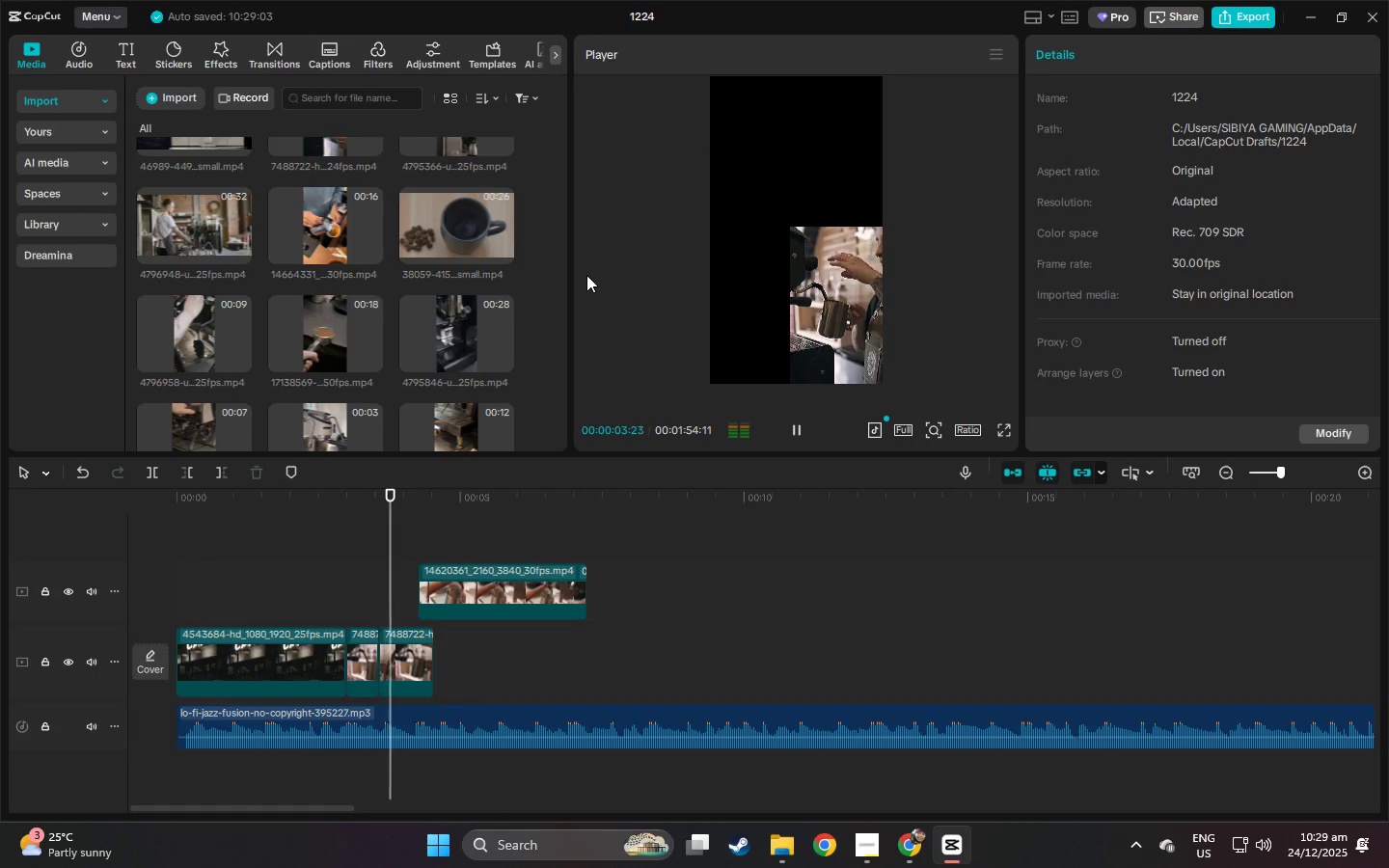 
wait(5.09)
 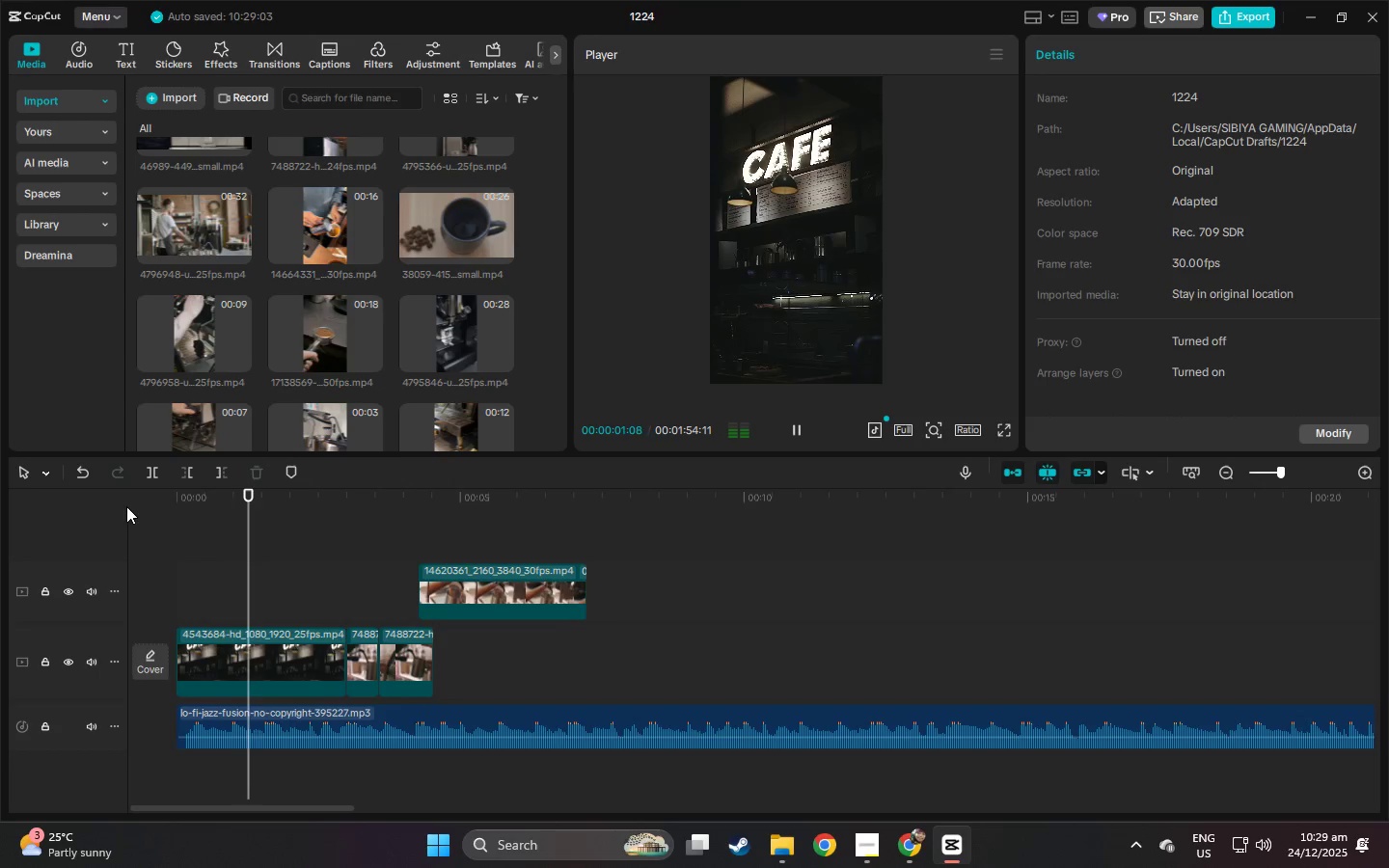 
key(Space)
 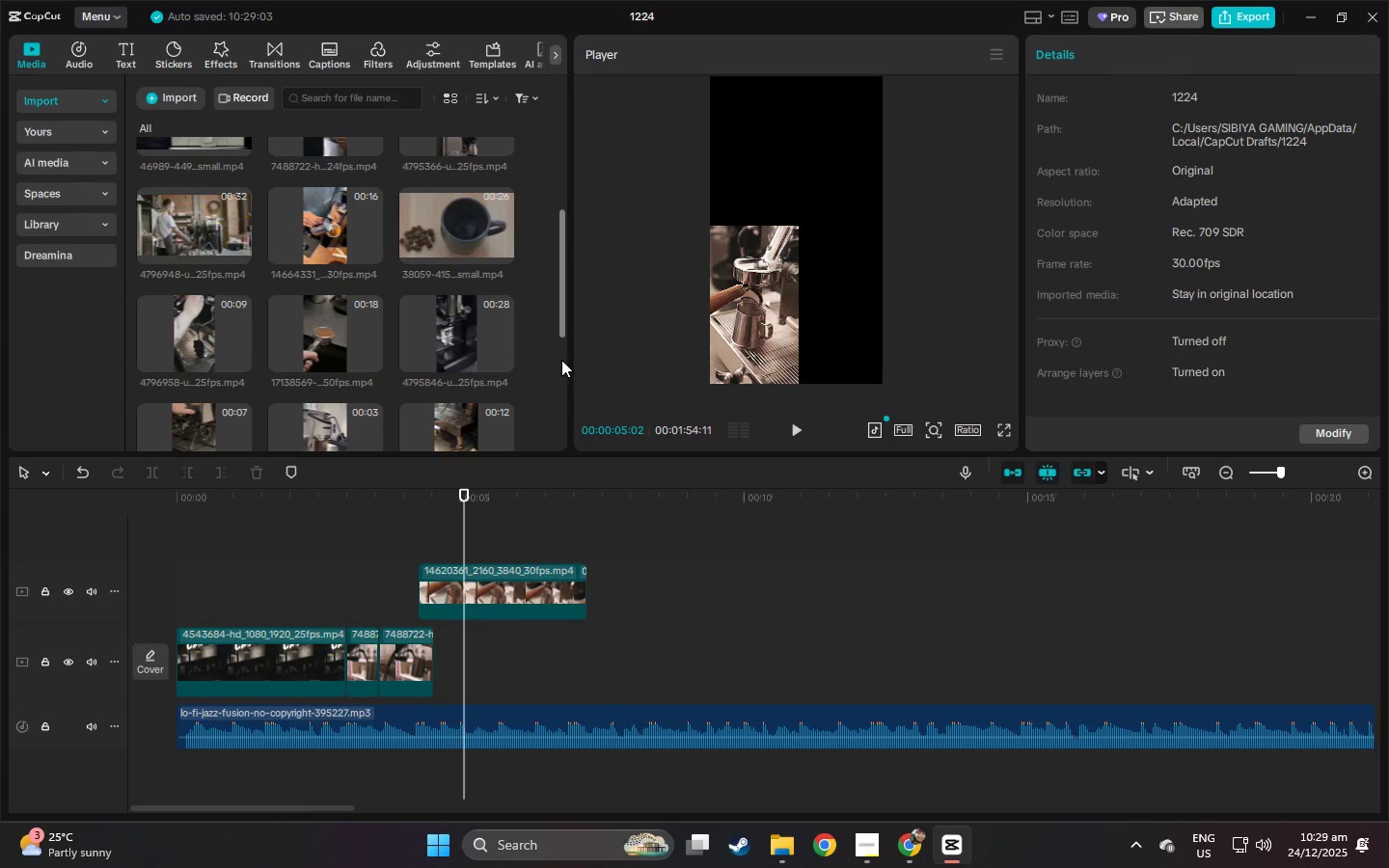 
scroll: coordinate [522, 365], scroll_direction: down, amount: 1.0
 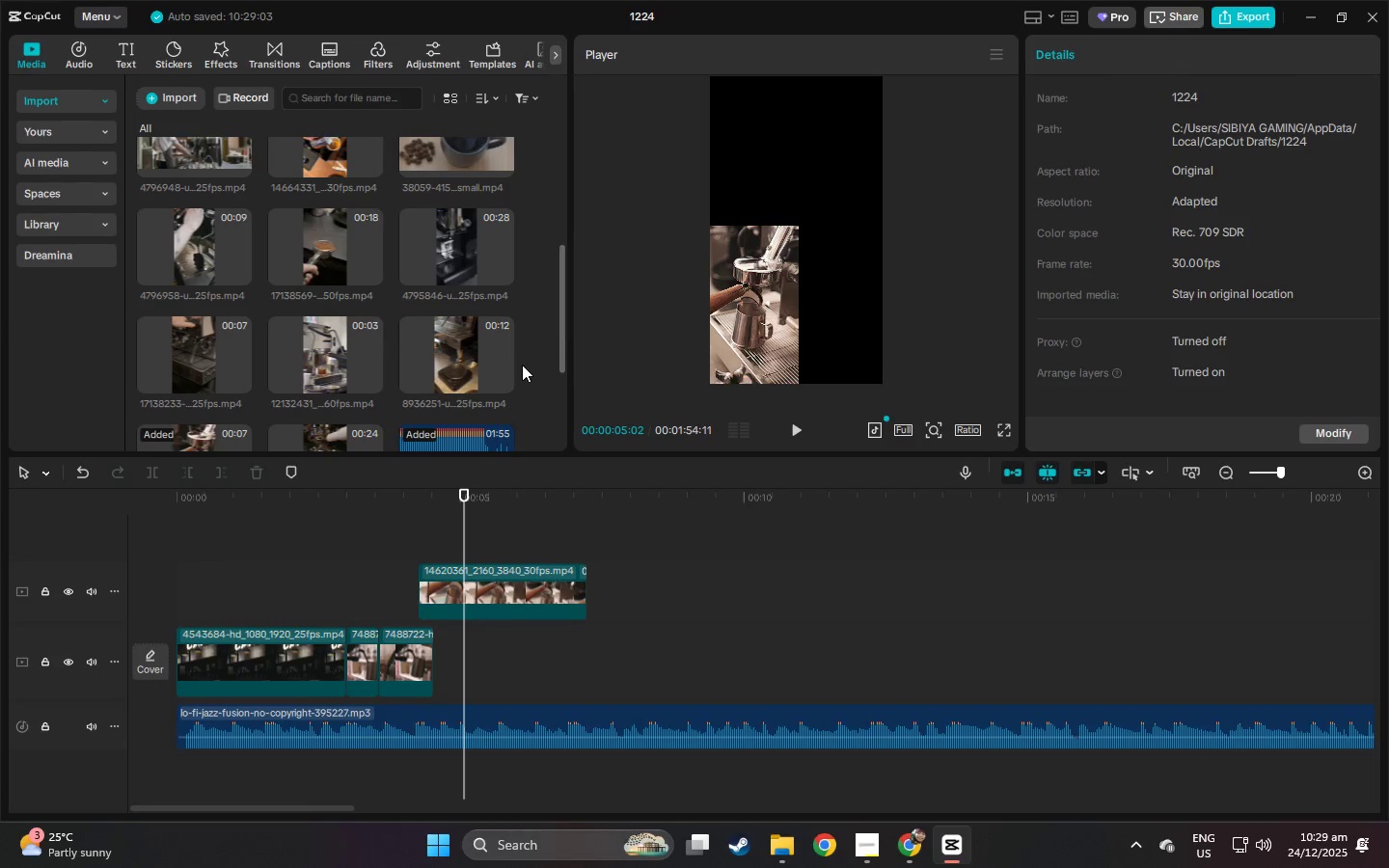 
scroll: coordinate [522, 365], scroll_direction: up, amount: 1.0
 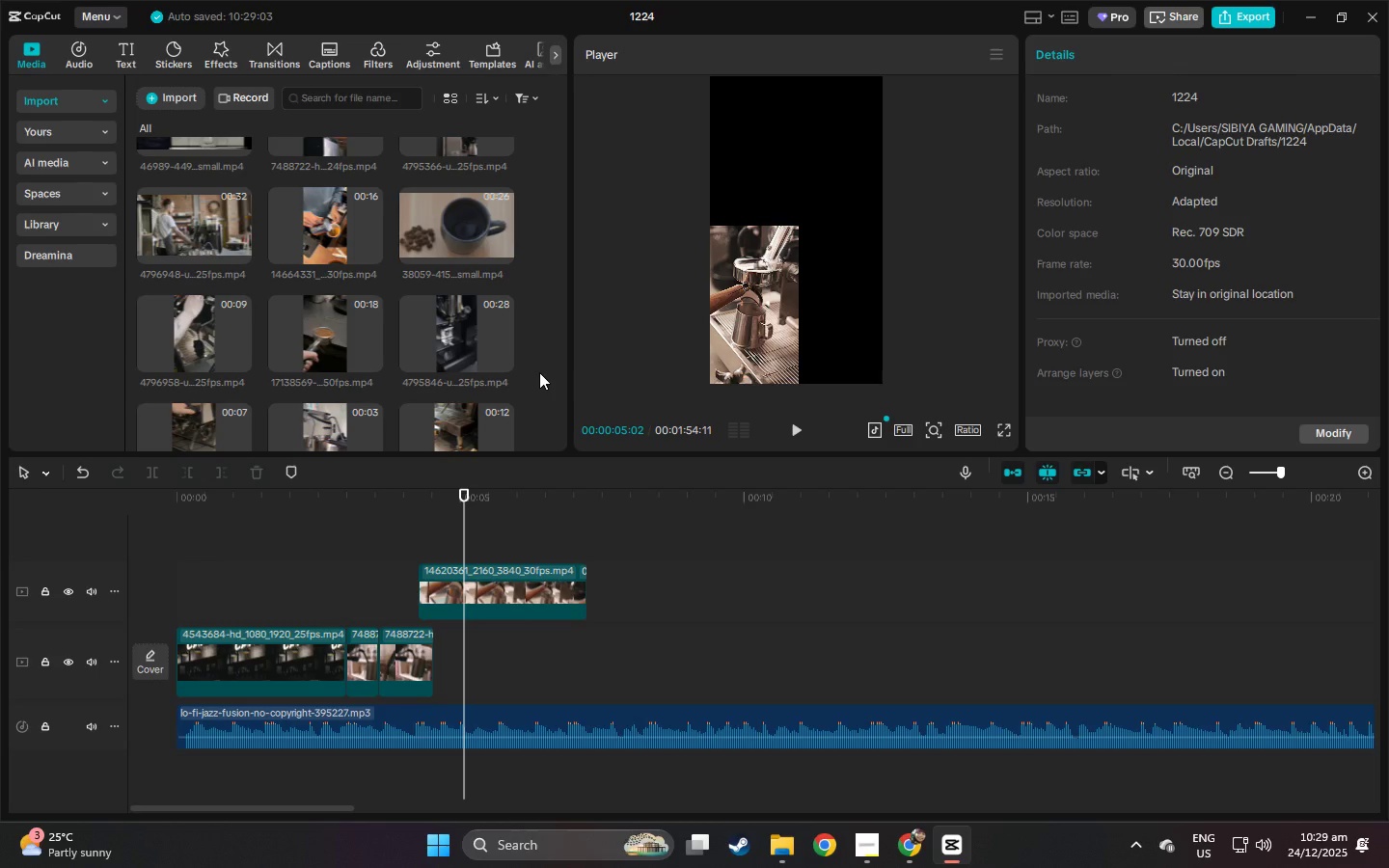 
wait(7.73)
 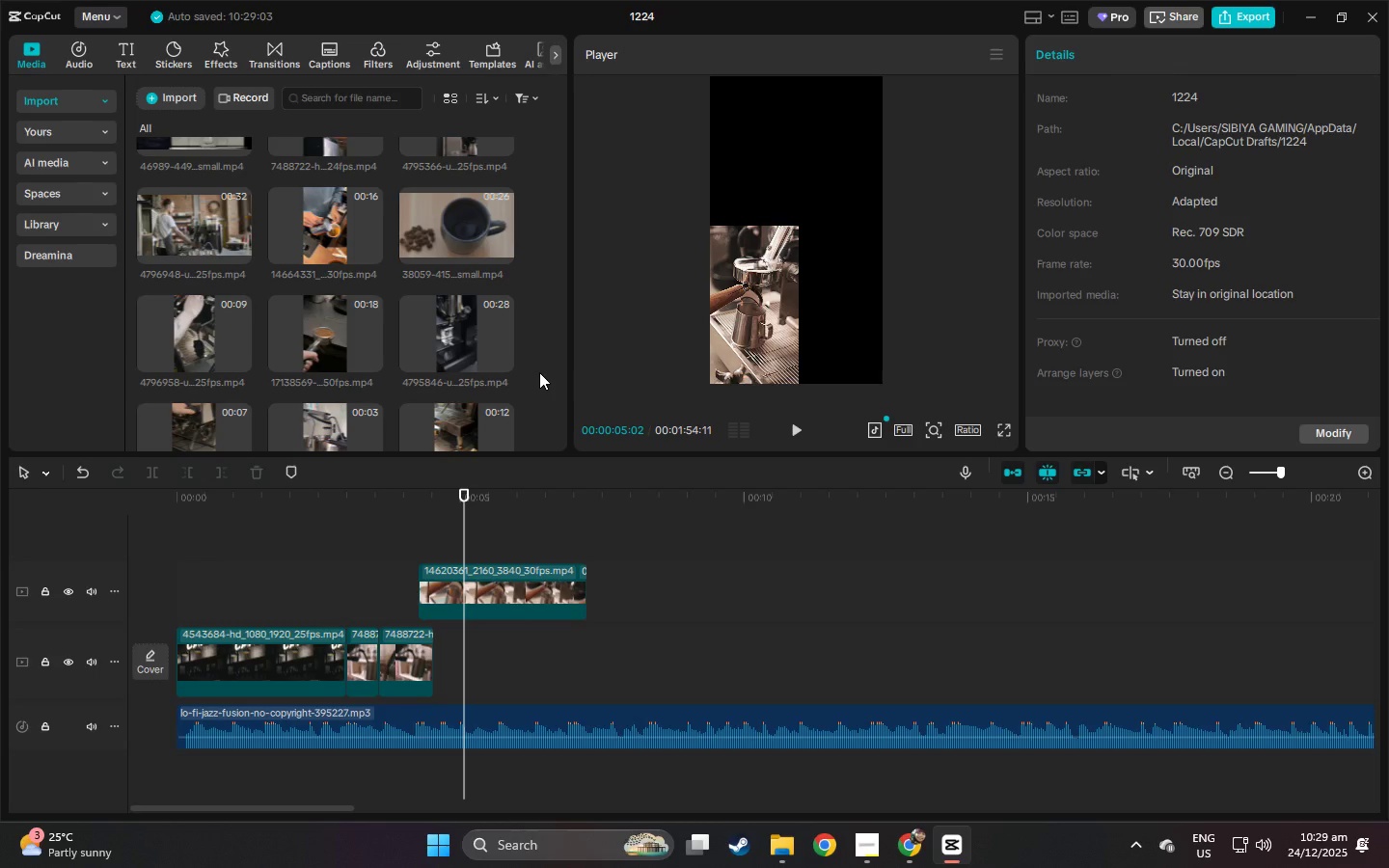 
scroll: coordinate [387, 388], scroll_direction: down, amount: 2.0
 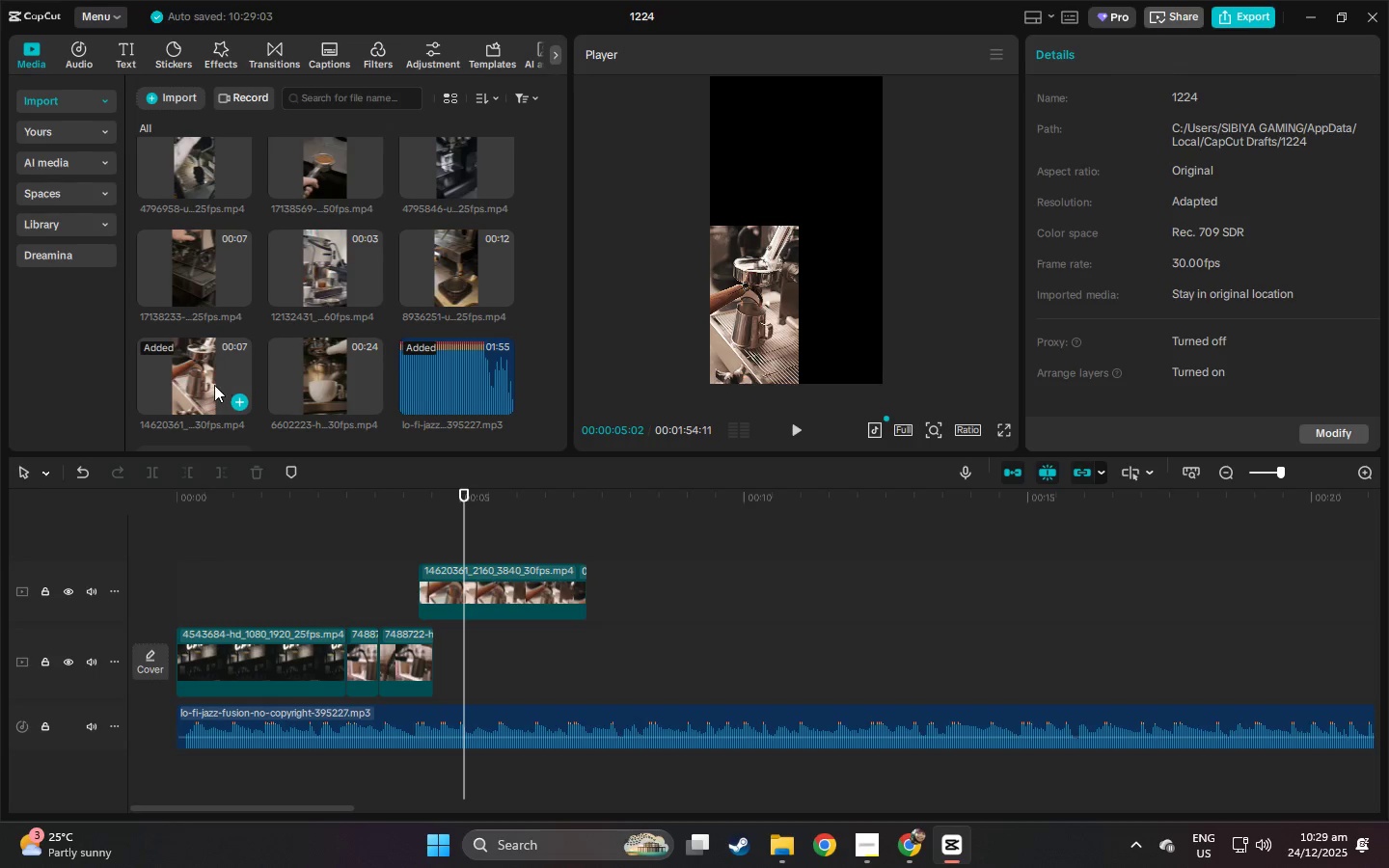 
wait(7.97)
 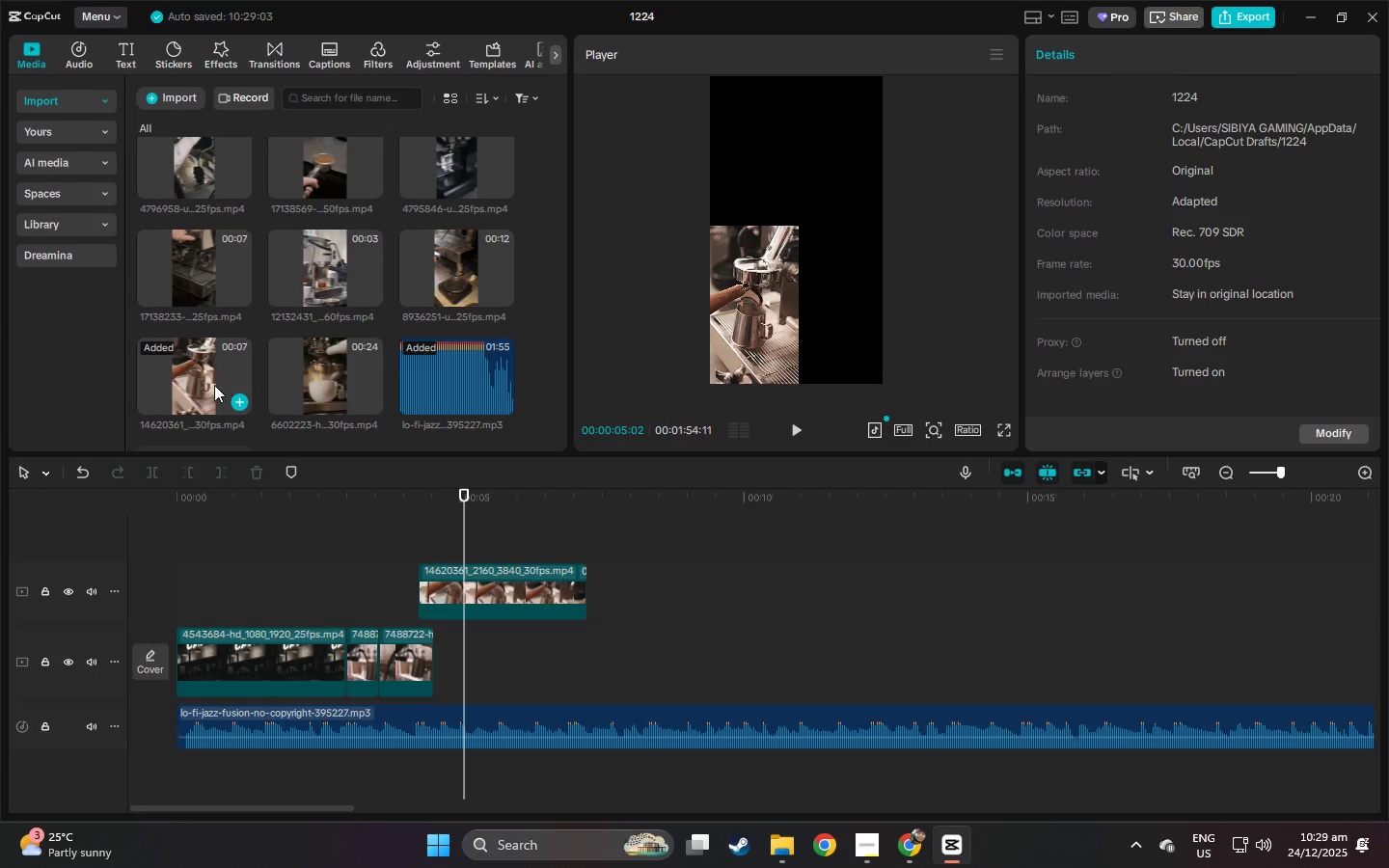 
left_click_drag(start_coordinate=[308, 264], to_coordinate=[600, 661])
 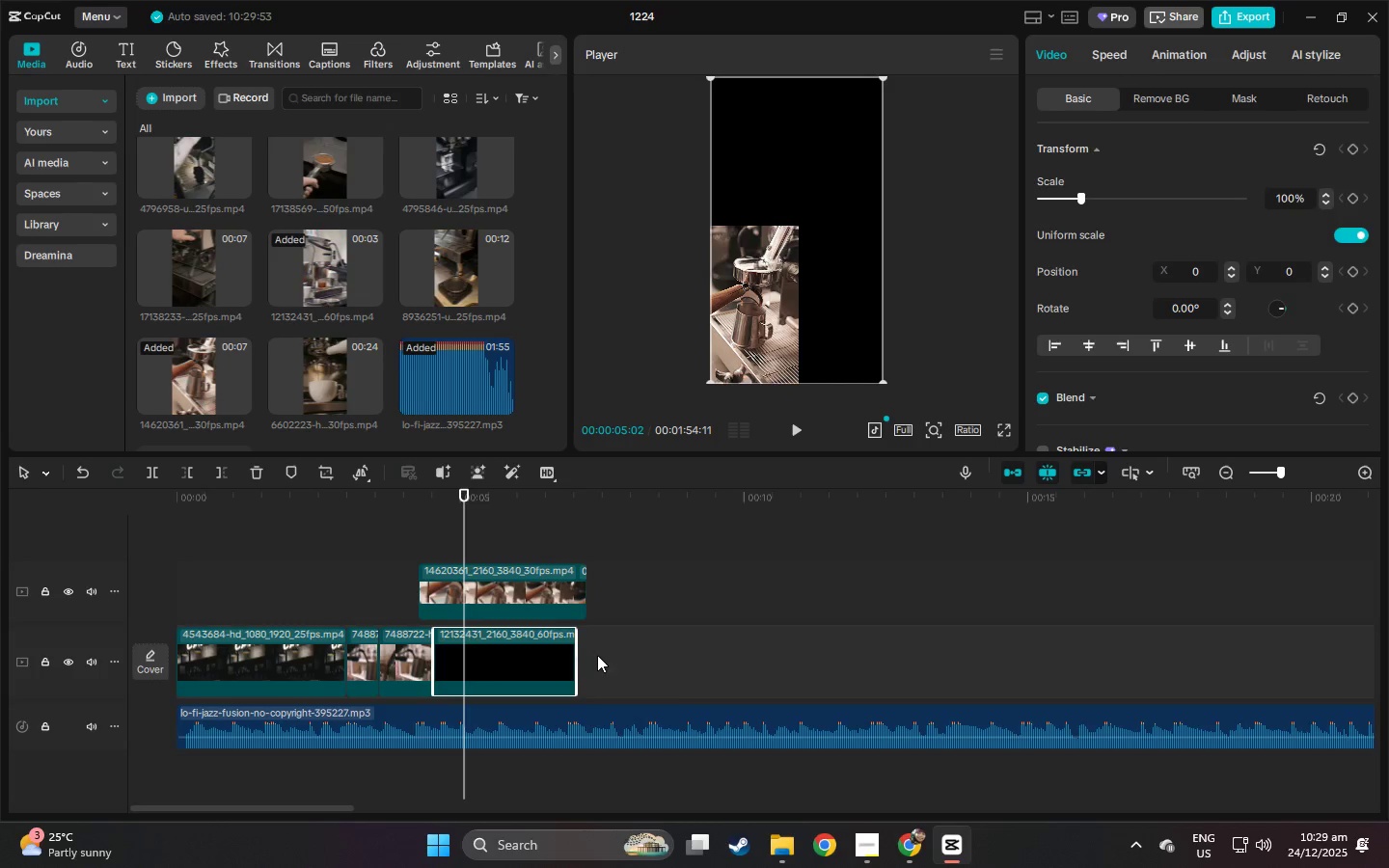 
key(Space)
 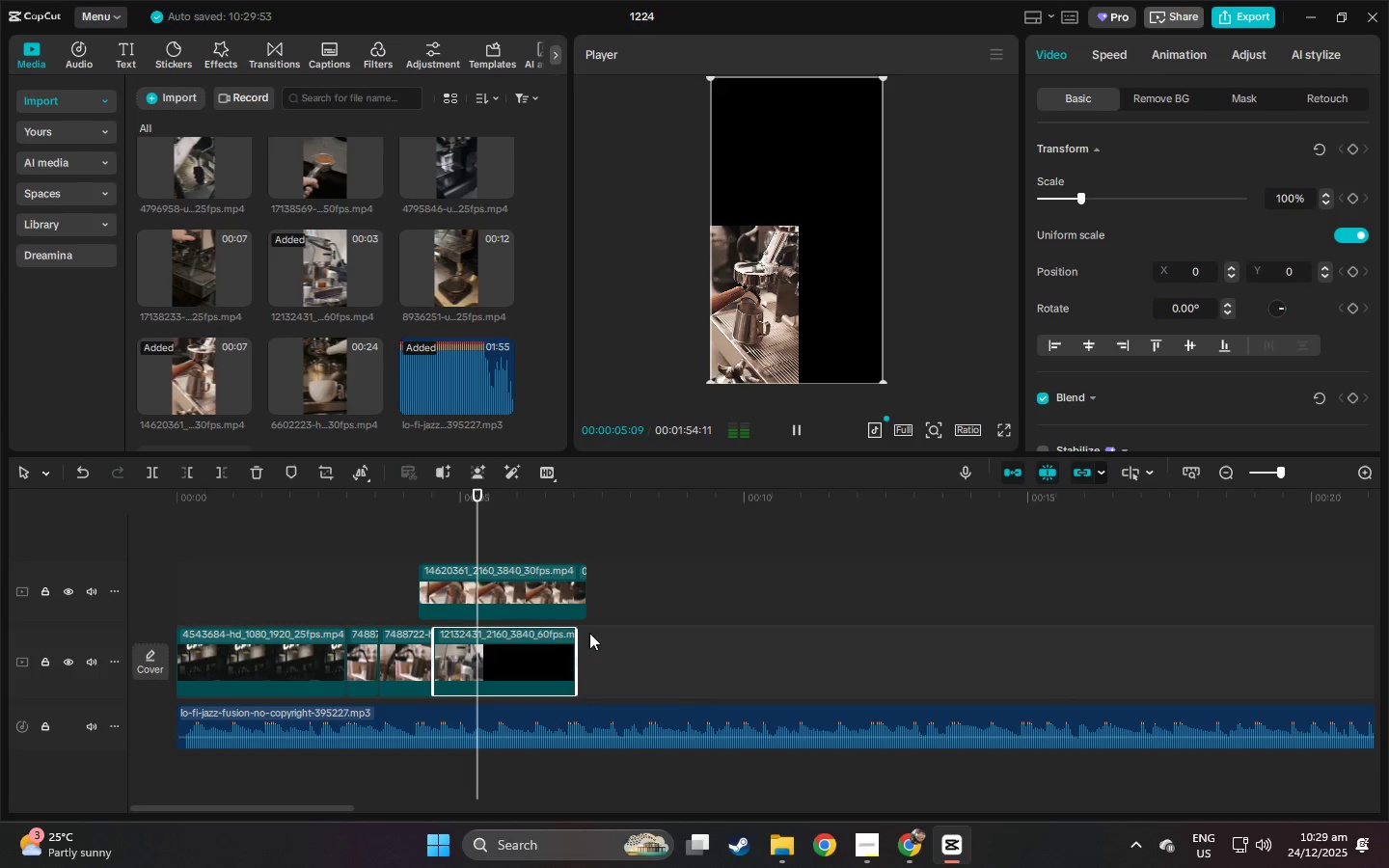 
key(Space)
 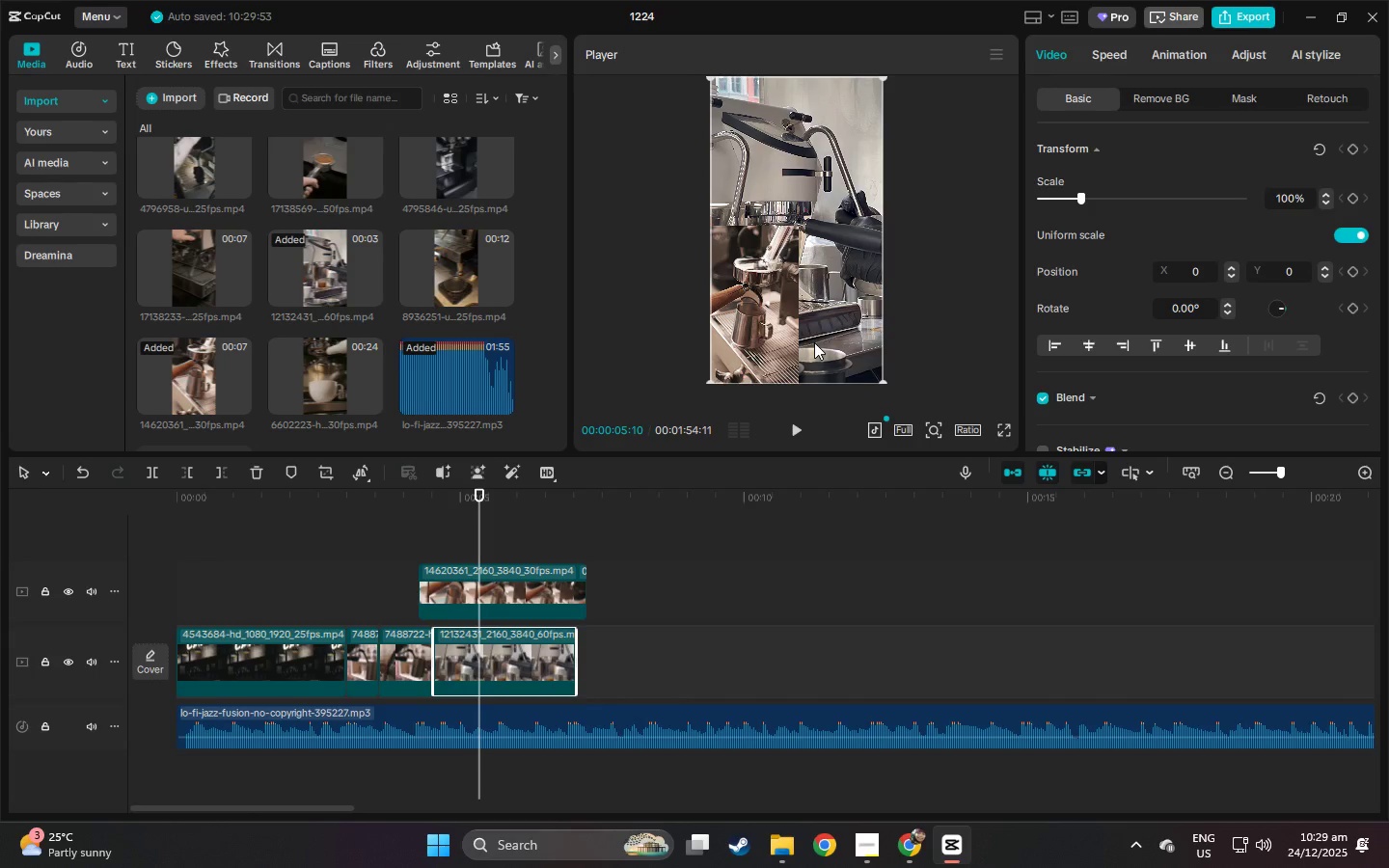 
left_click([841, 270])
 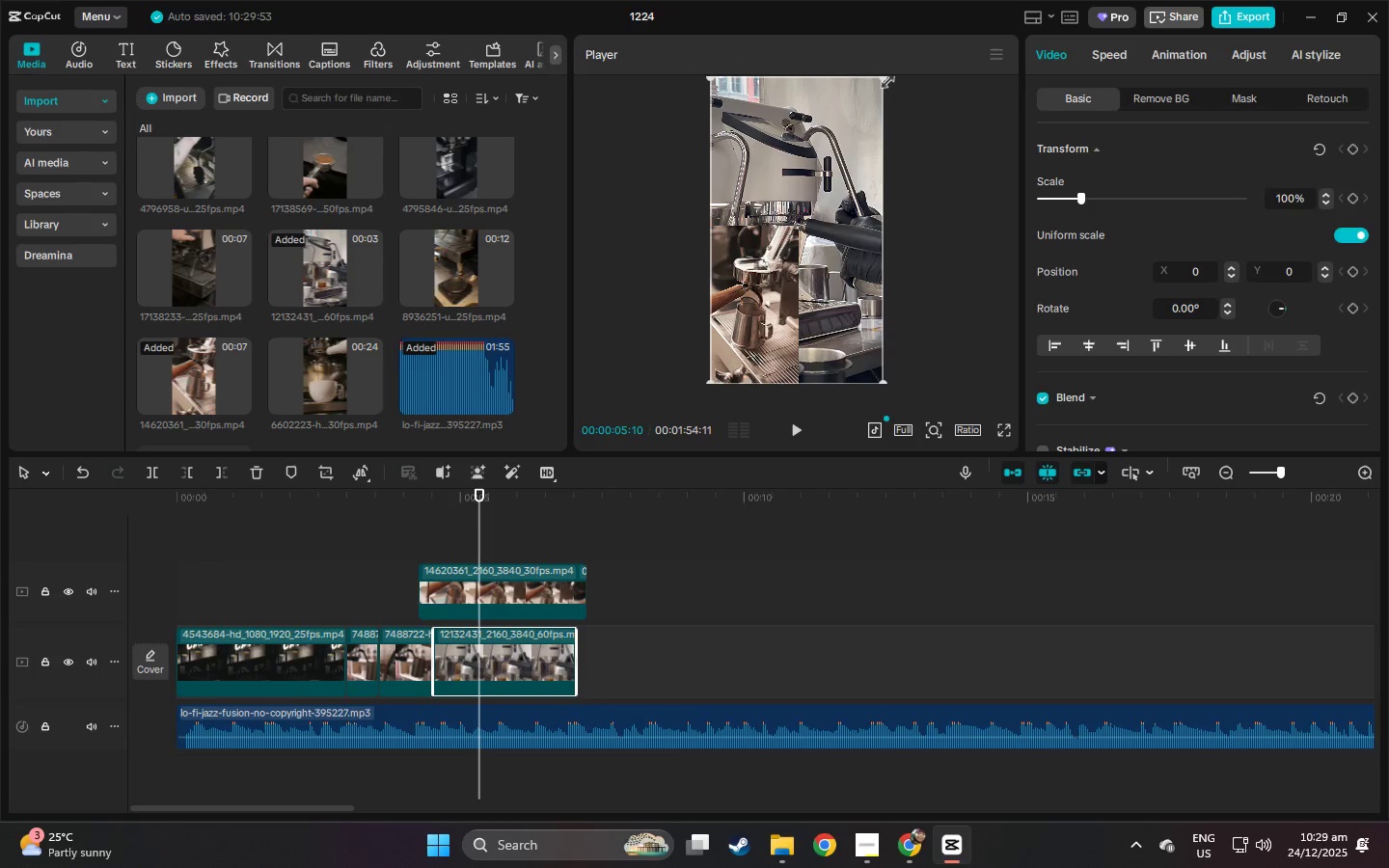 
left_click_drag(start_coordinate=[882, 78], to_coordinate=[808, 181])
 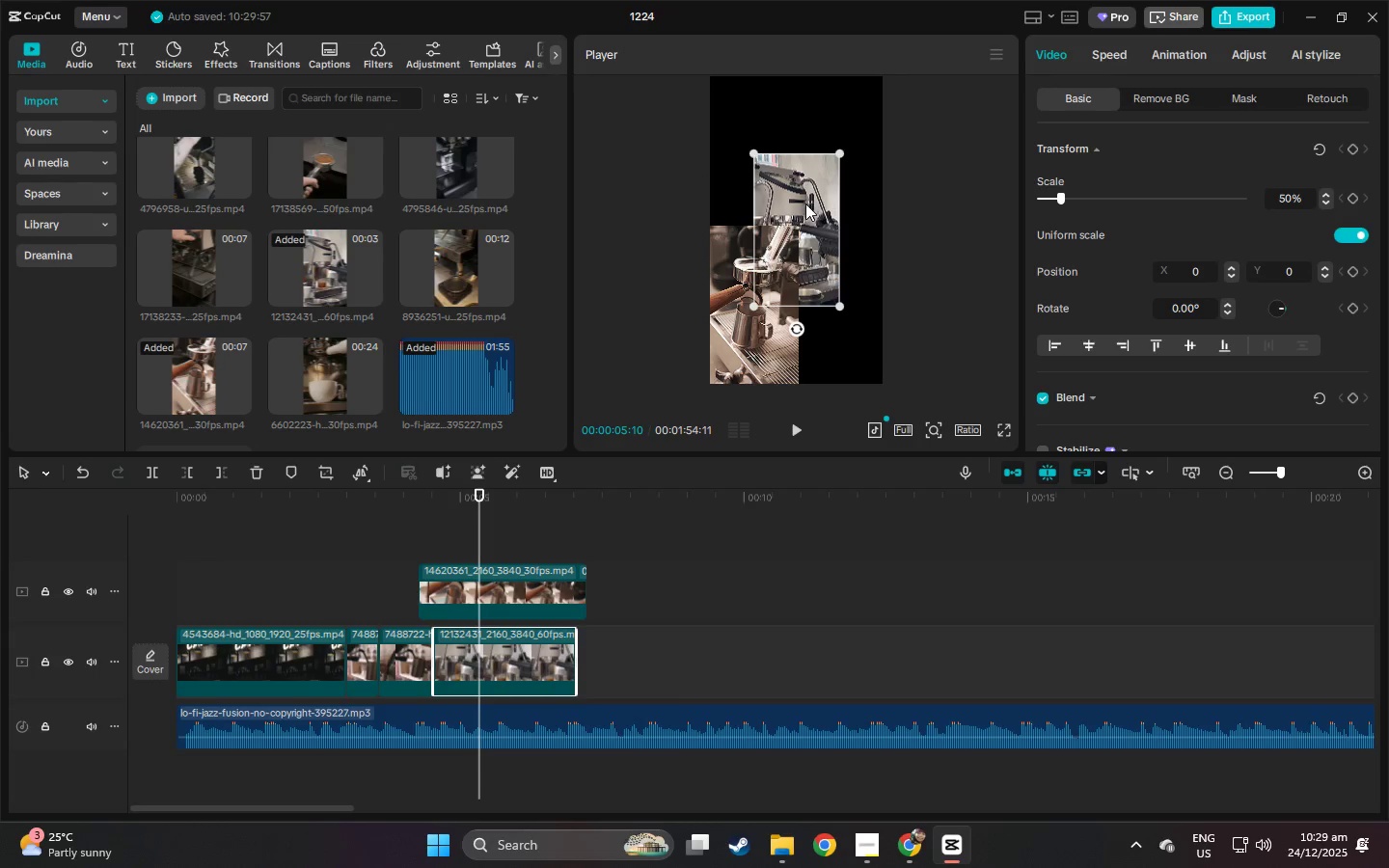 
left_click_drag(start_coordinate=[806, 203], to_coordinate=[762, 130])
 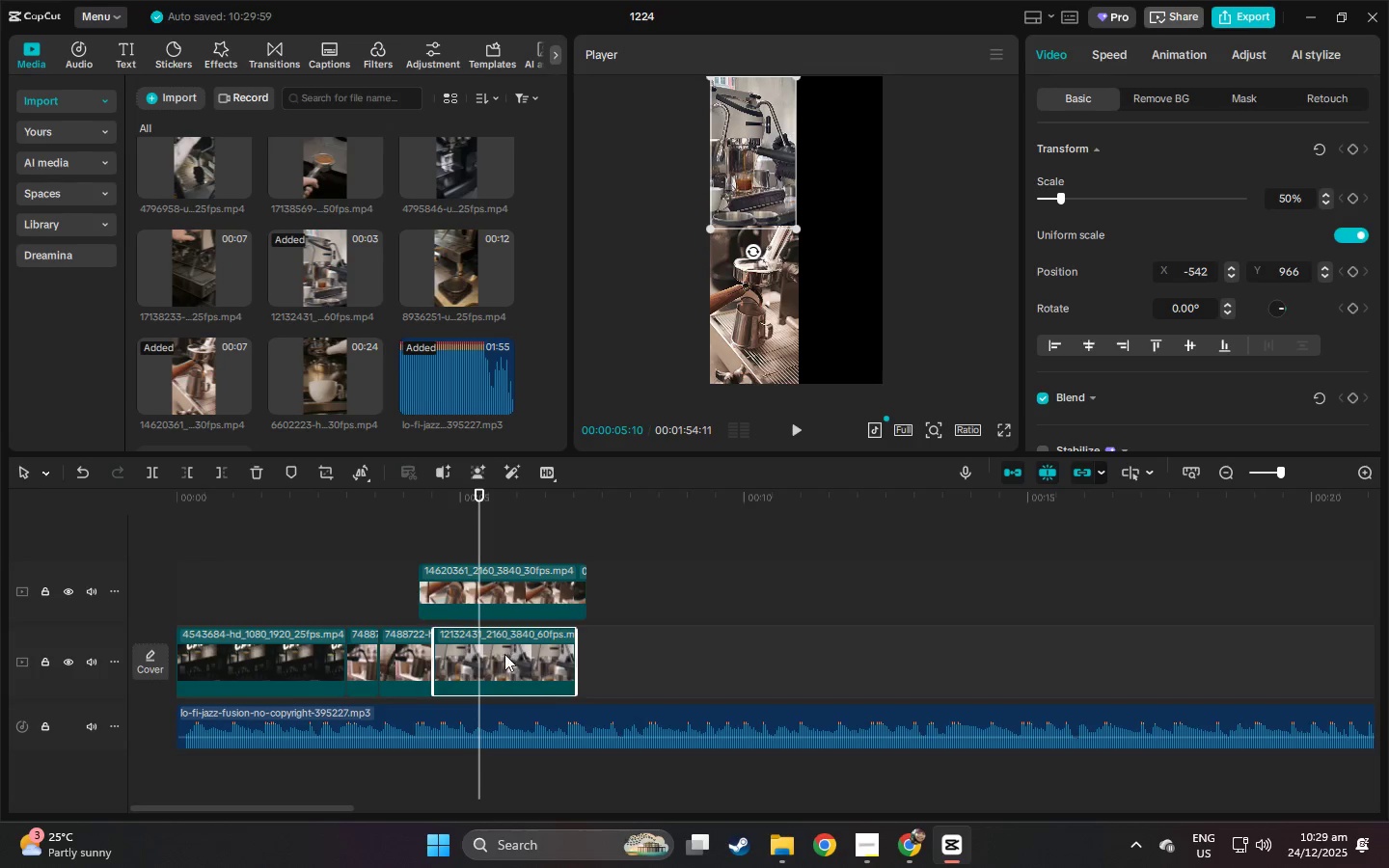 
left_click_drag(start_coordinate=[504, 654], to_coordinate=[534, 524])
 